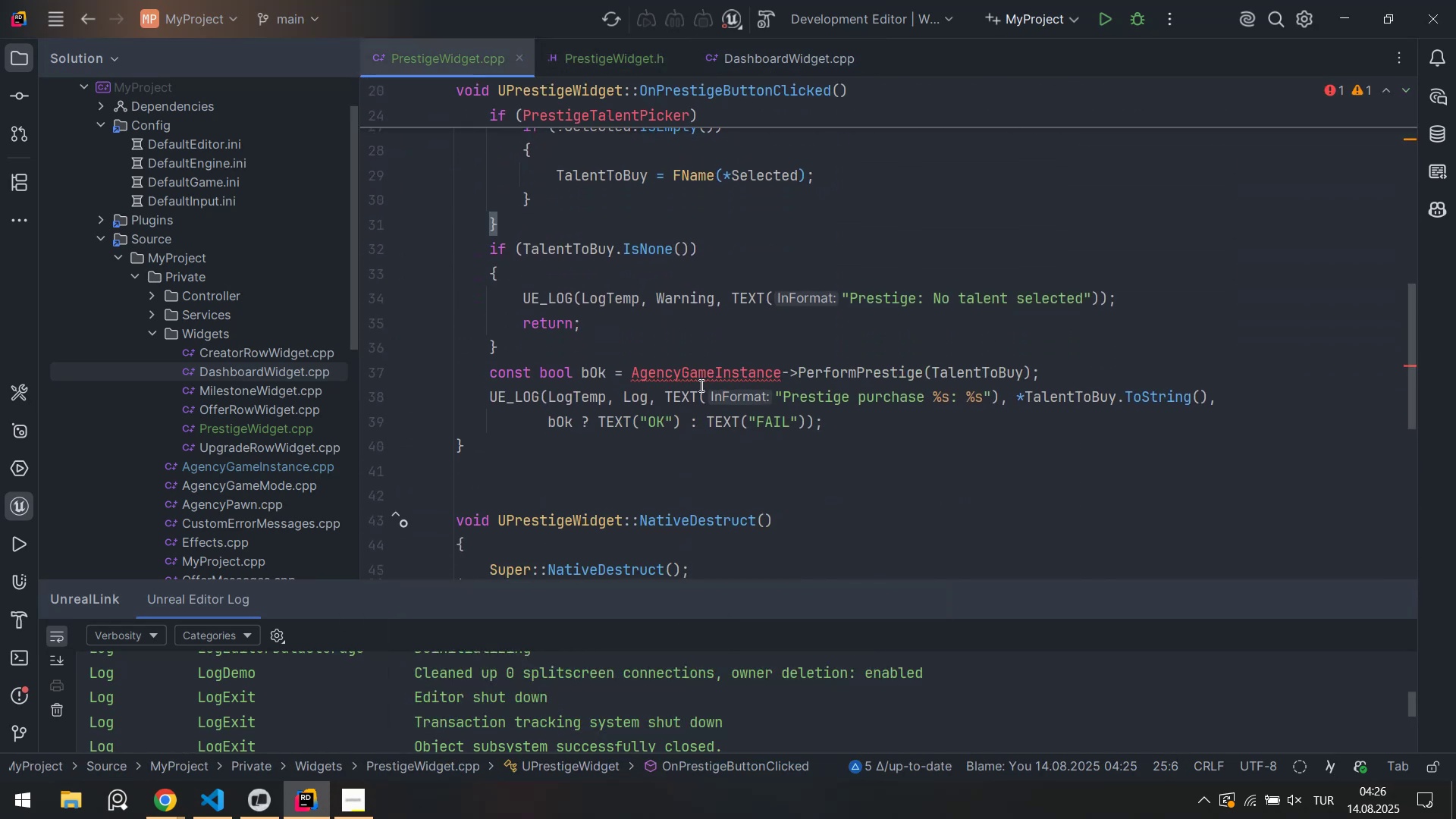 
left_click([687, 375])
 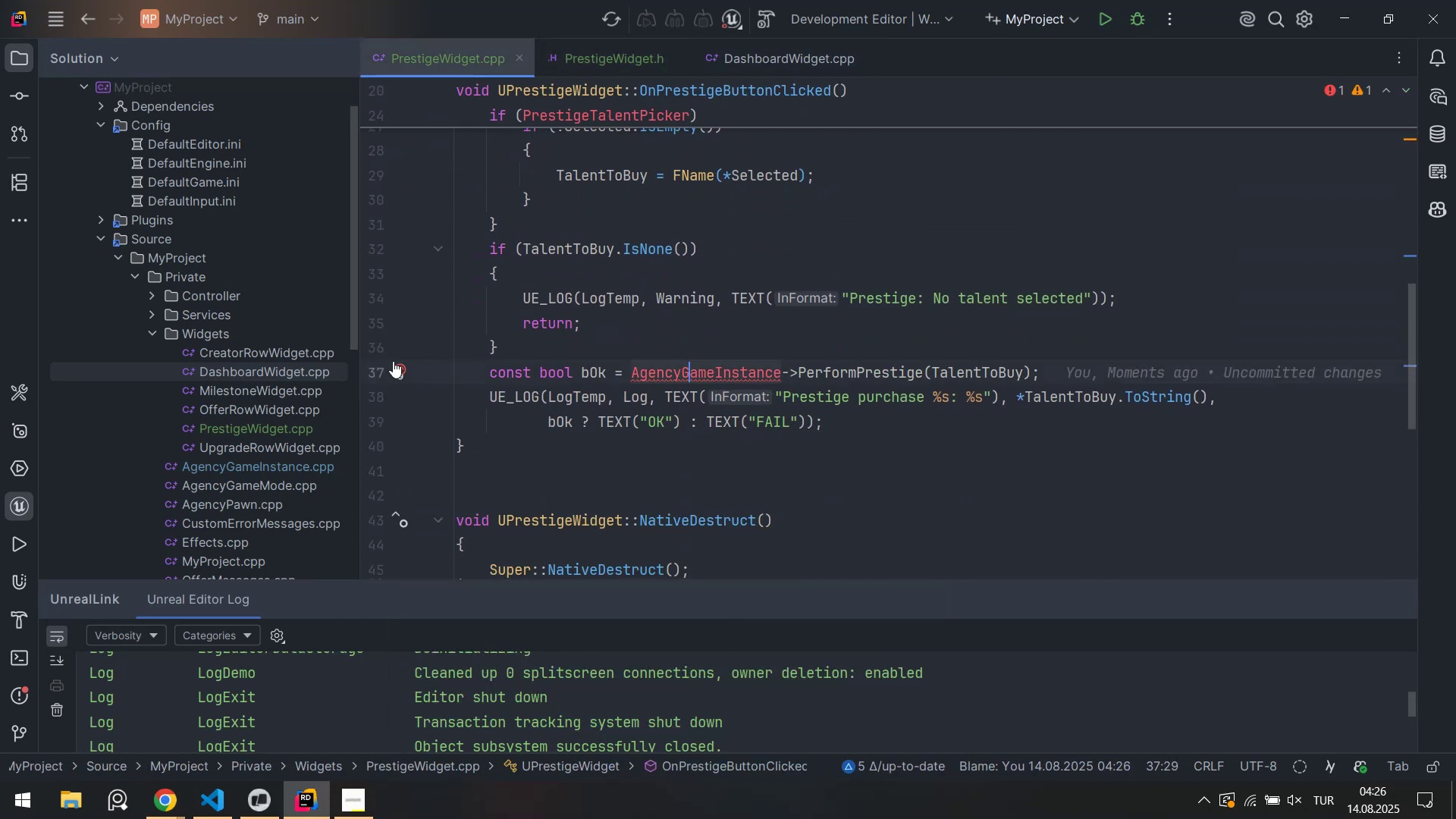 
left_click([393, 361])
 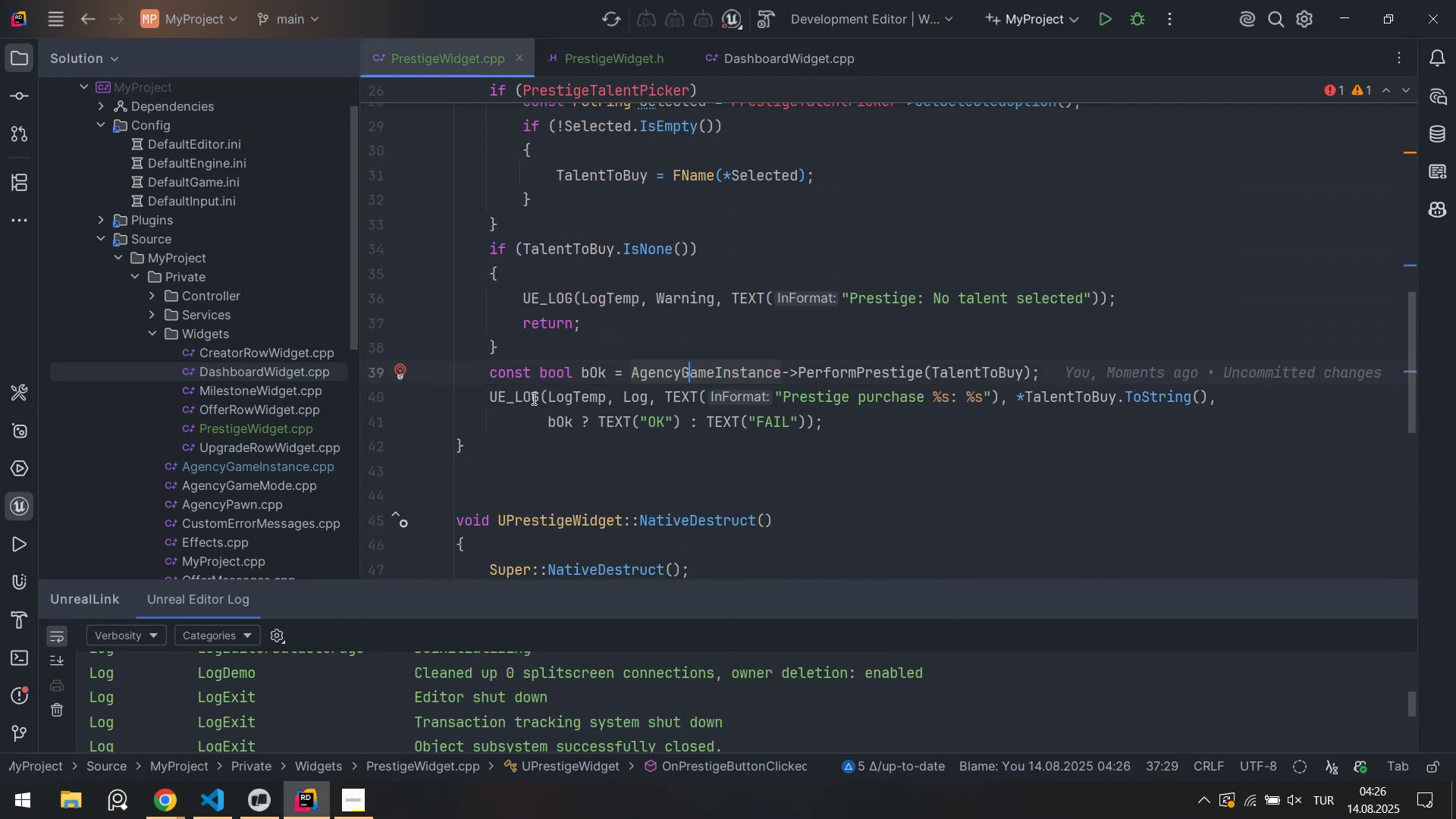 
double_click([774, 410])
 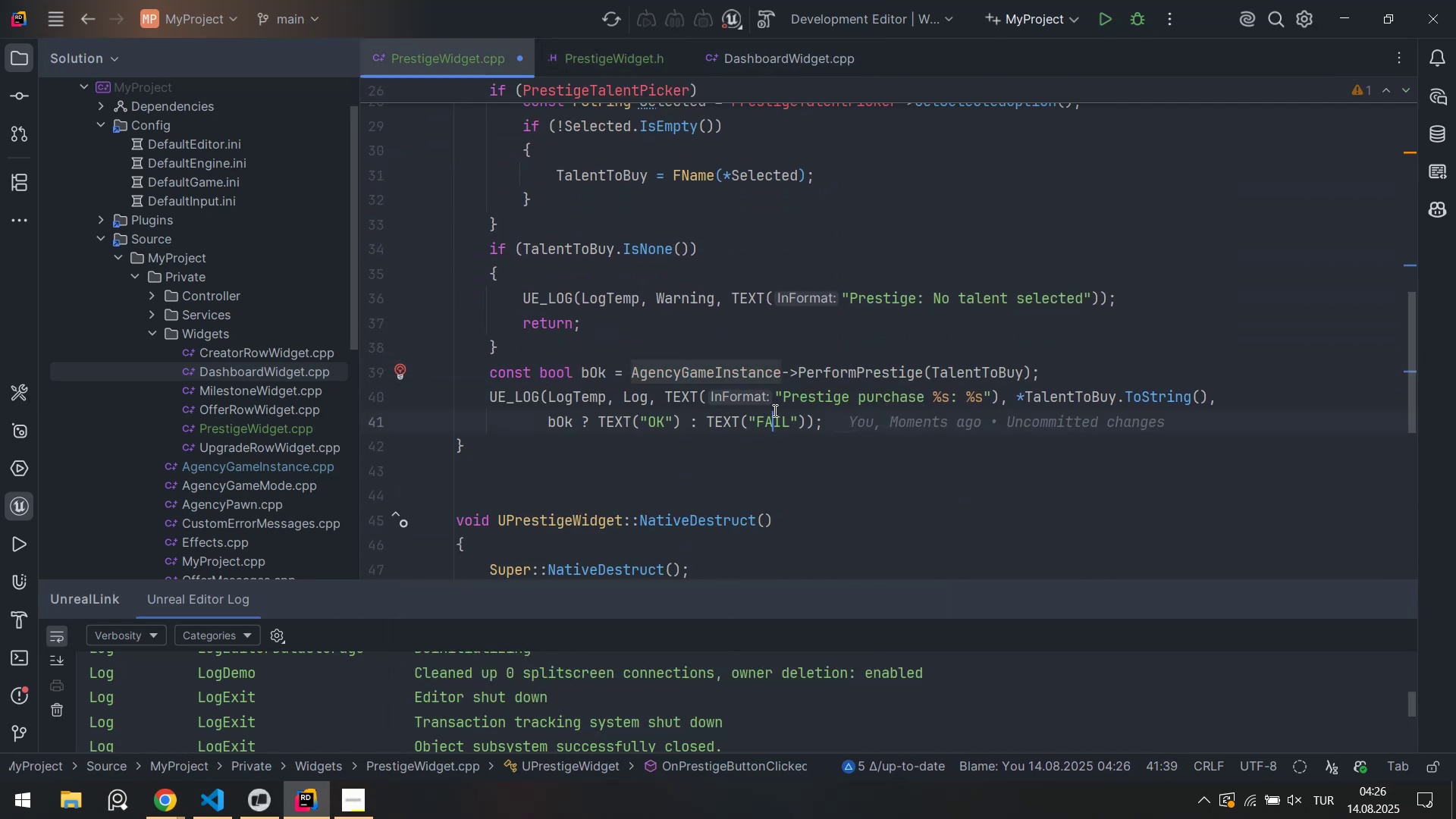 
key(Control+ControlLeft)
 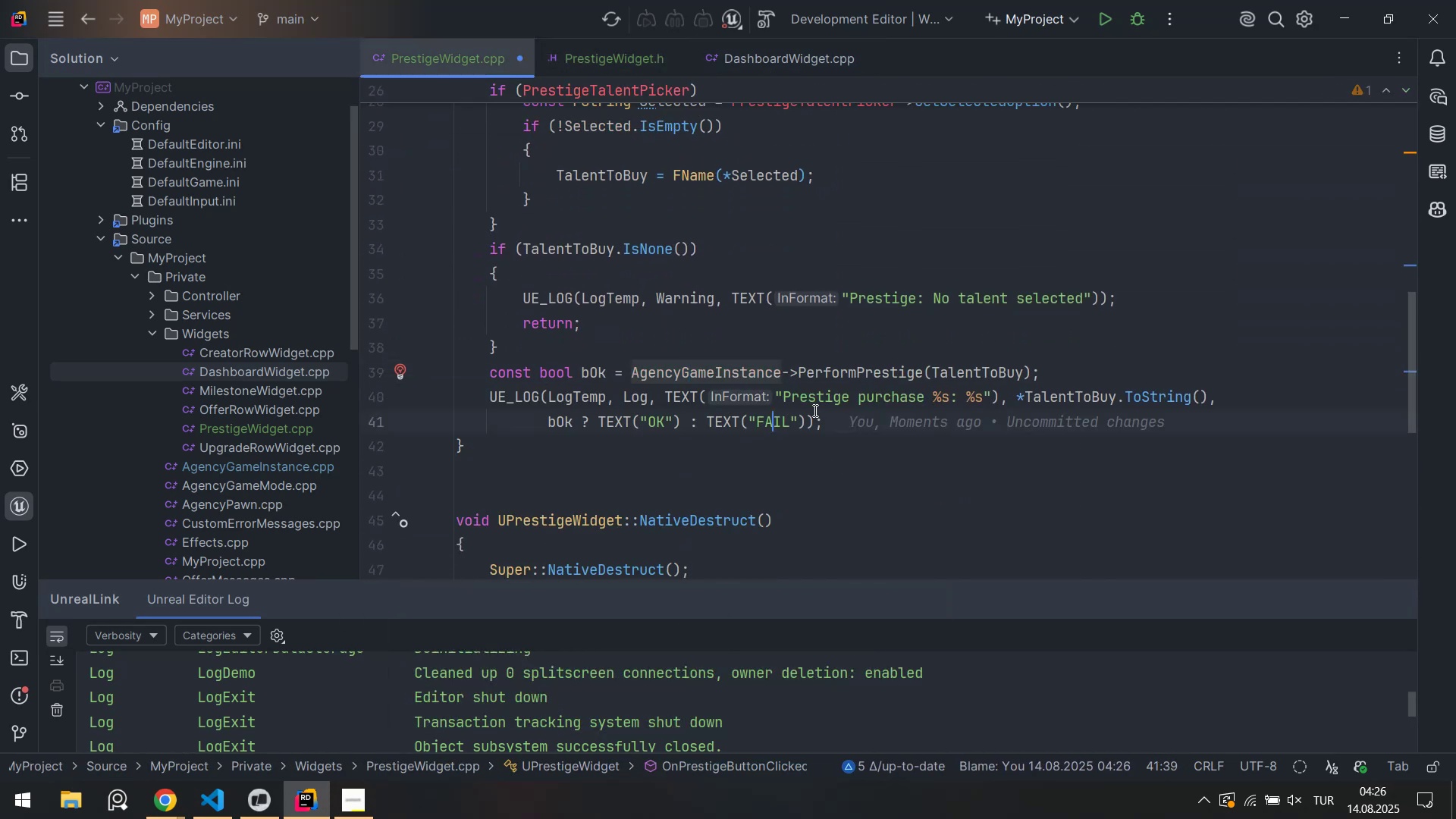 
key(Control+S)
 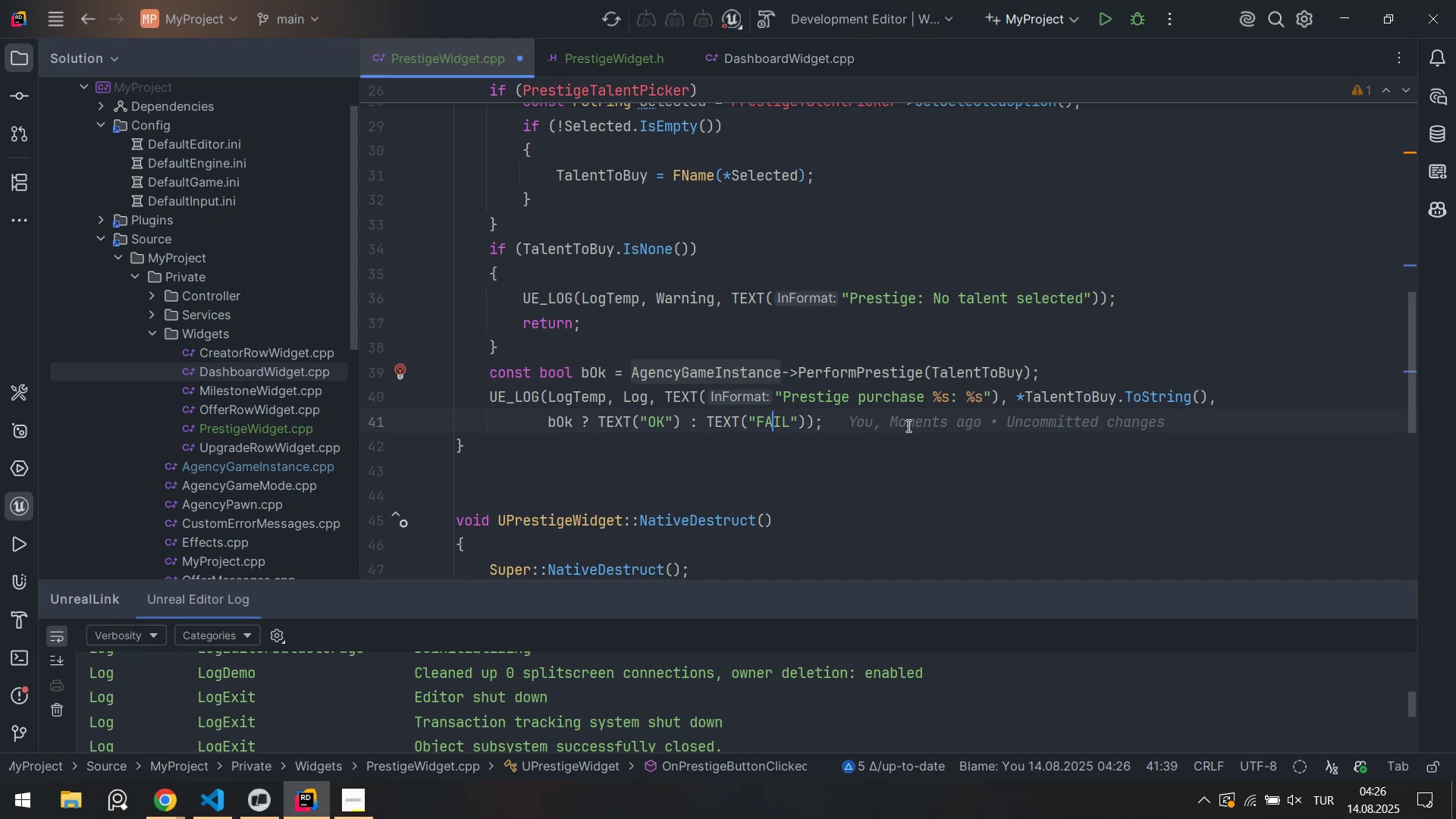 
left_click([907, 425])
 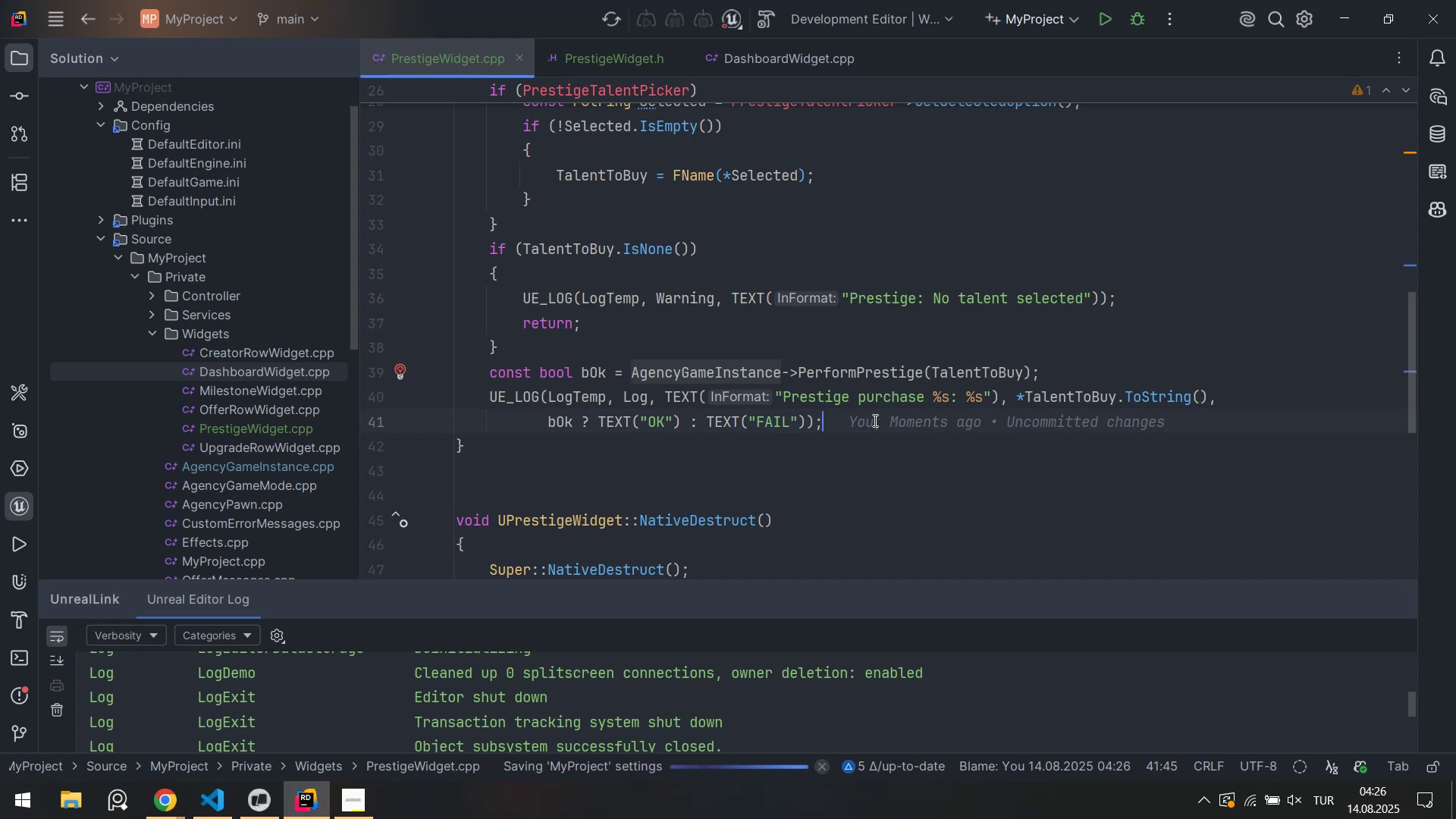 
scroll: coordinate [865, 421], scroll_direction: down, amount: 3.0
 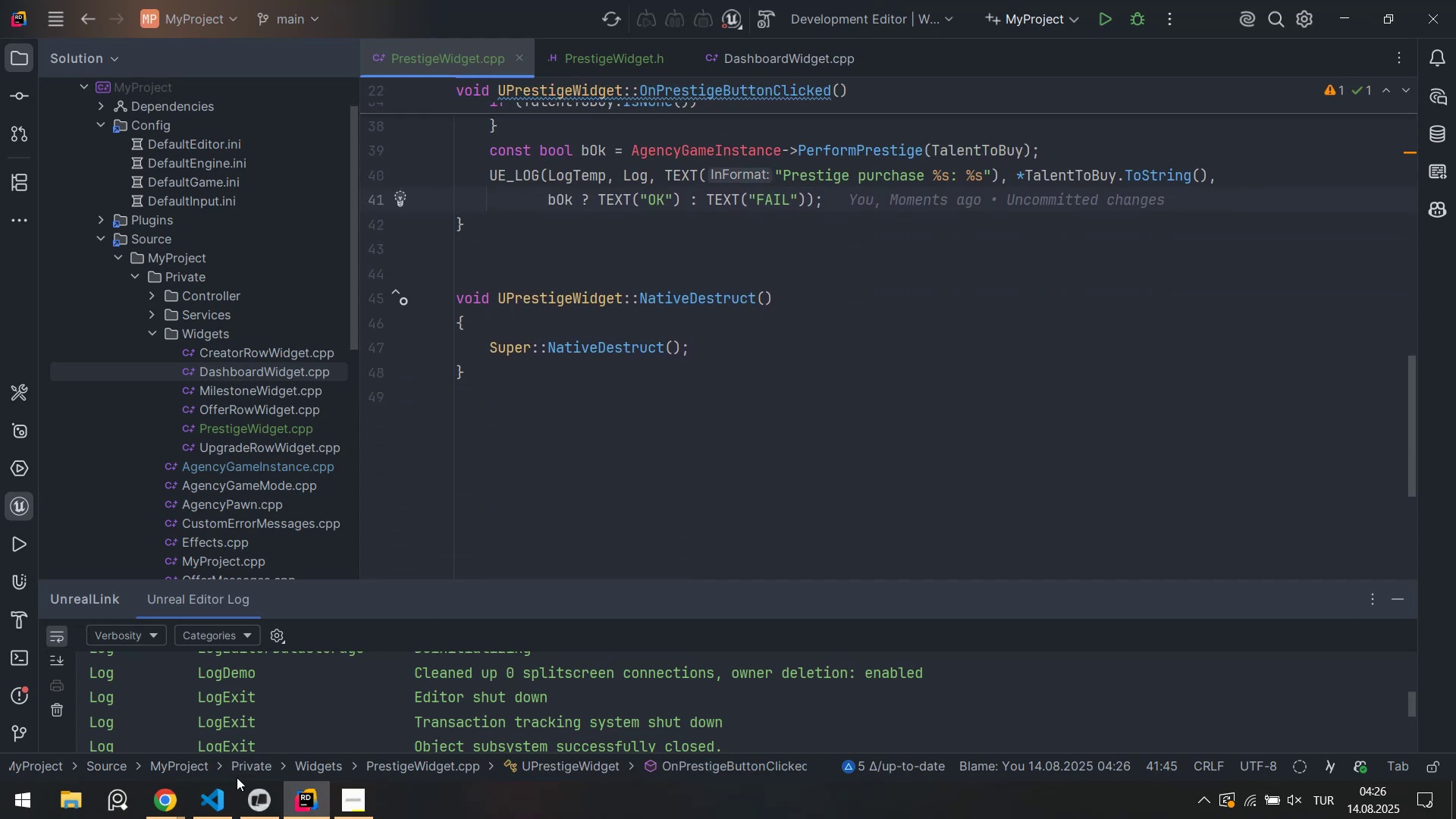 
left_click([247, 794])
 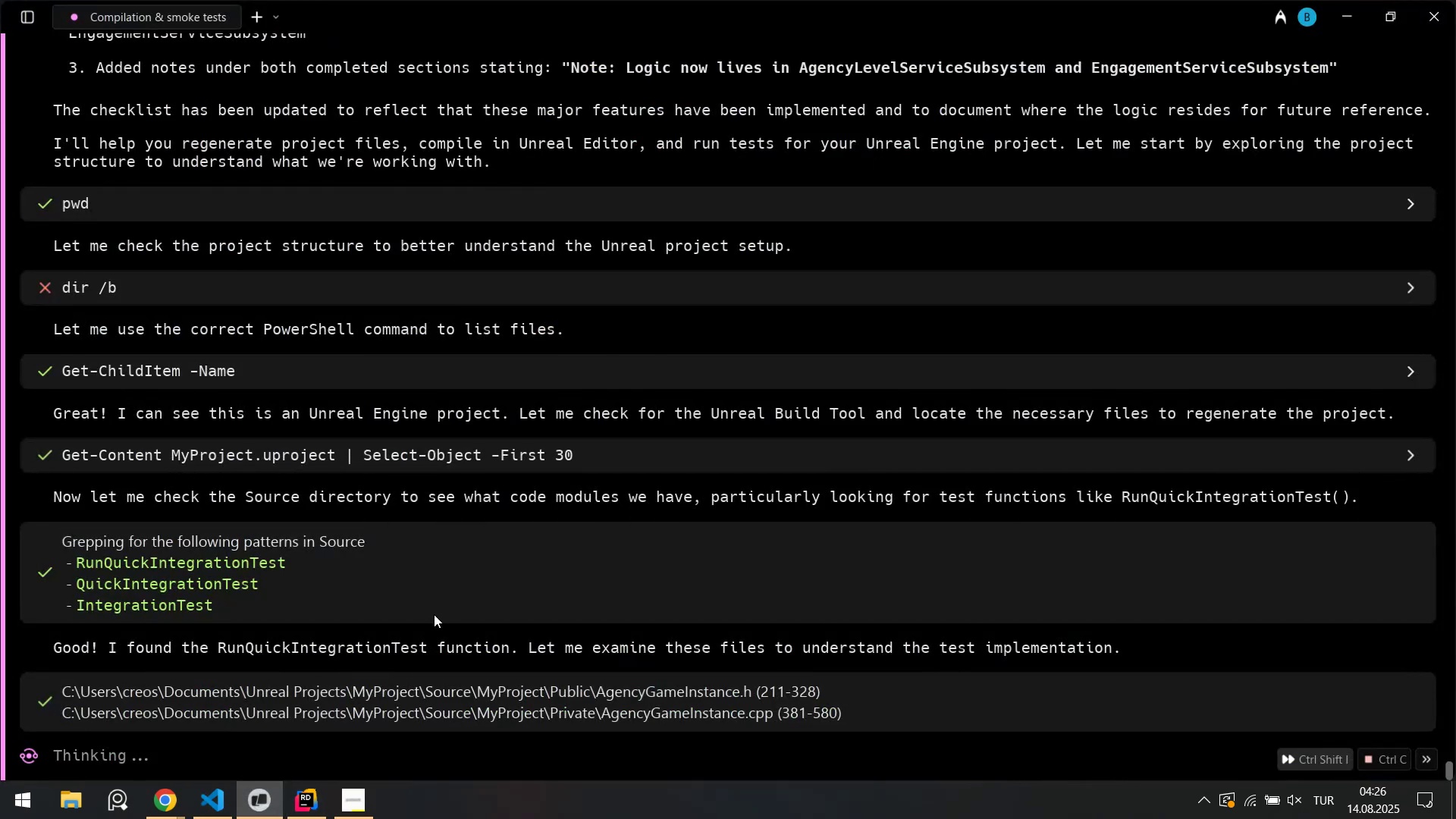 
scroll: coordinate [361, 705], scroll_direction: down, amount: 5.0
 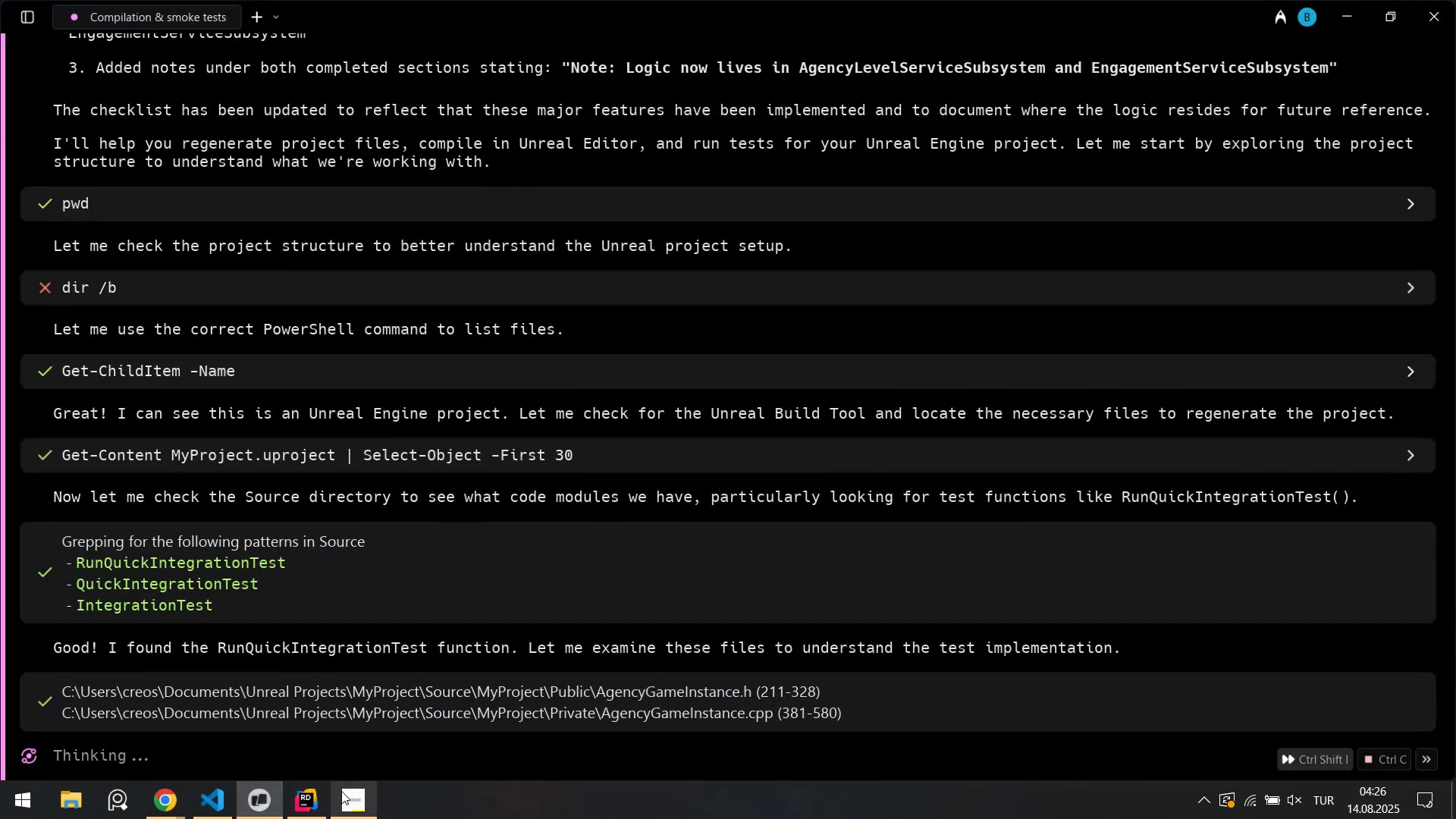 
left_click([313, 802])
 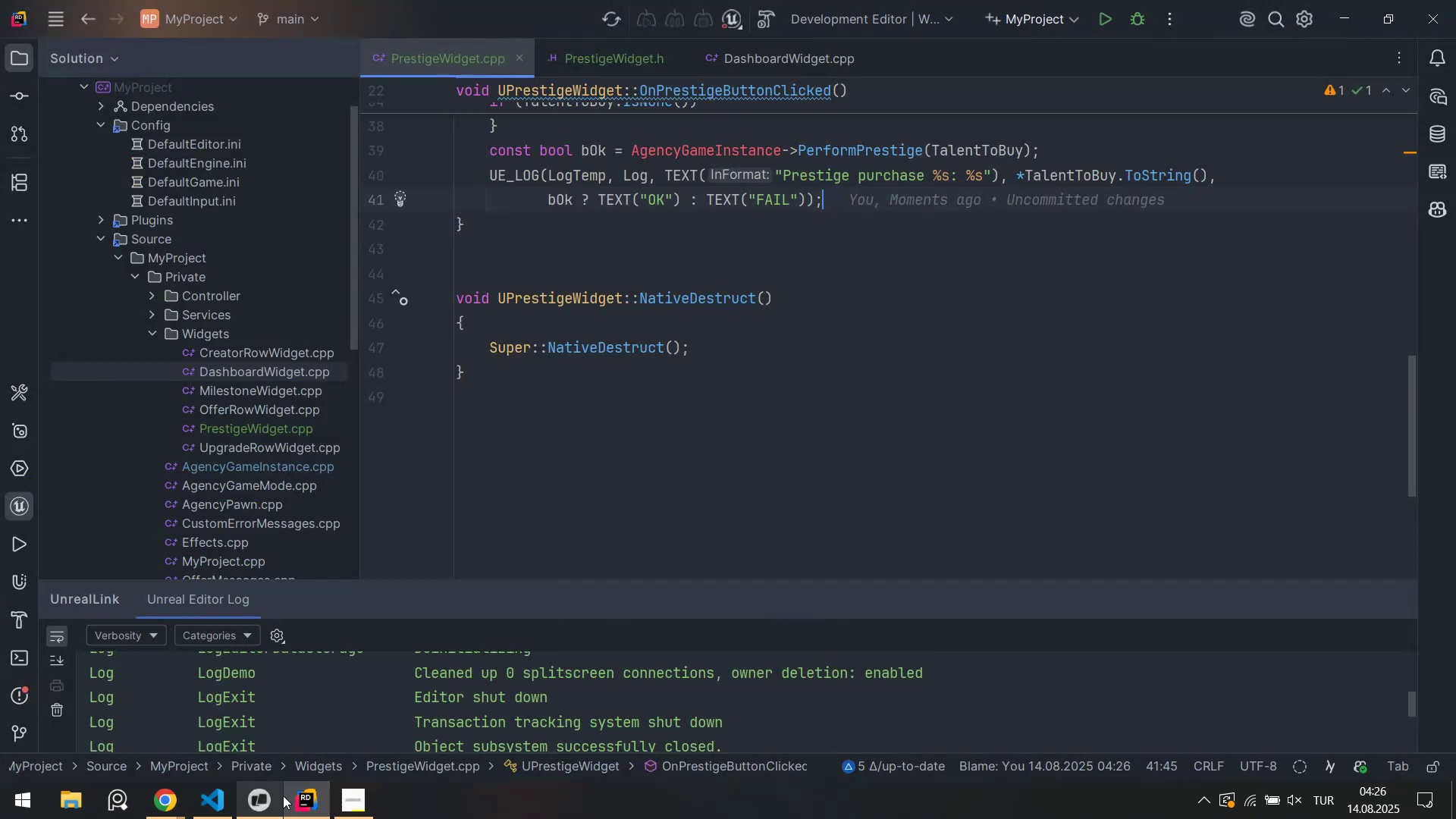 
left_click([256, 805])
 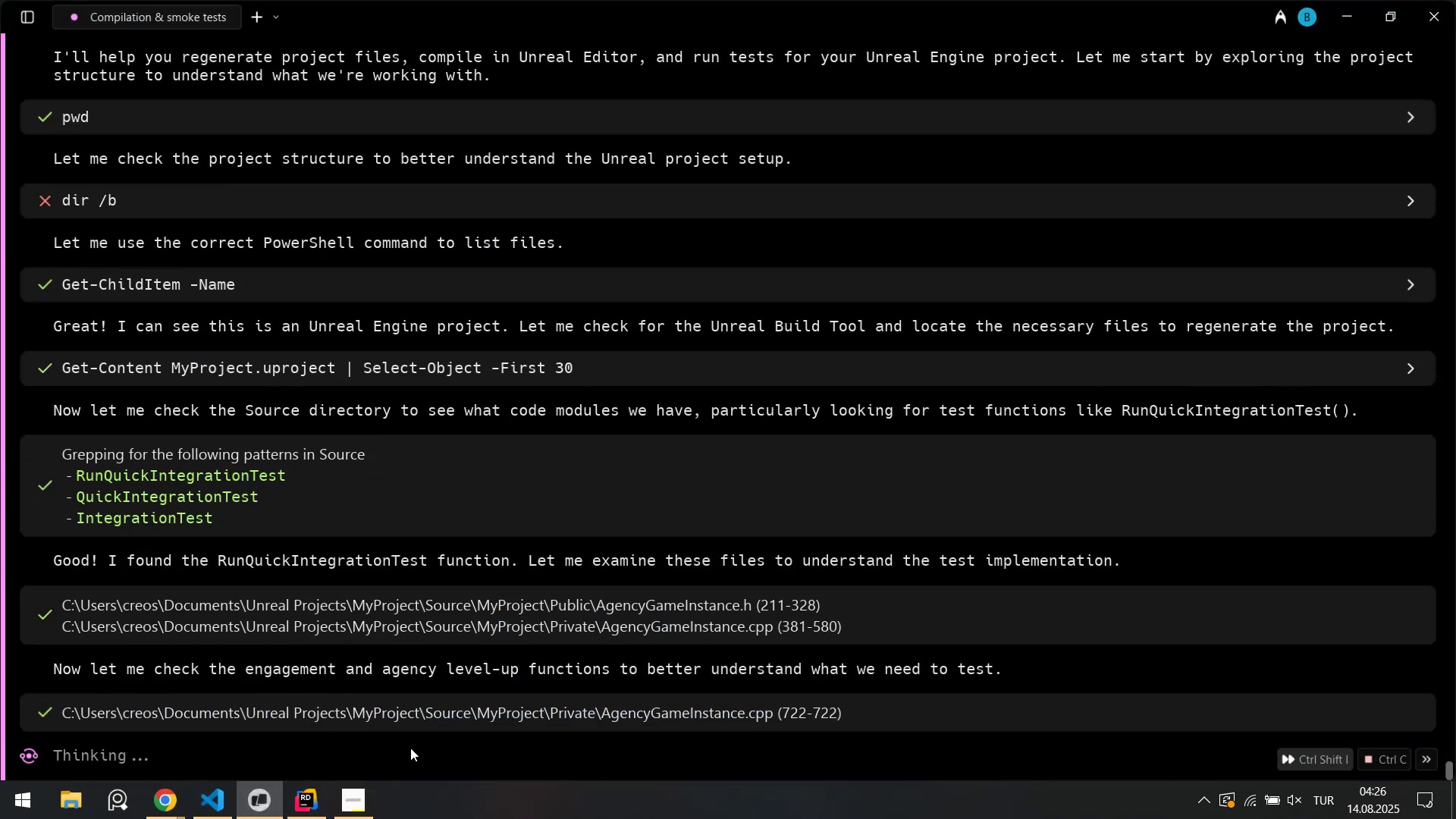 
left_click([306, 814])
 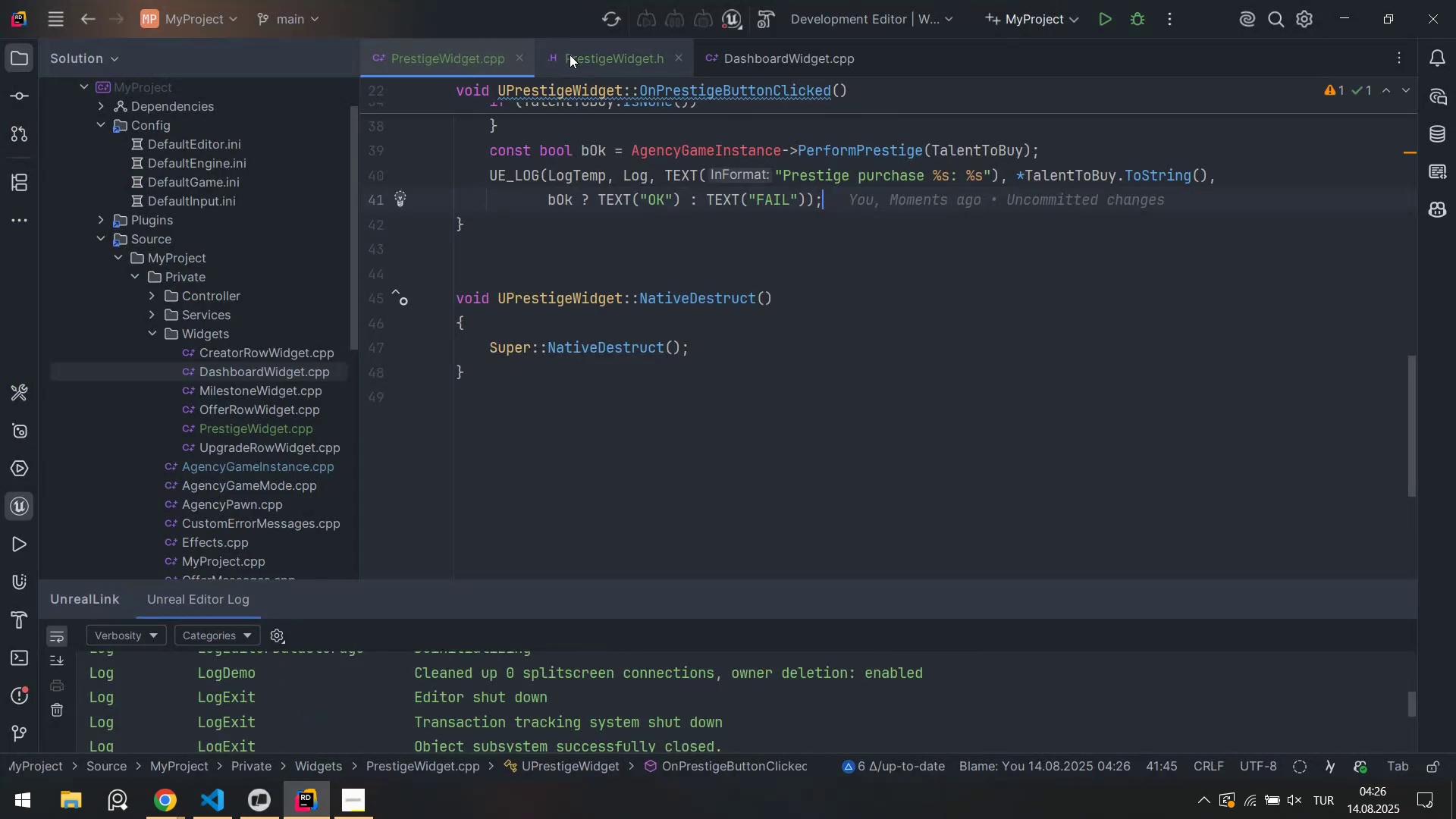 
scroll: coordinate [601, 155], scroll_direction: up, amount: 3.0
 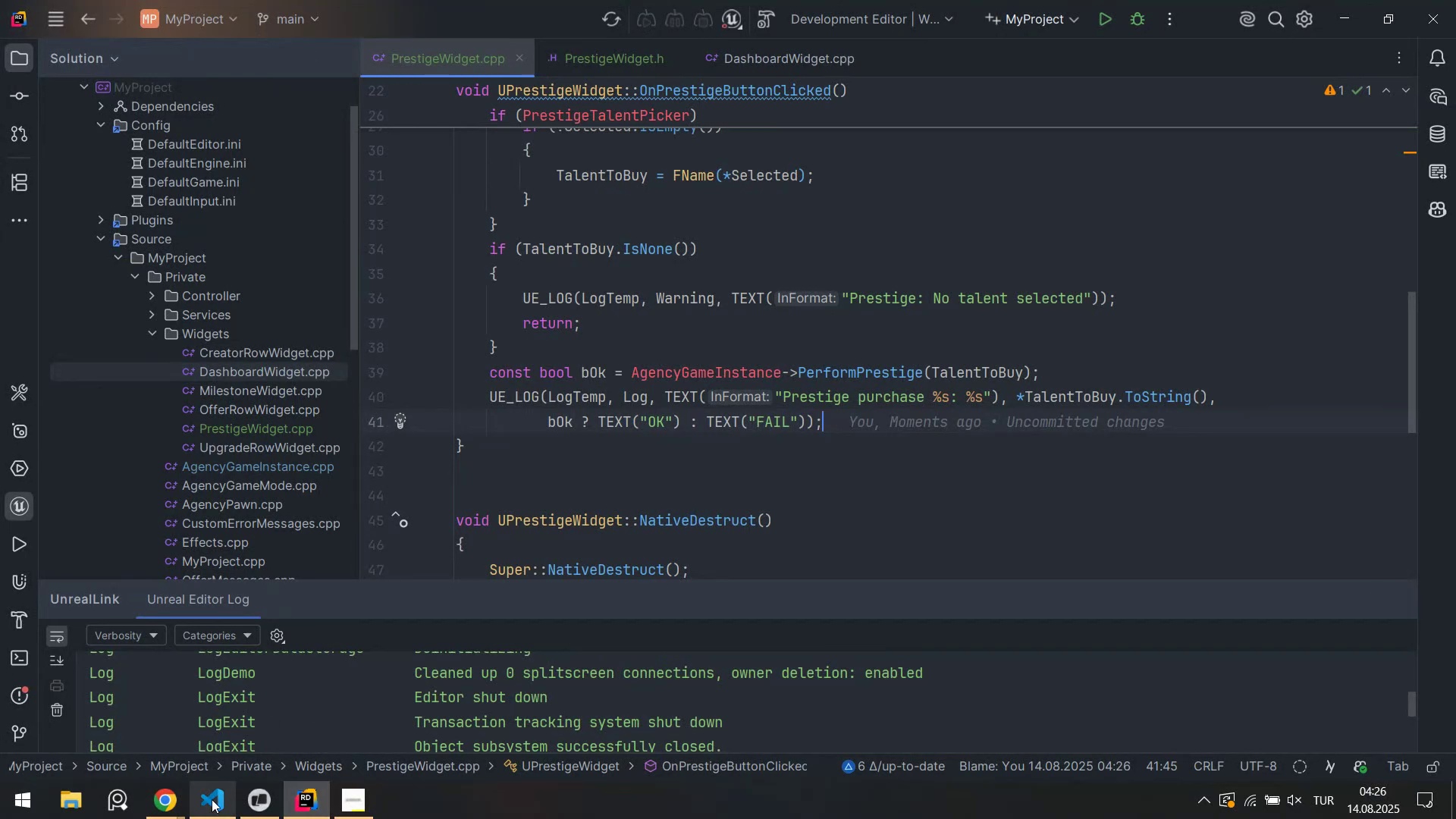 
double_click([200, 805])
 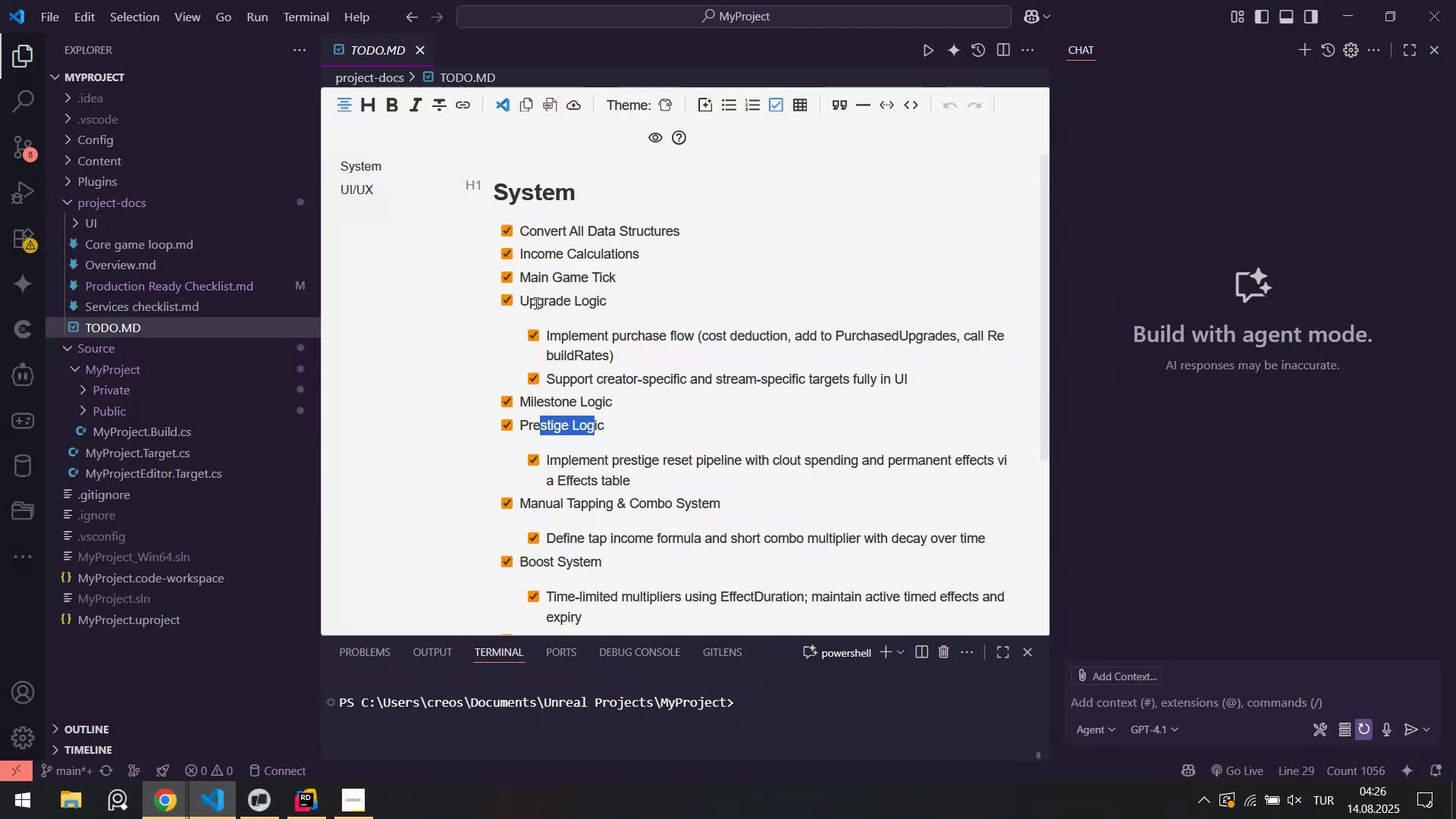 
left_click([315, 808])
 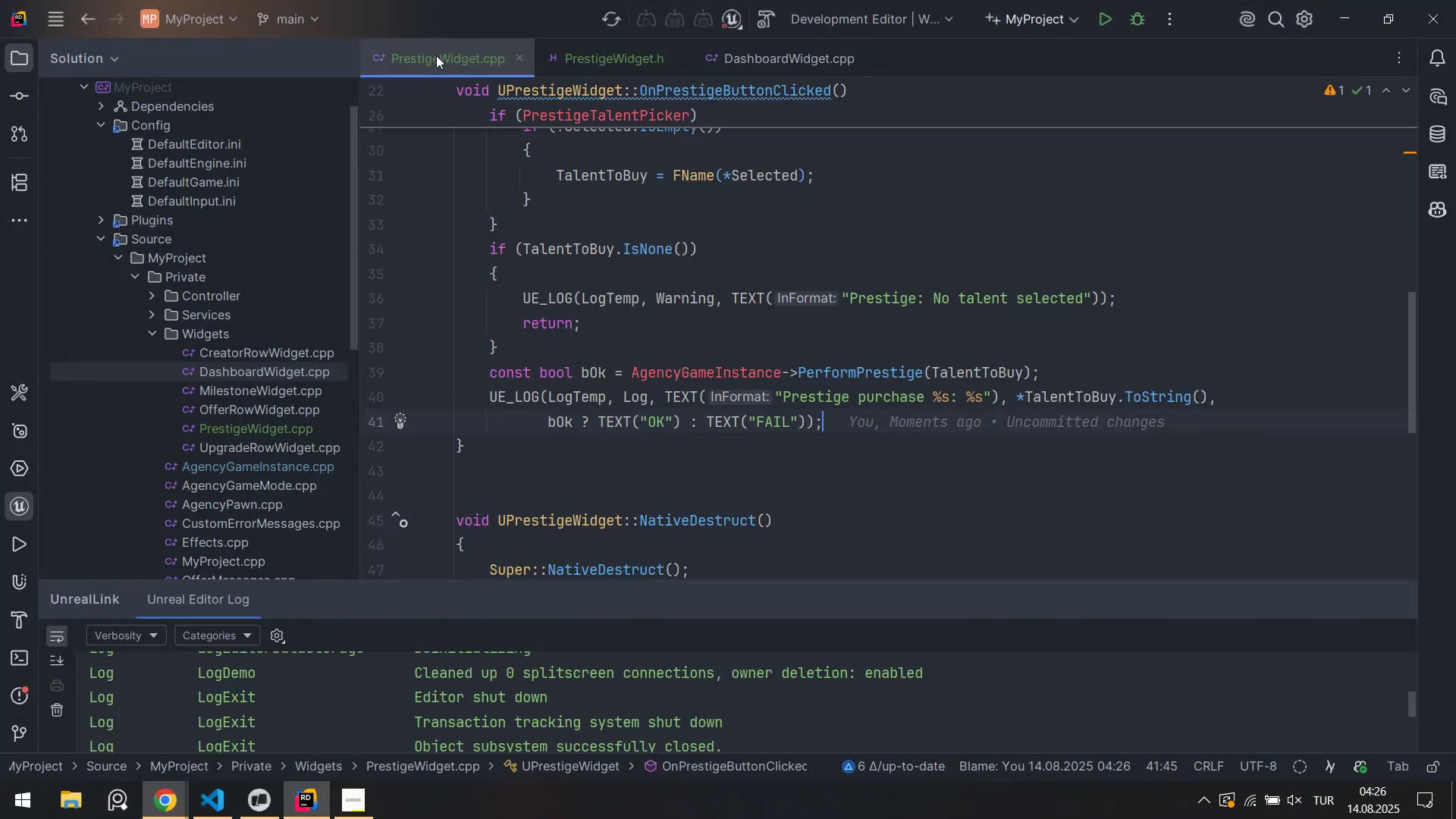 
double_click([436, 55])
 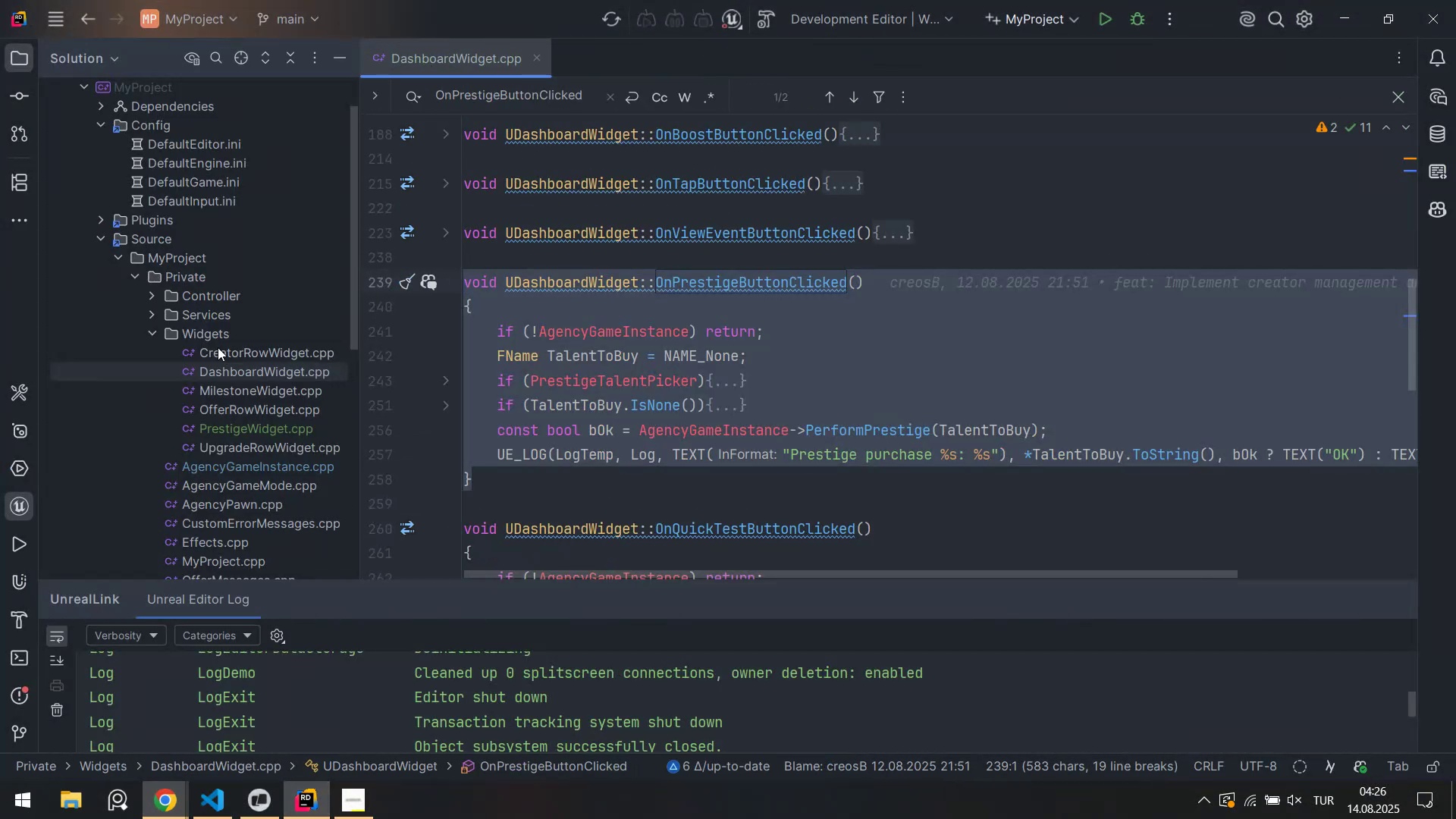 
right_click([211, 336])
 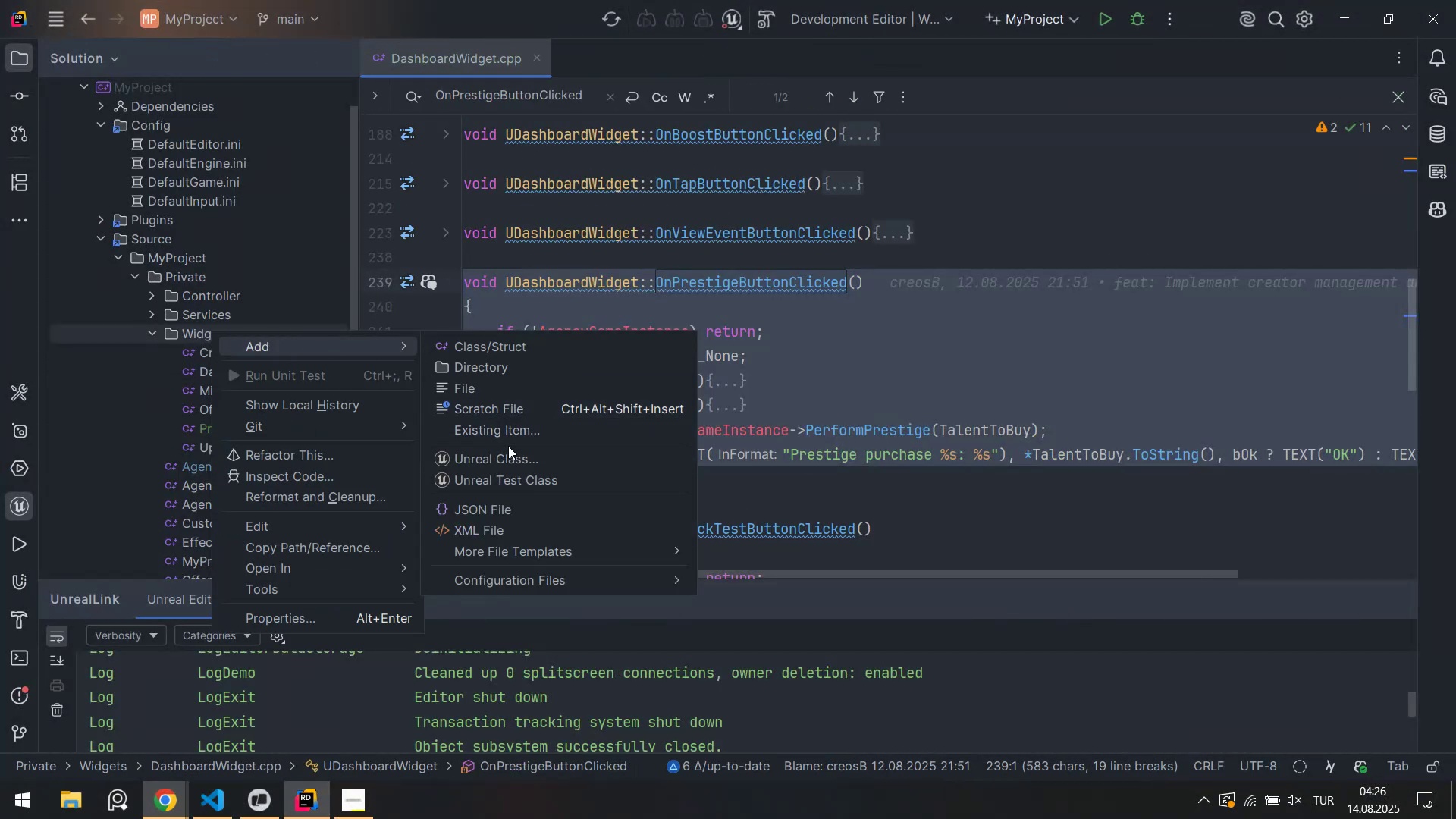 
left_click([501, 455])
 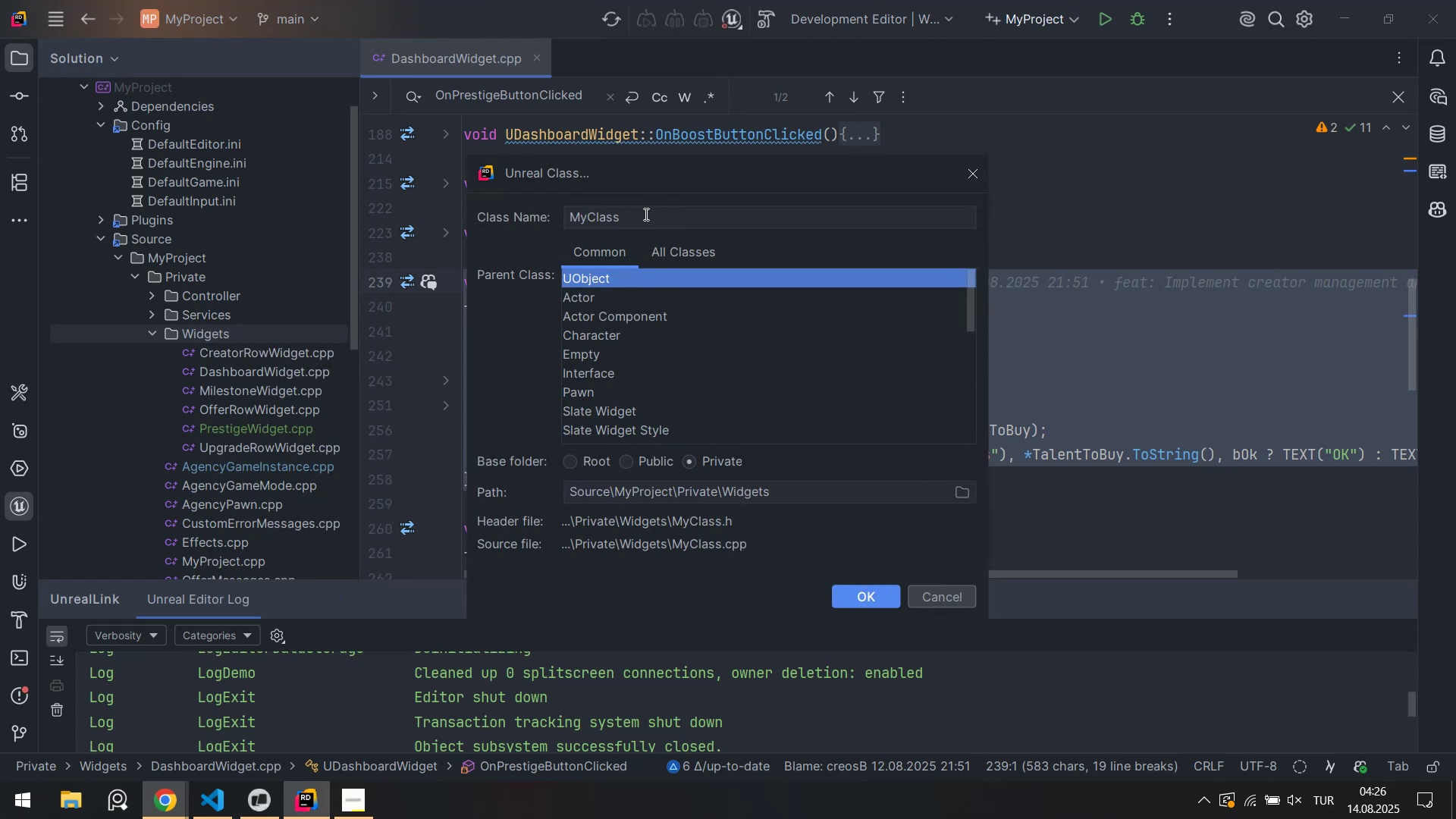 
mouse_move([653, 236])
 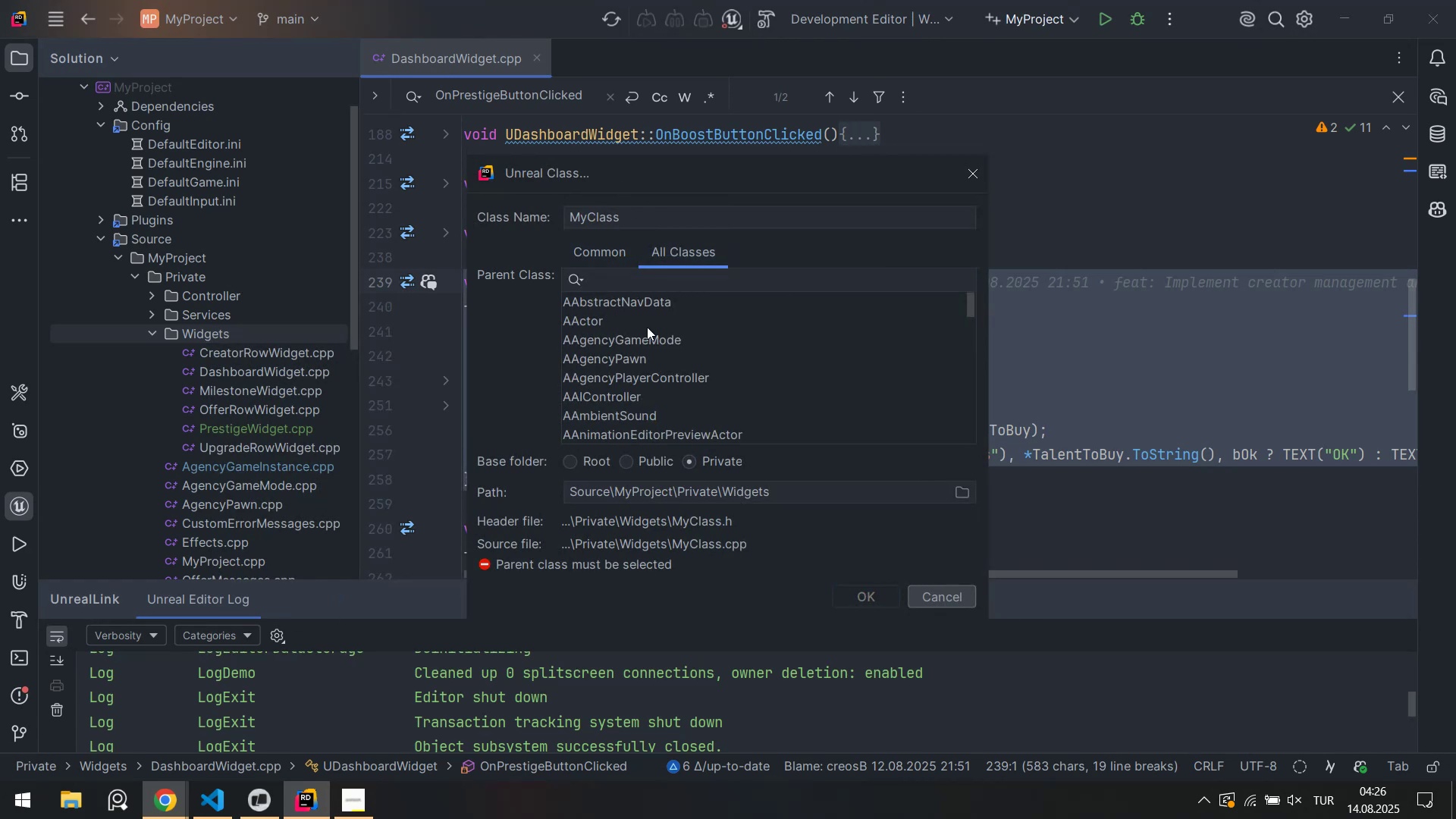 
scroll: coordinate [645, 334], scroll_direction: down, amount: 1.0
 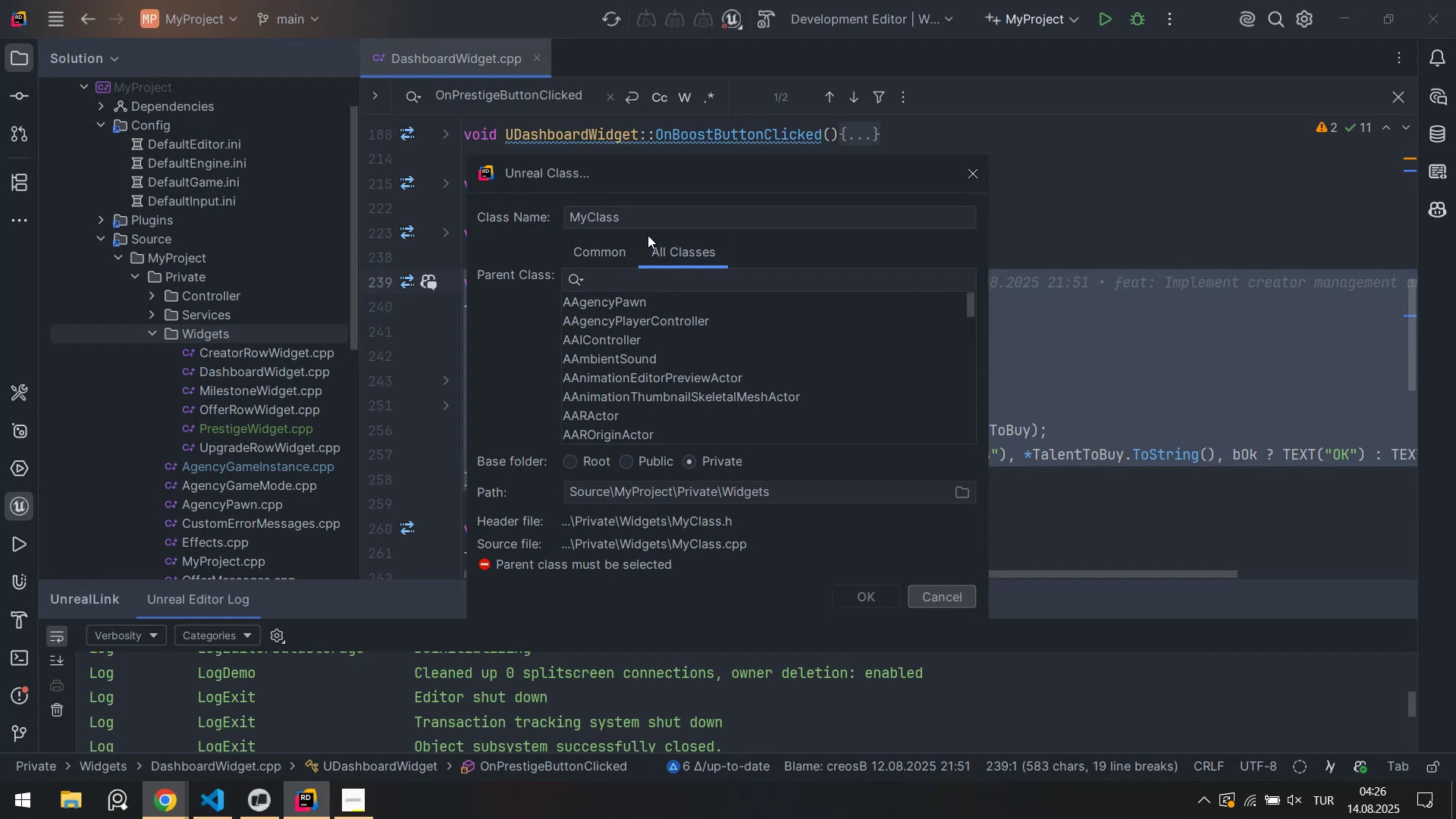 
left_click_drag(start_coordinate=[648, 217], to_coordinate=[547, 208])
 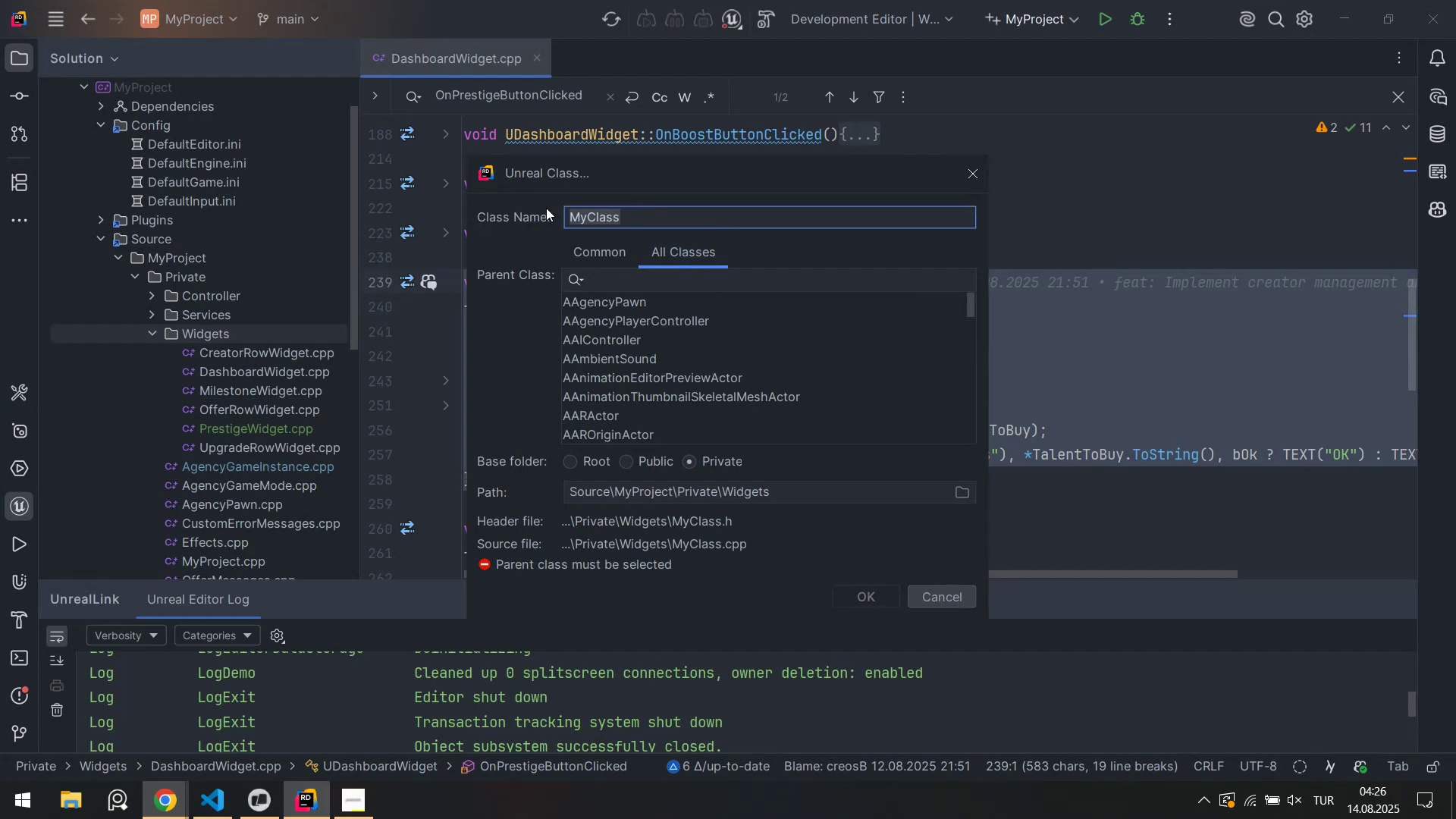 
type(Uprage)
key(Backspace)
key(Backspace)
key(Backspace)
key(Backspace)
type(gradeW'dget)
 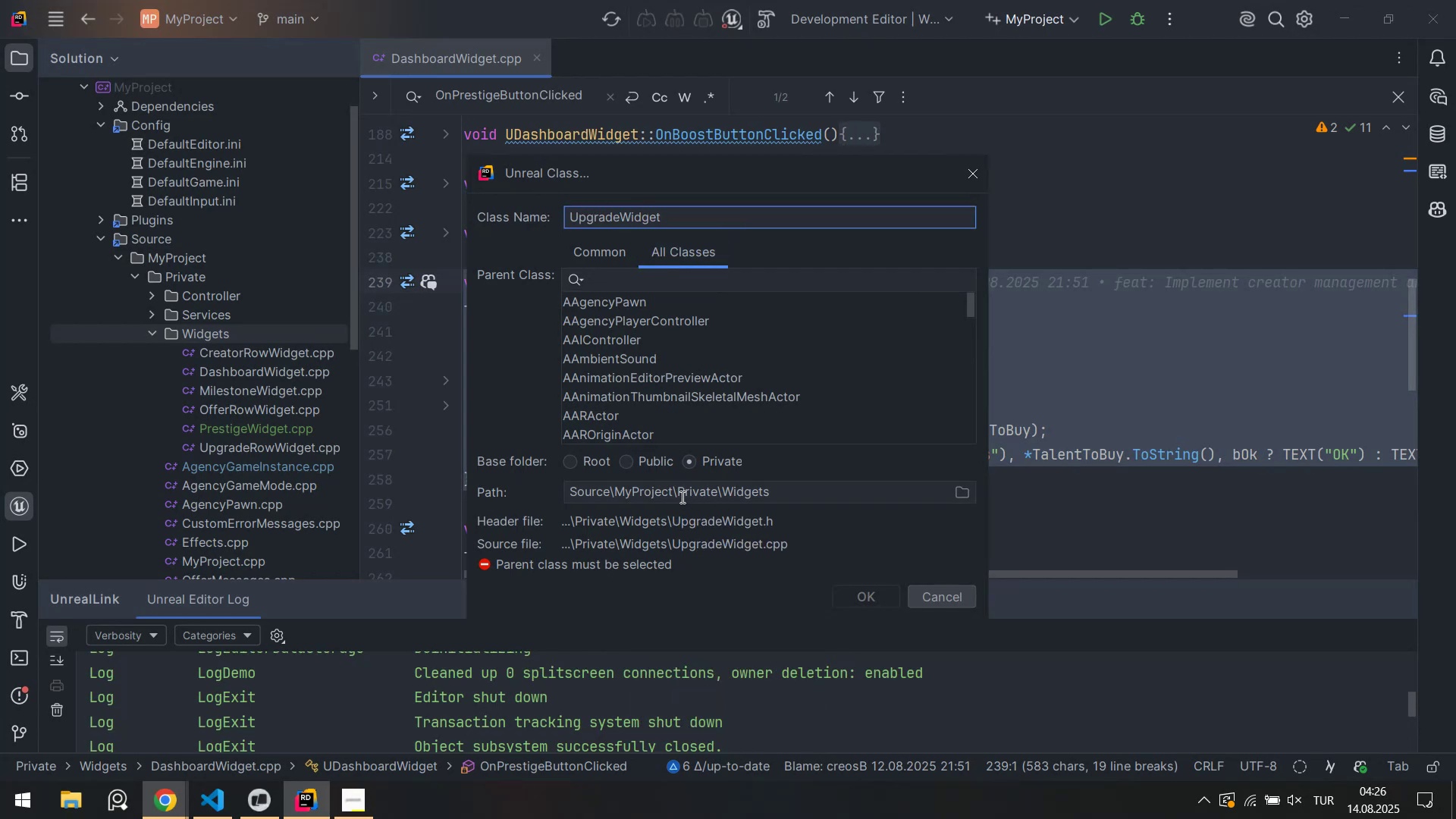 
left_click([726, 492])
 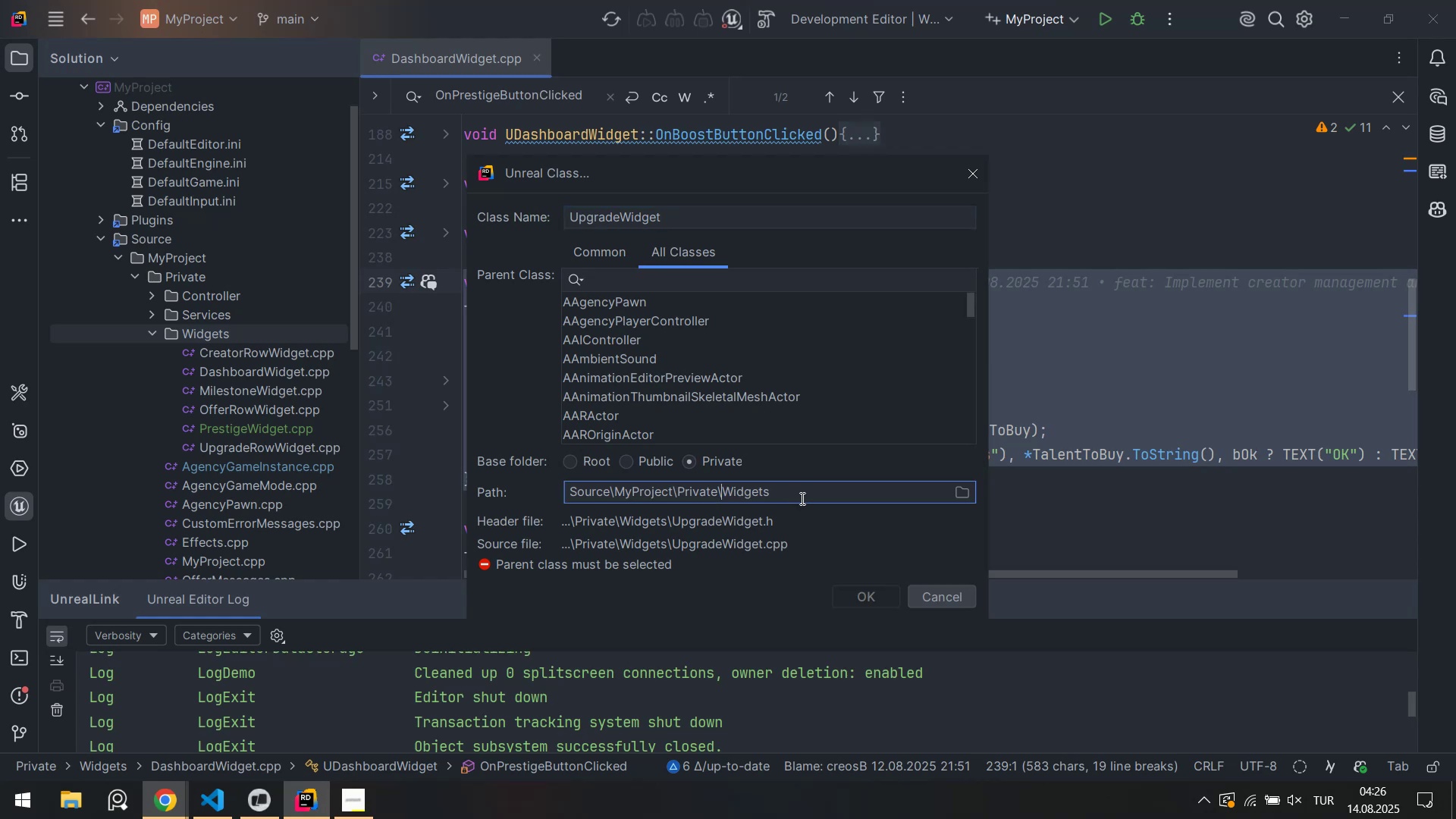 
left_click([800, 498])
 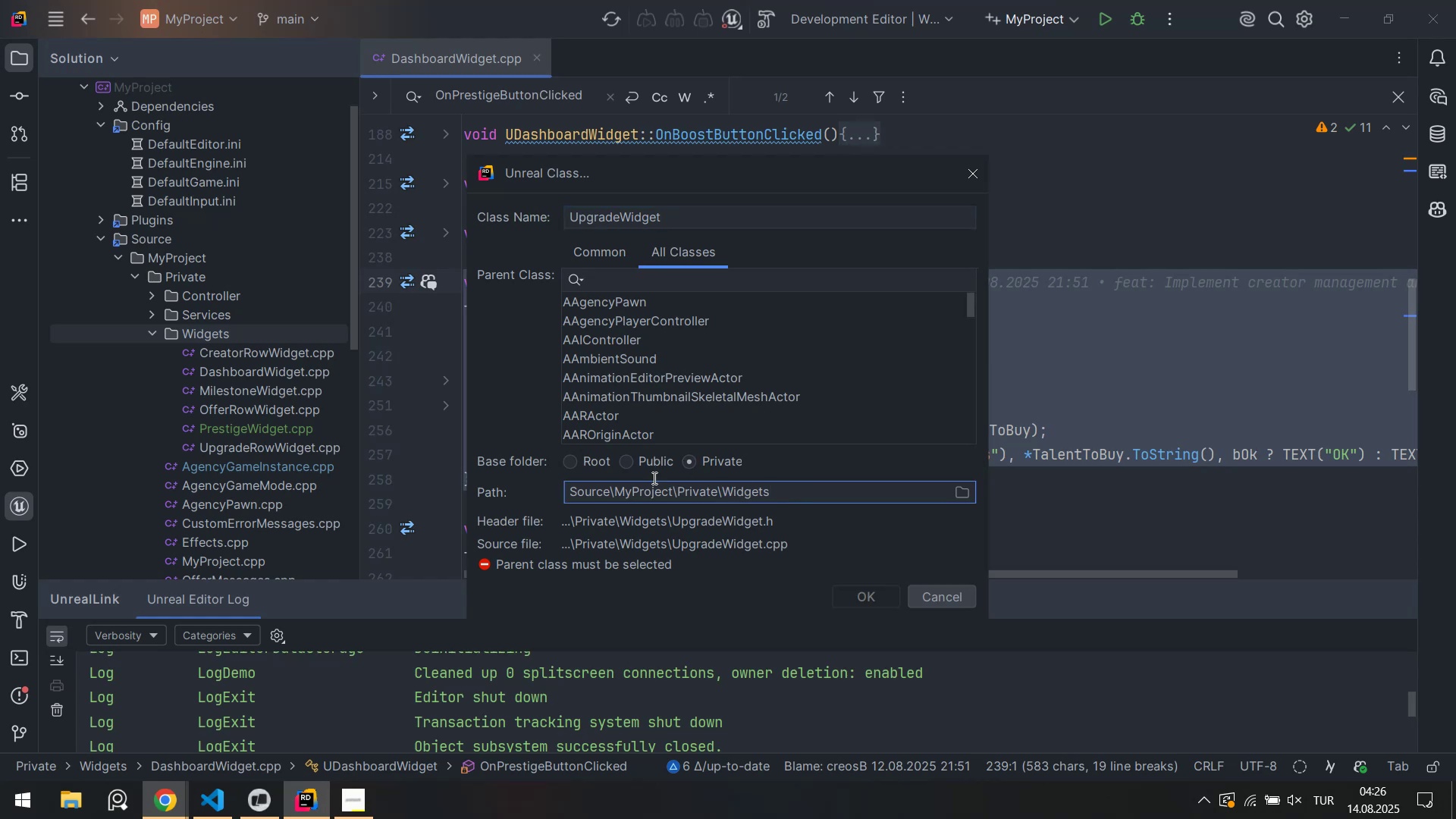 
left_click([629, 462])
 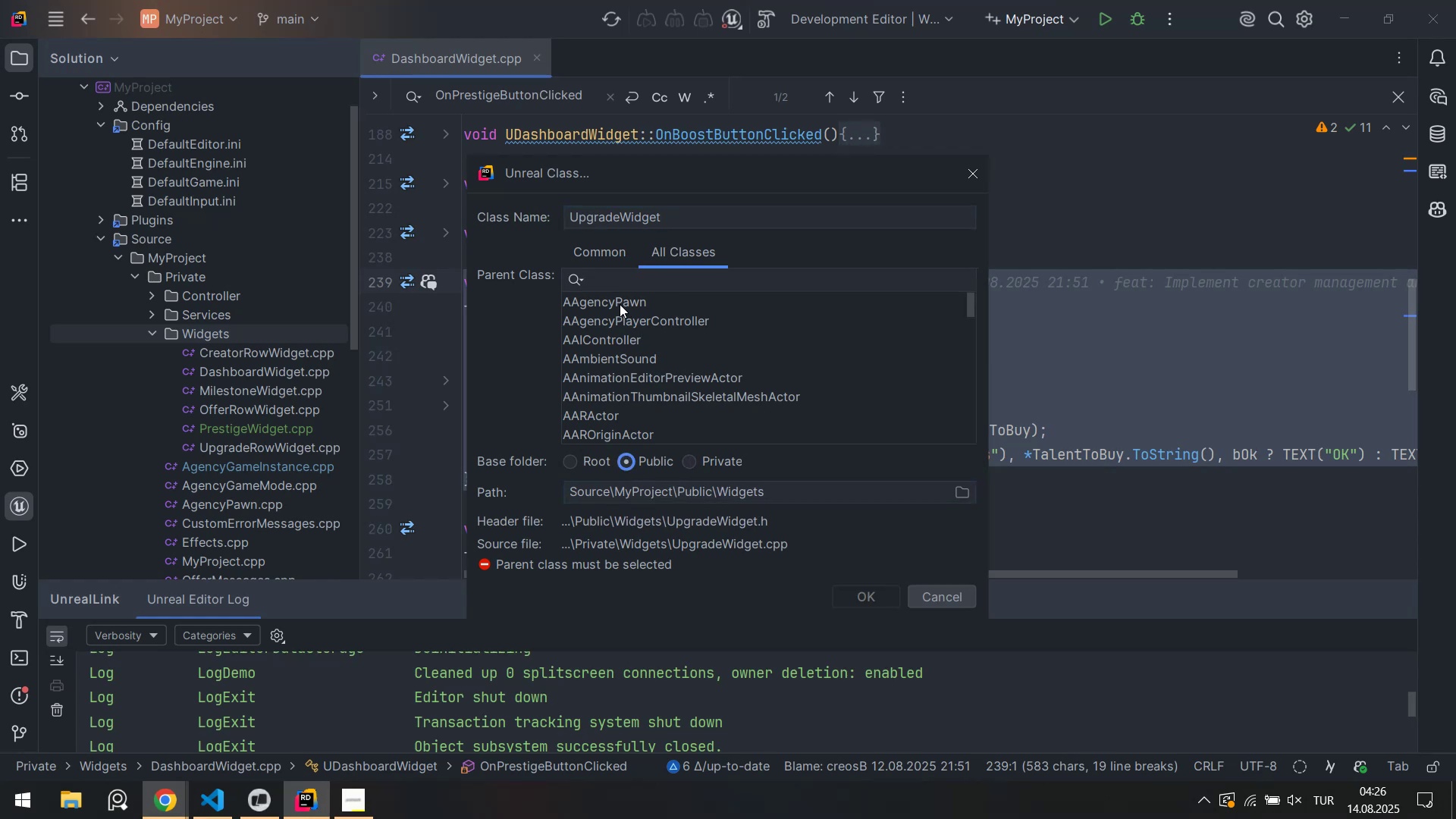 
left_click([617, 284])
 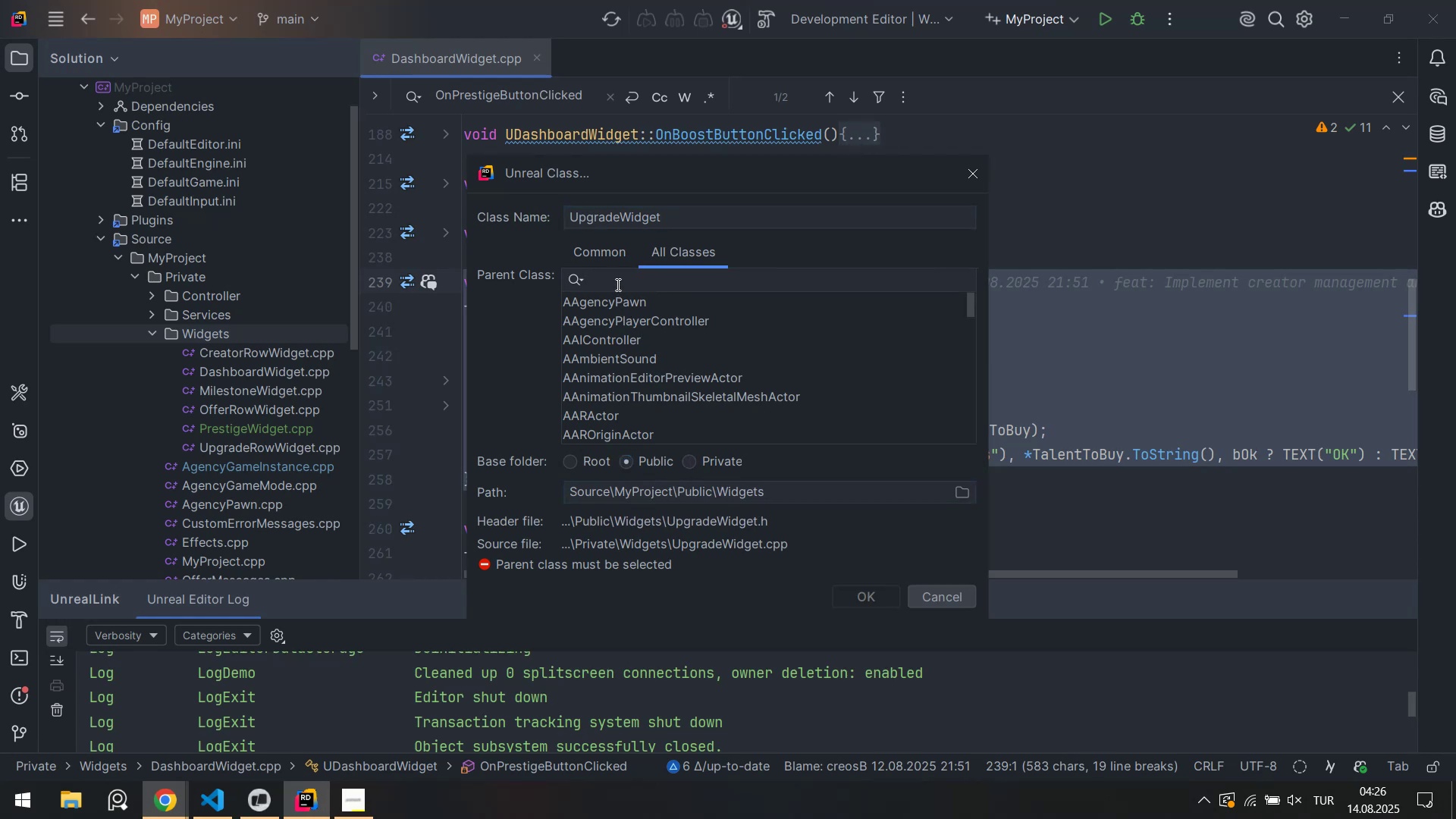 
type(uuserw)
 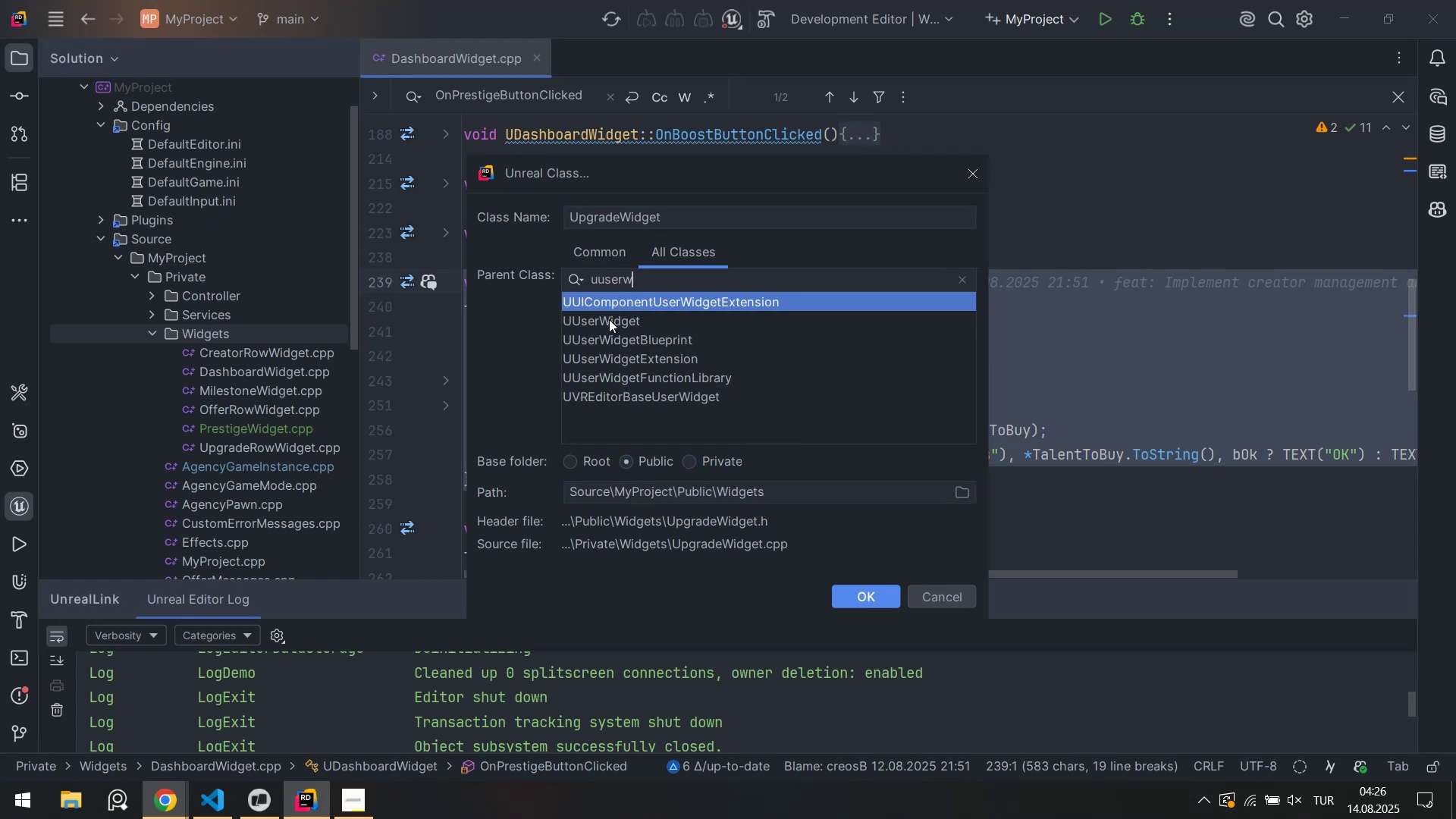 
left_click([609, 320])
 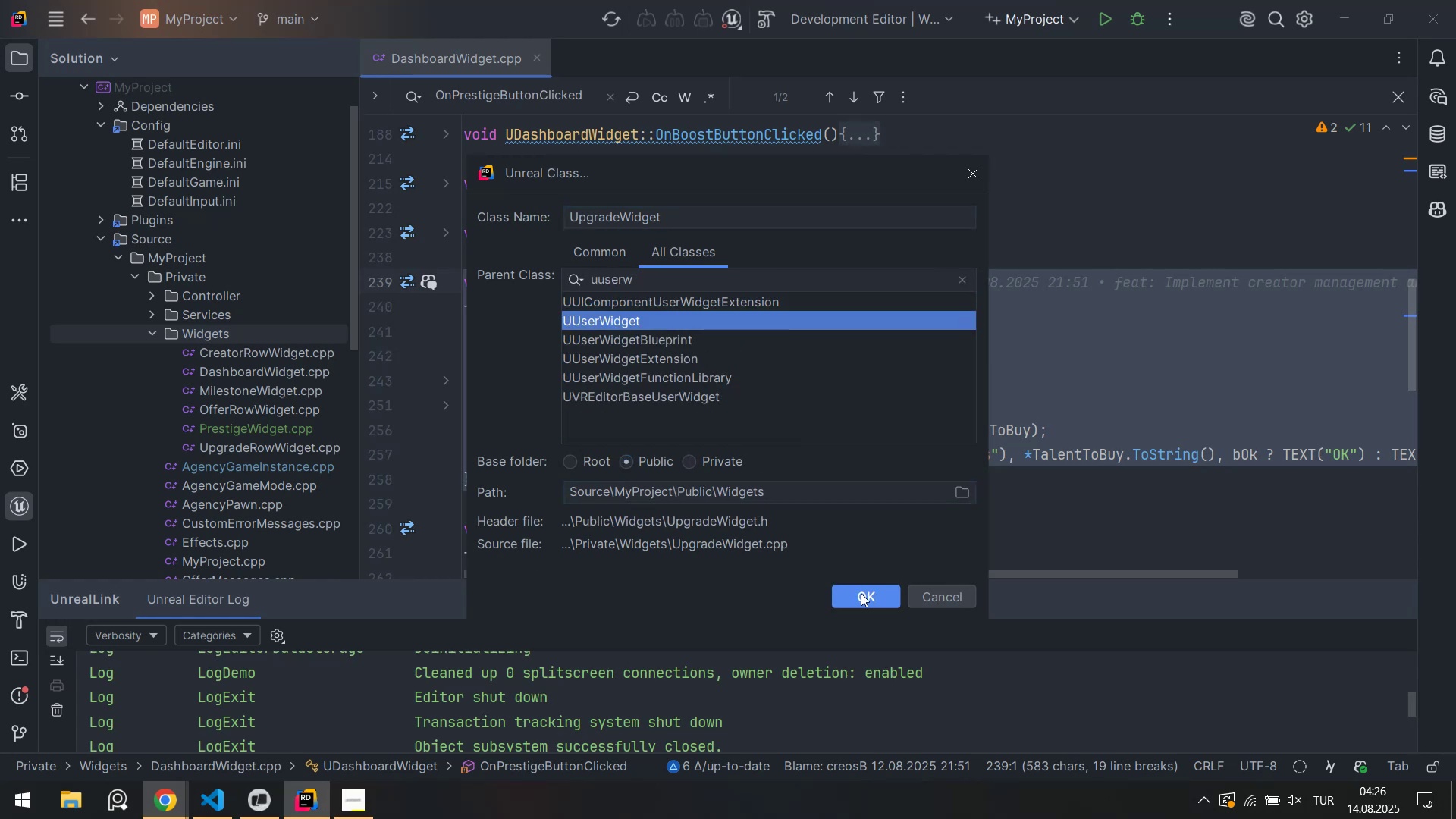 
left_click([861, 603])
 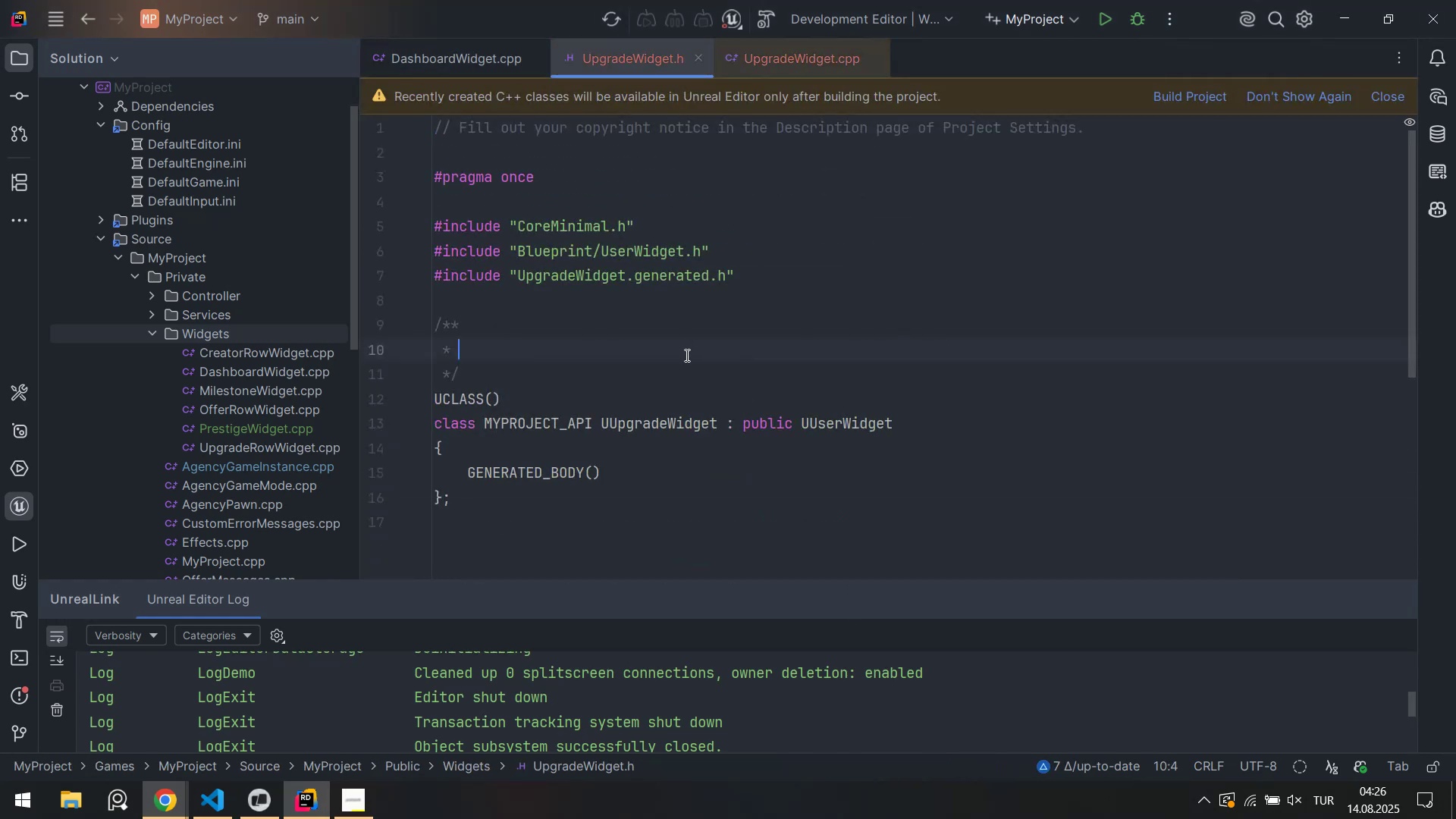 
mouse_move([632, 265])
 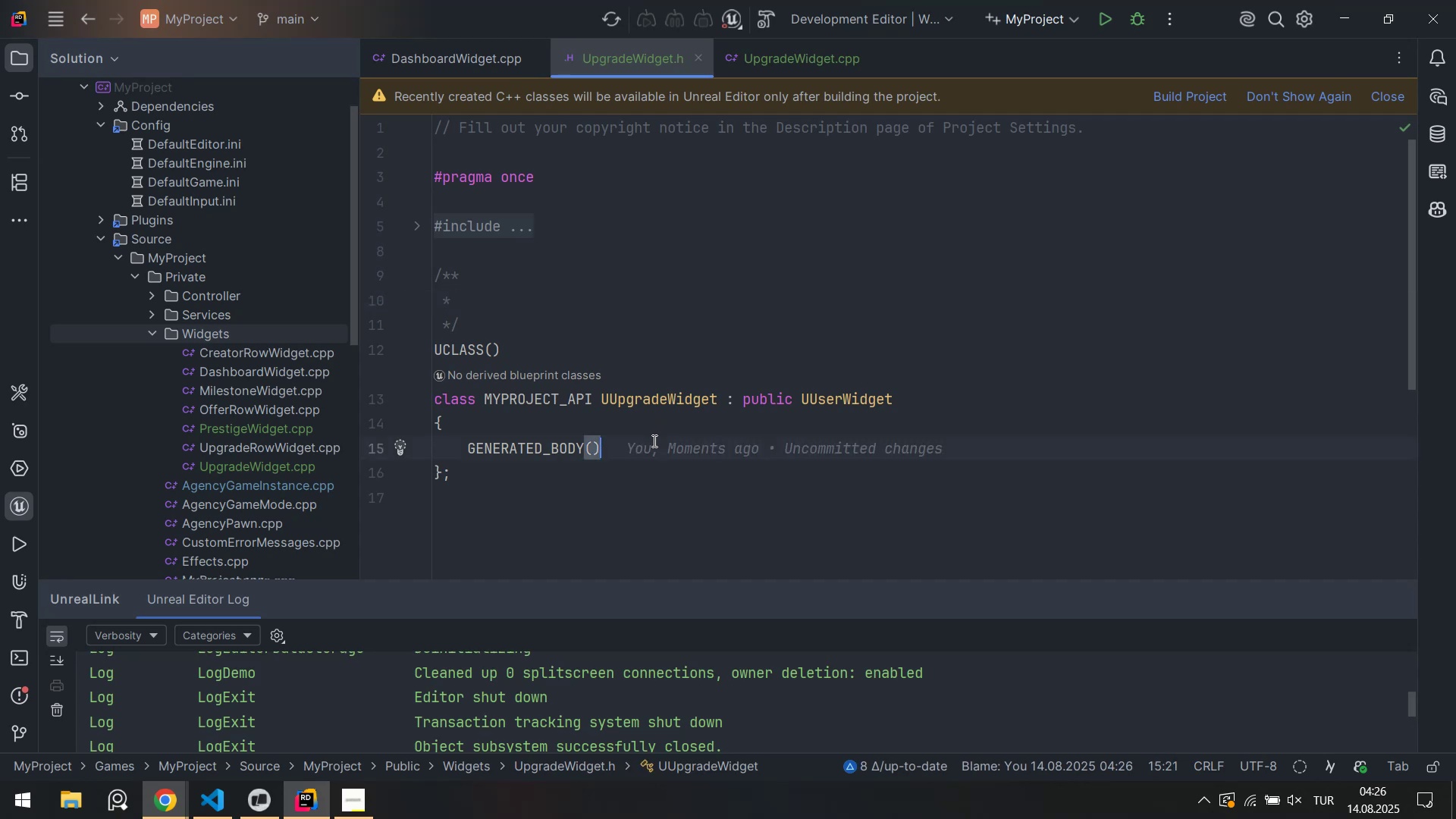 
key(Enter)
 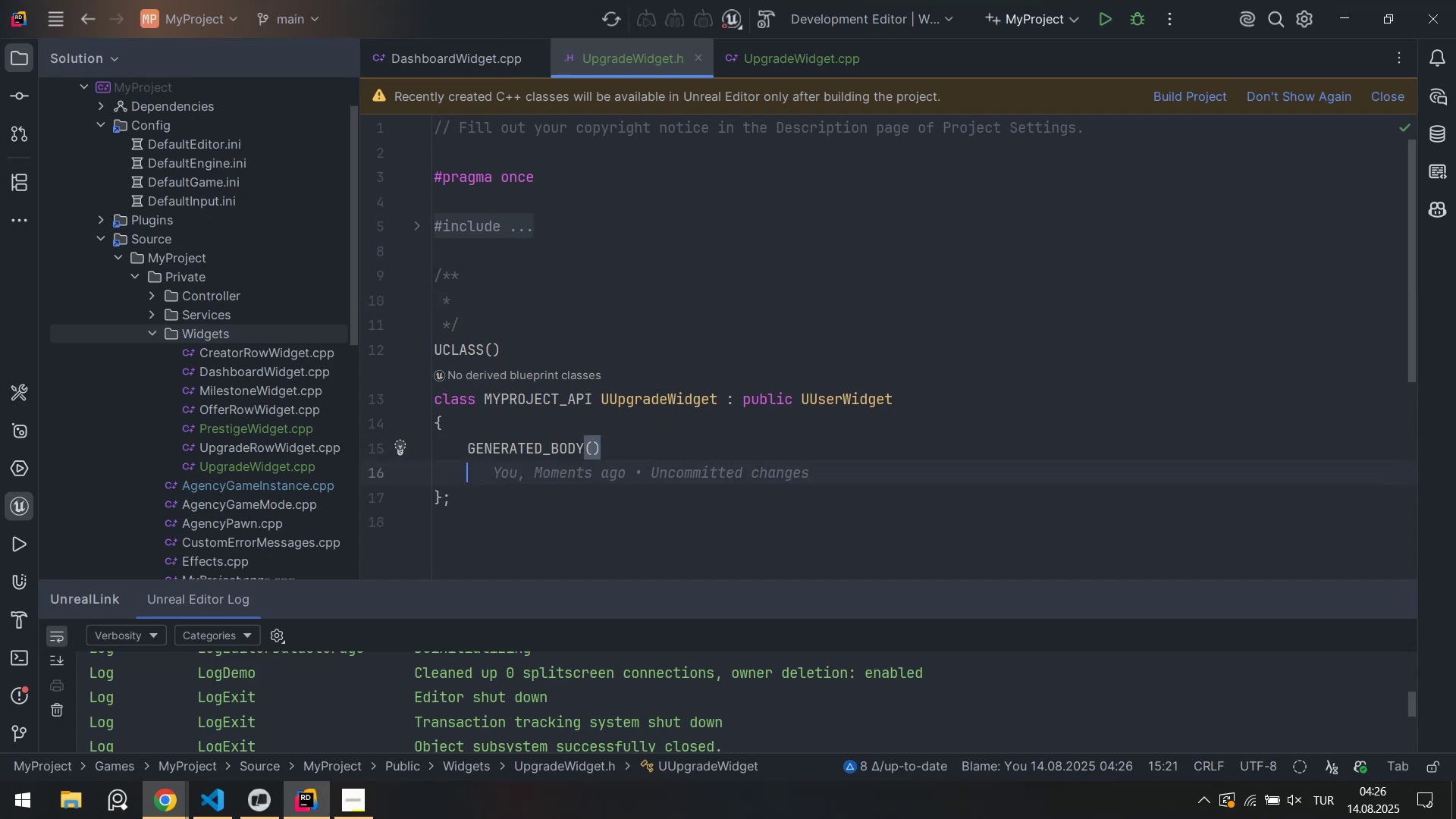 
key(Enter)
 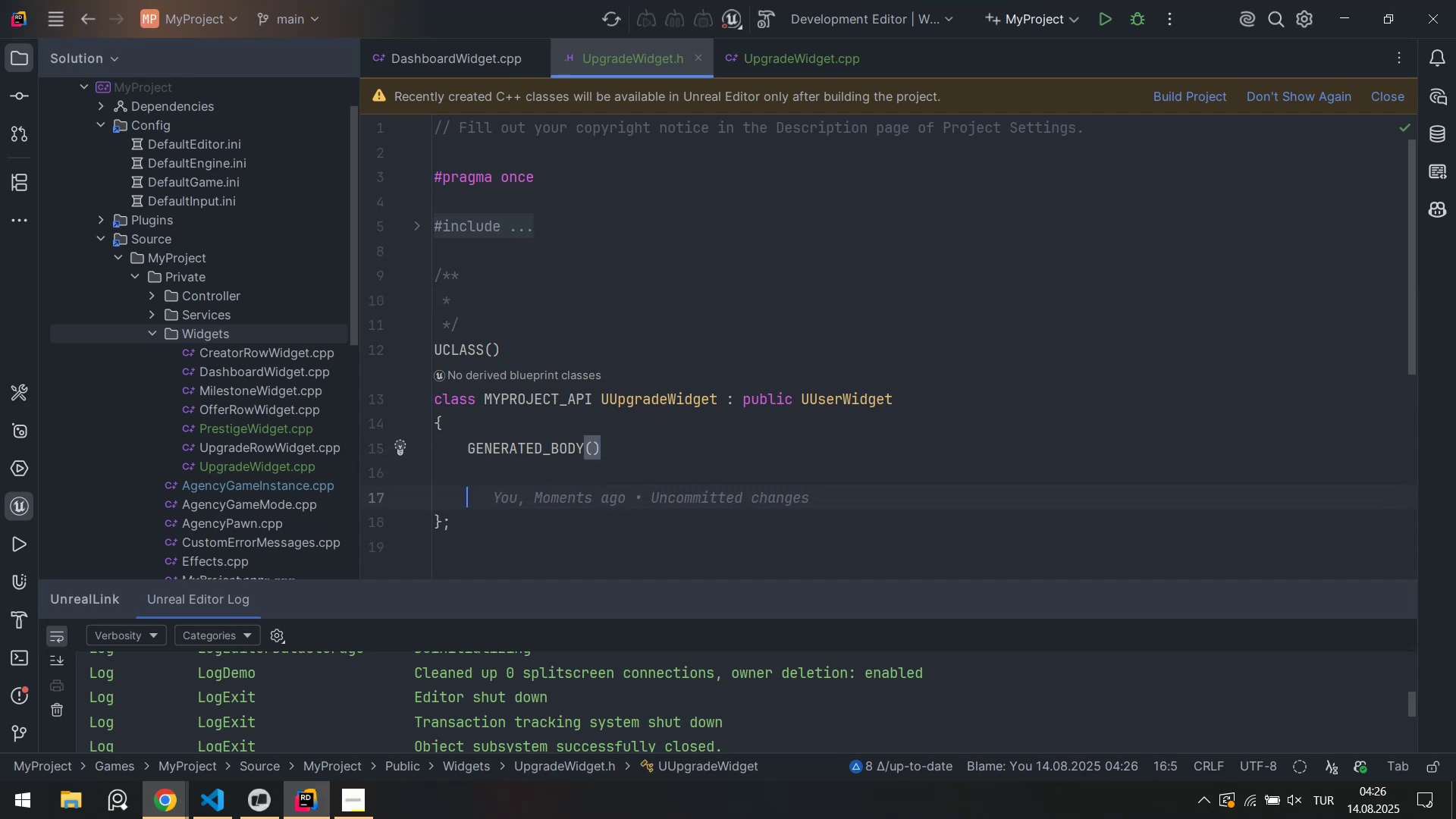 
key(Enter)
 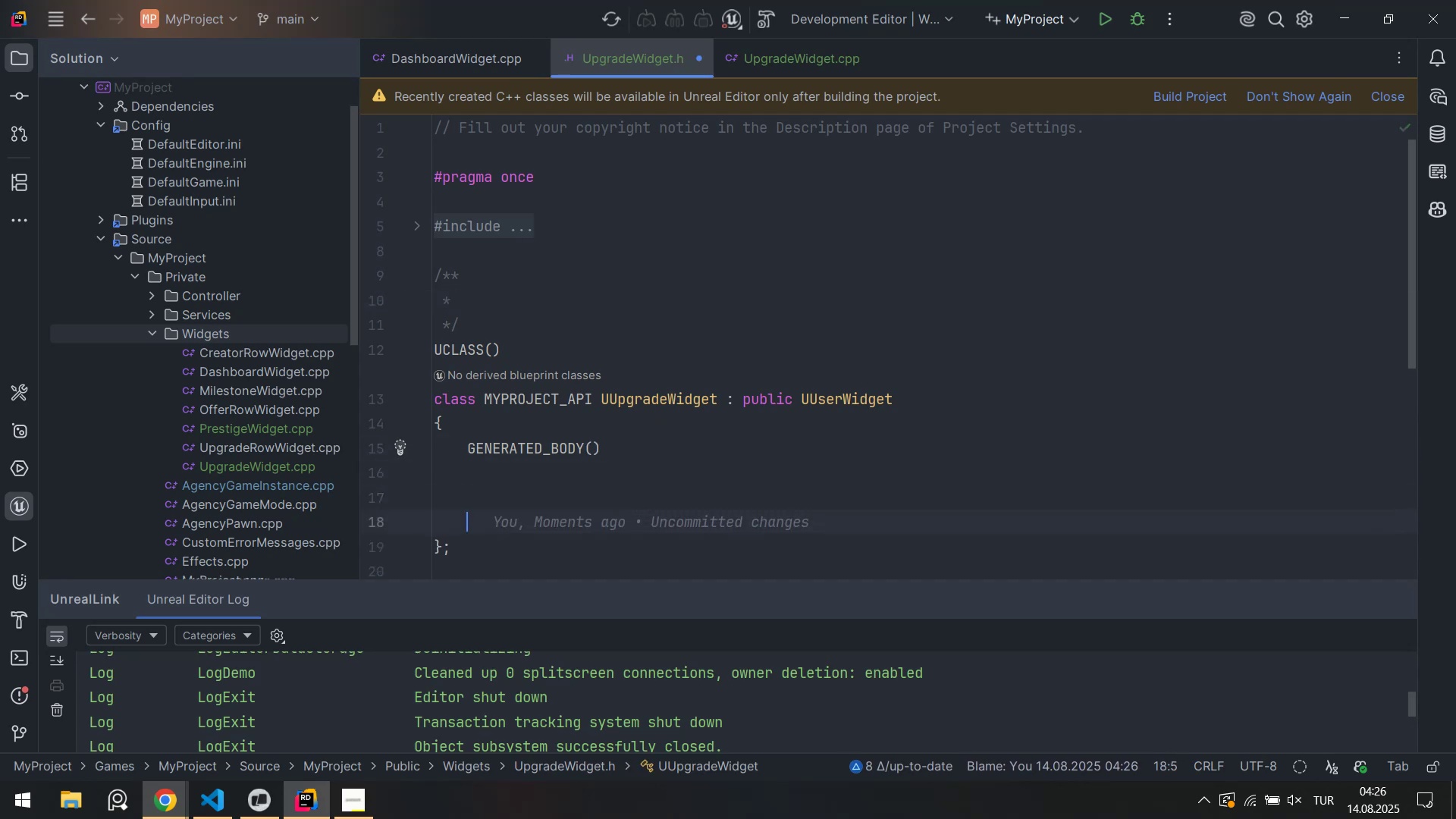 
key(ArrowLeft)
 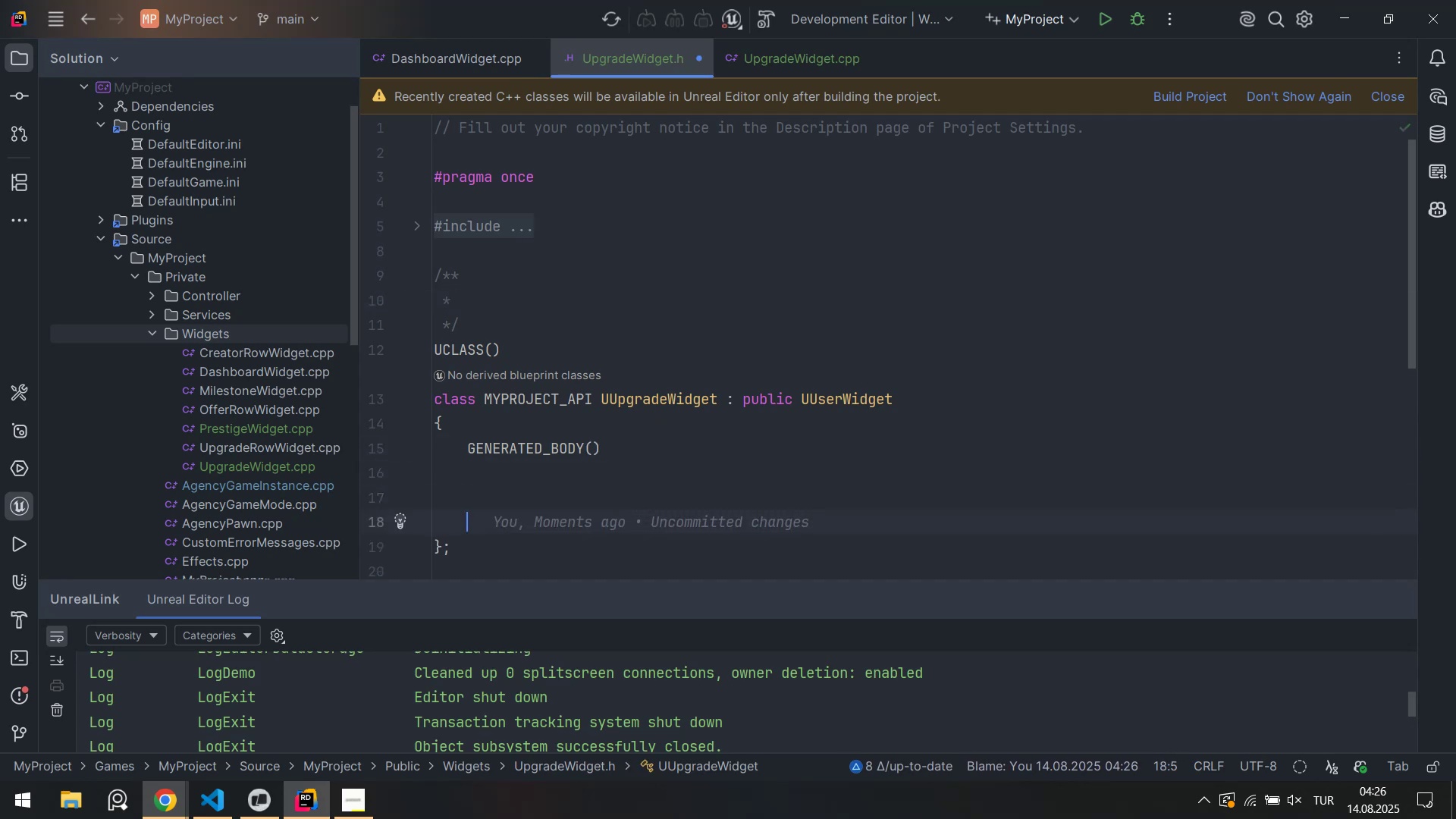 
key(ArrowUp)
 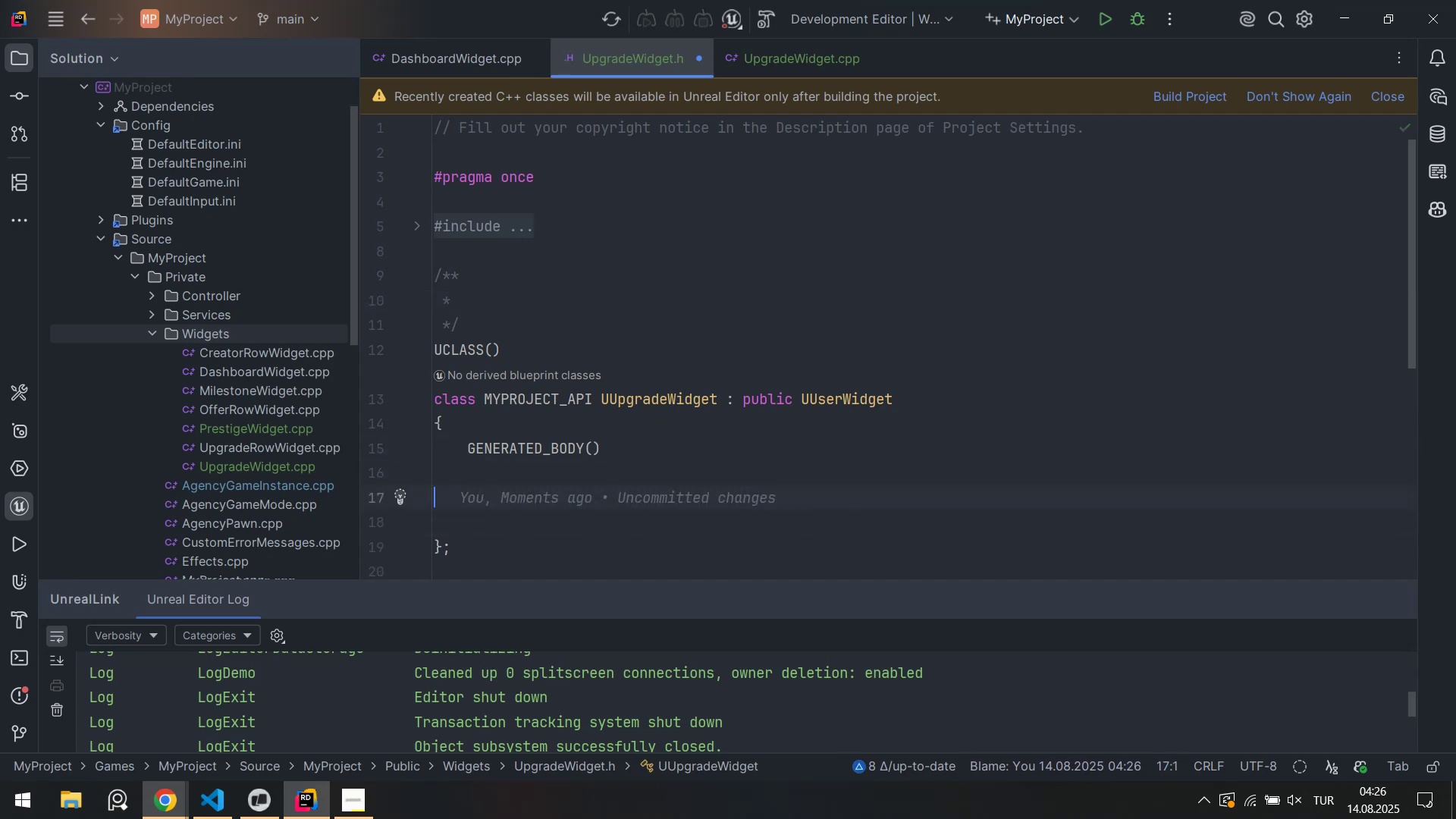 
key(ArrowLeft)
 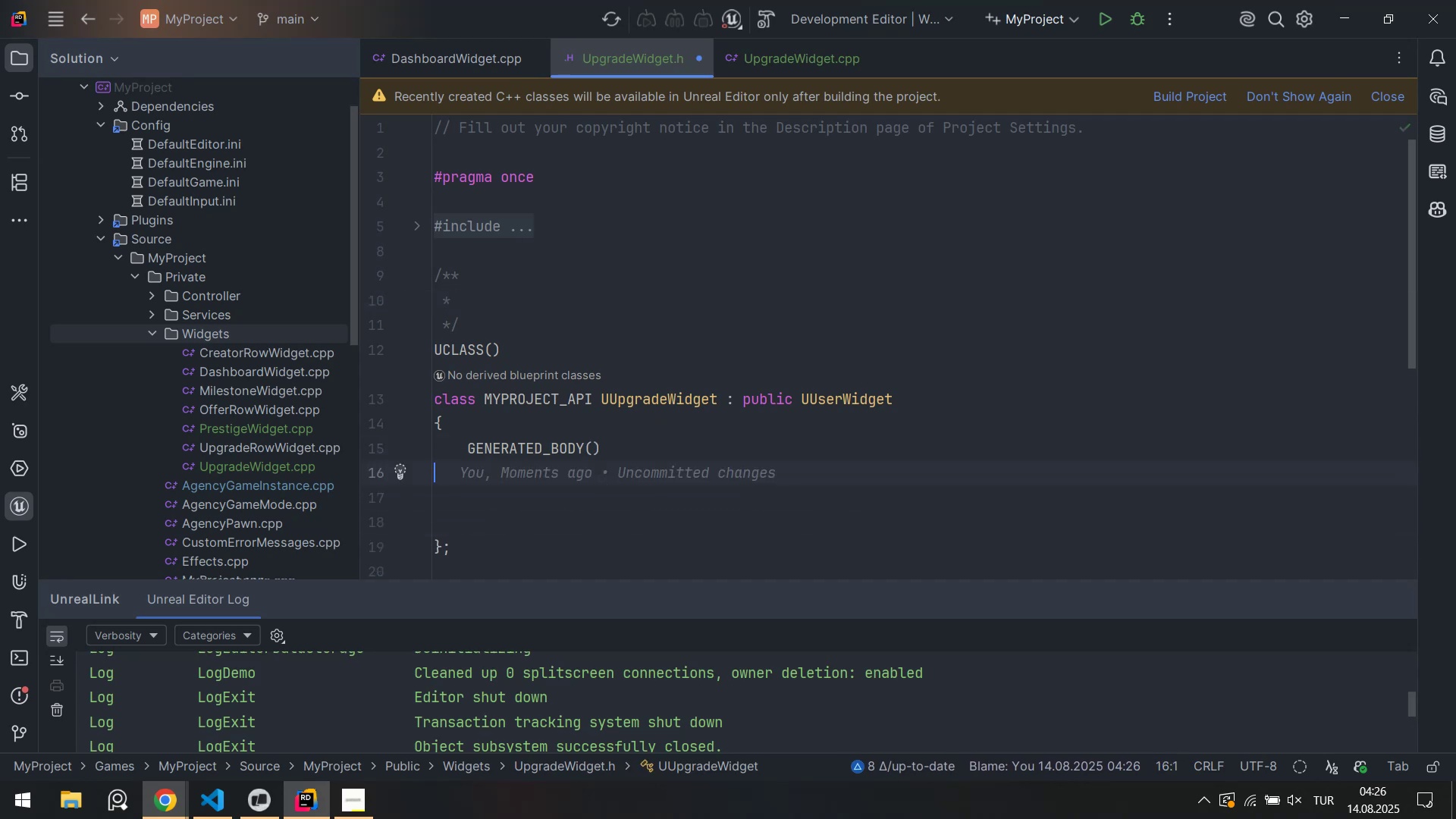 
key(ArrowDown)
 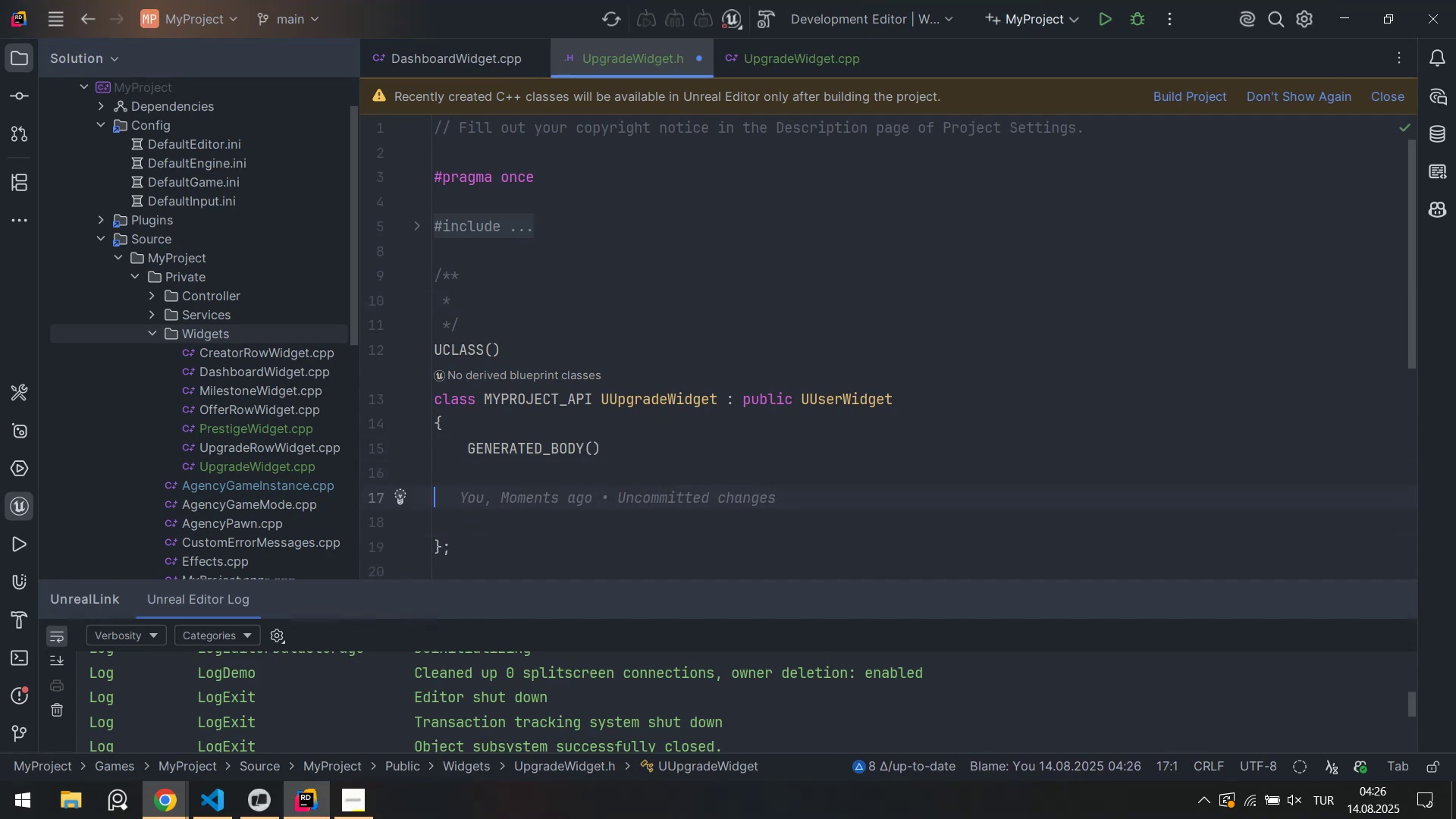 
type(o)
key(Backspace)
type(publ'c>)
 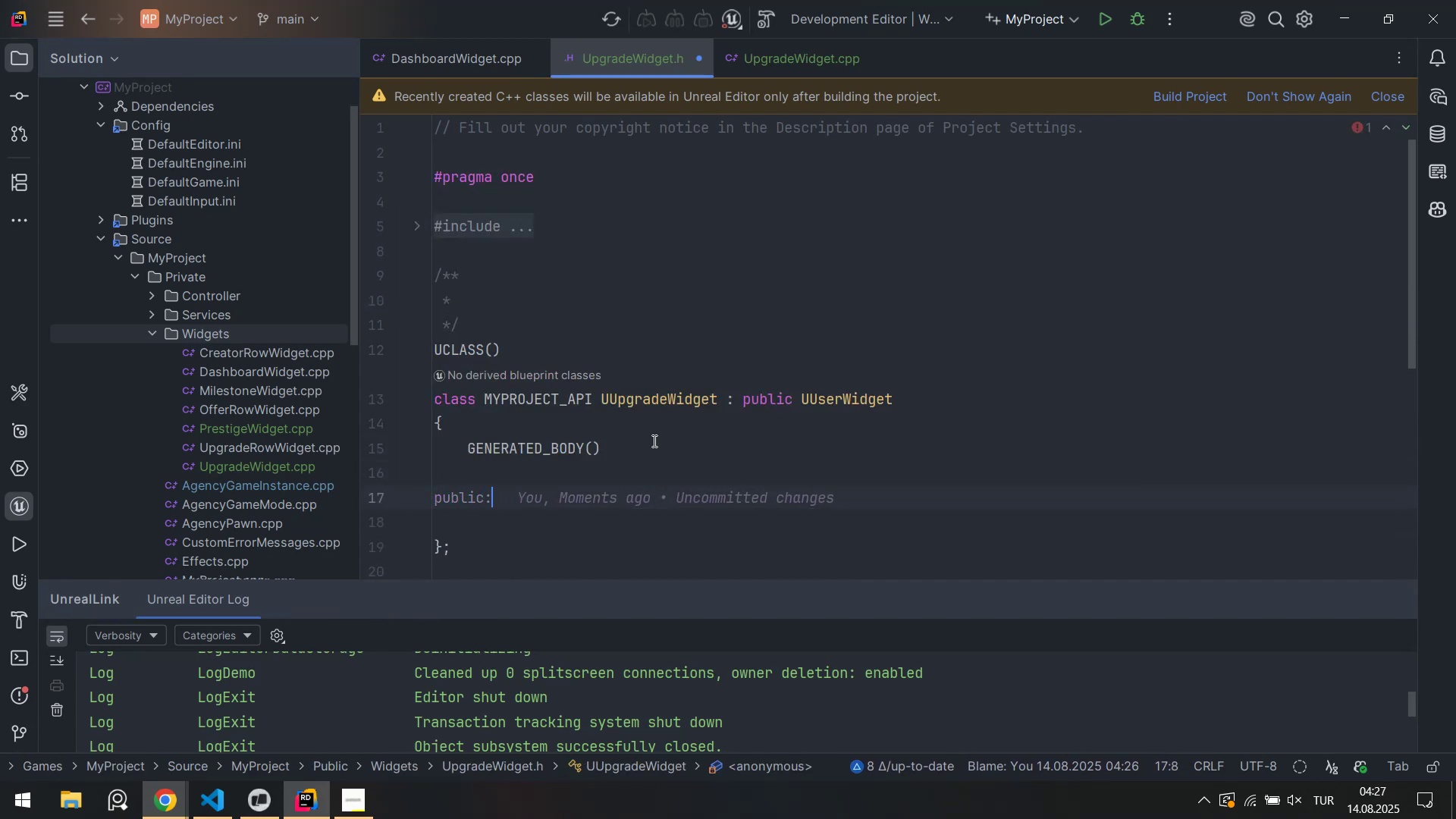 
key(Enter)
 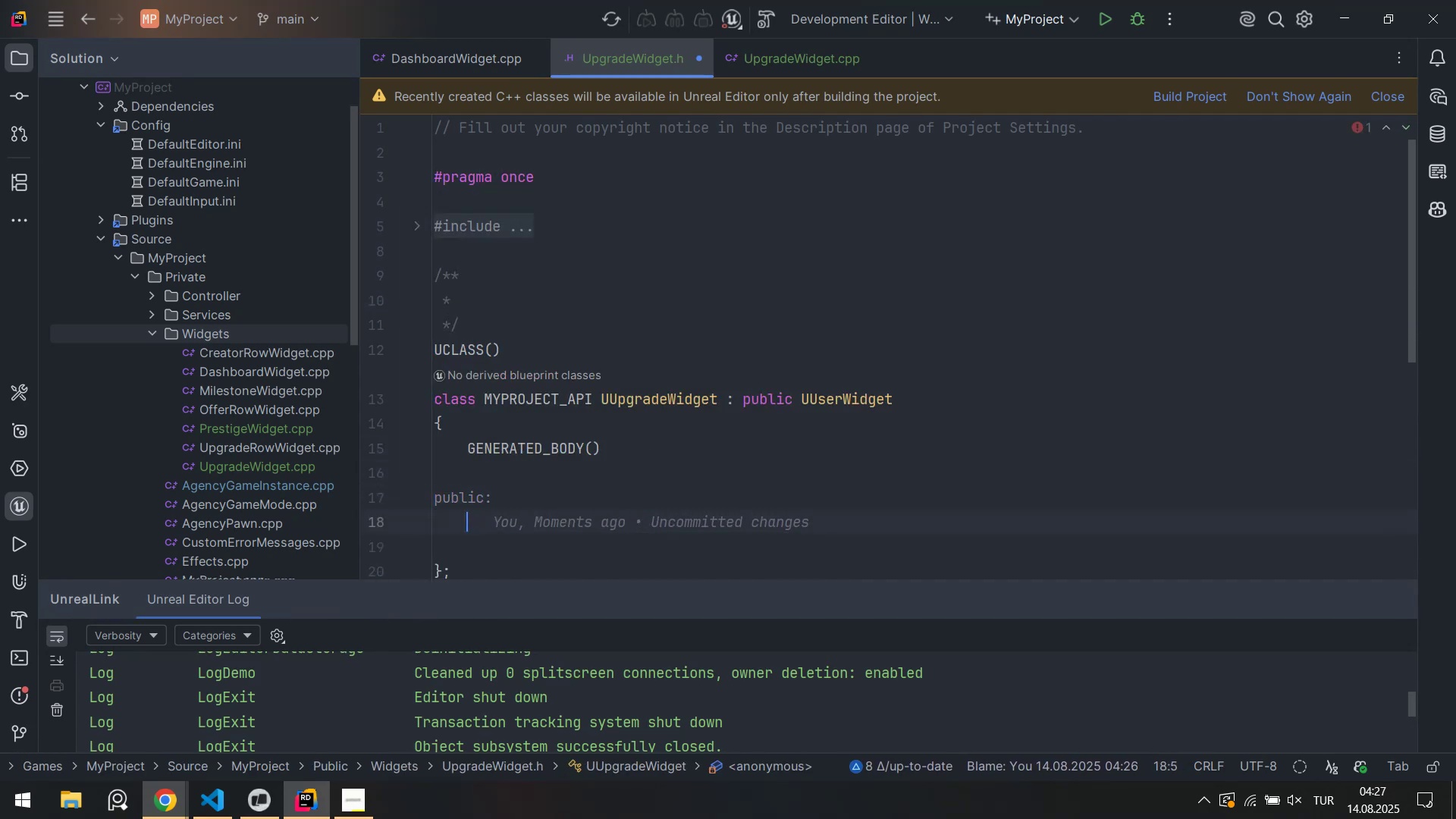 
type(Nat')
 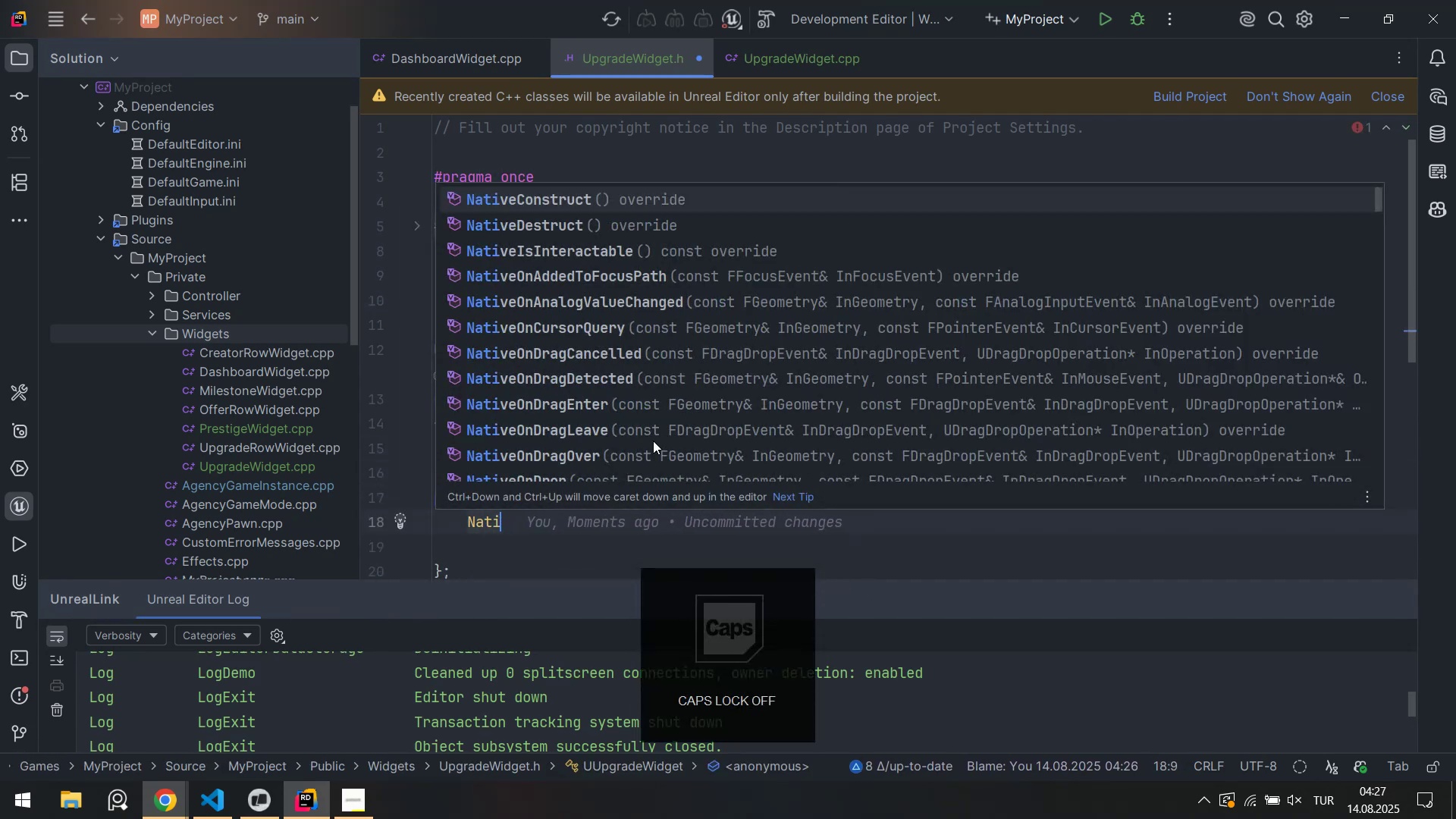 
key(Enter)
 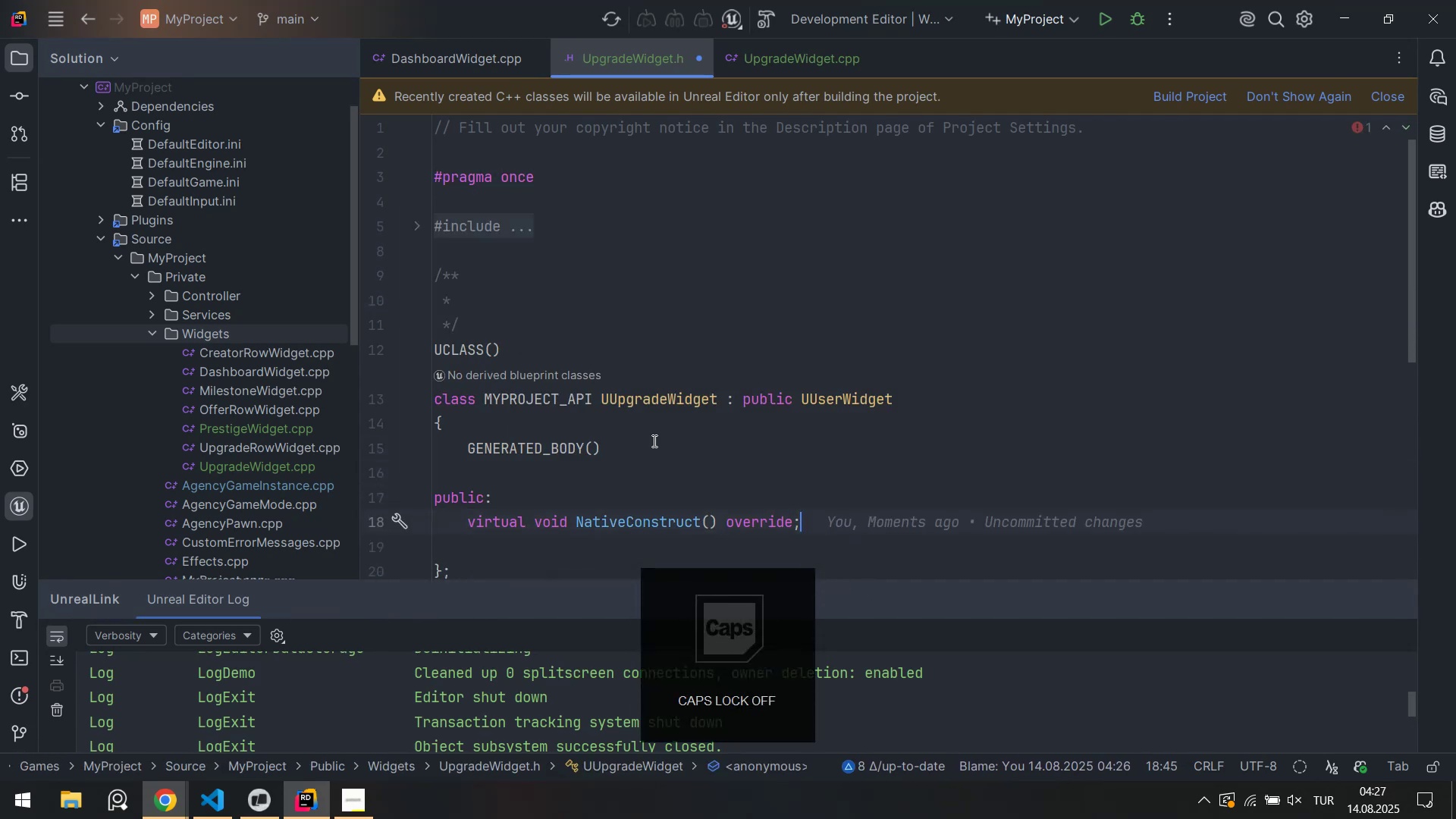 
key(Enter)
 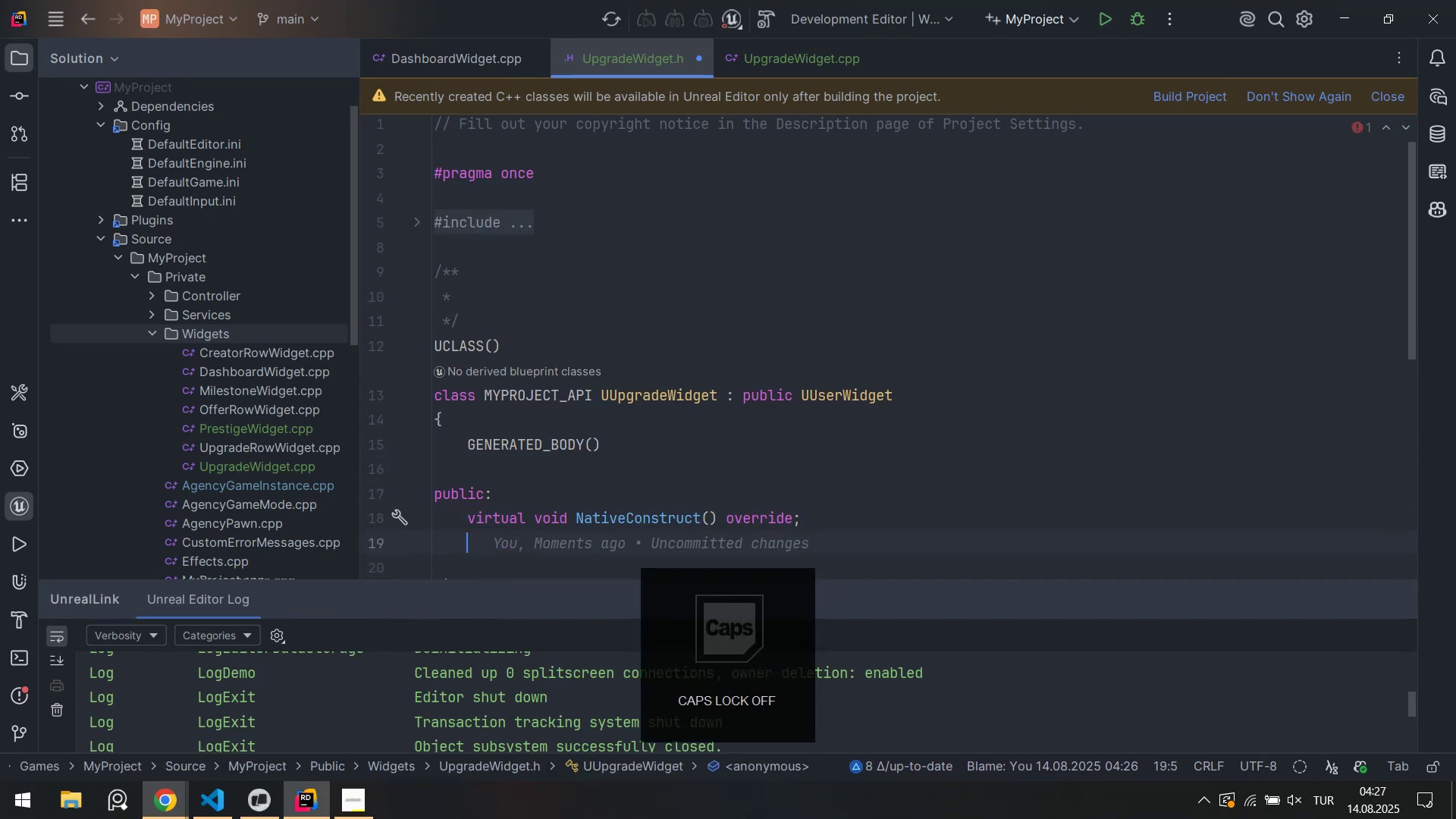 
key(CapsLock)
 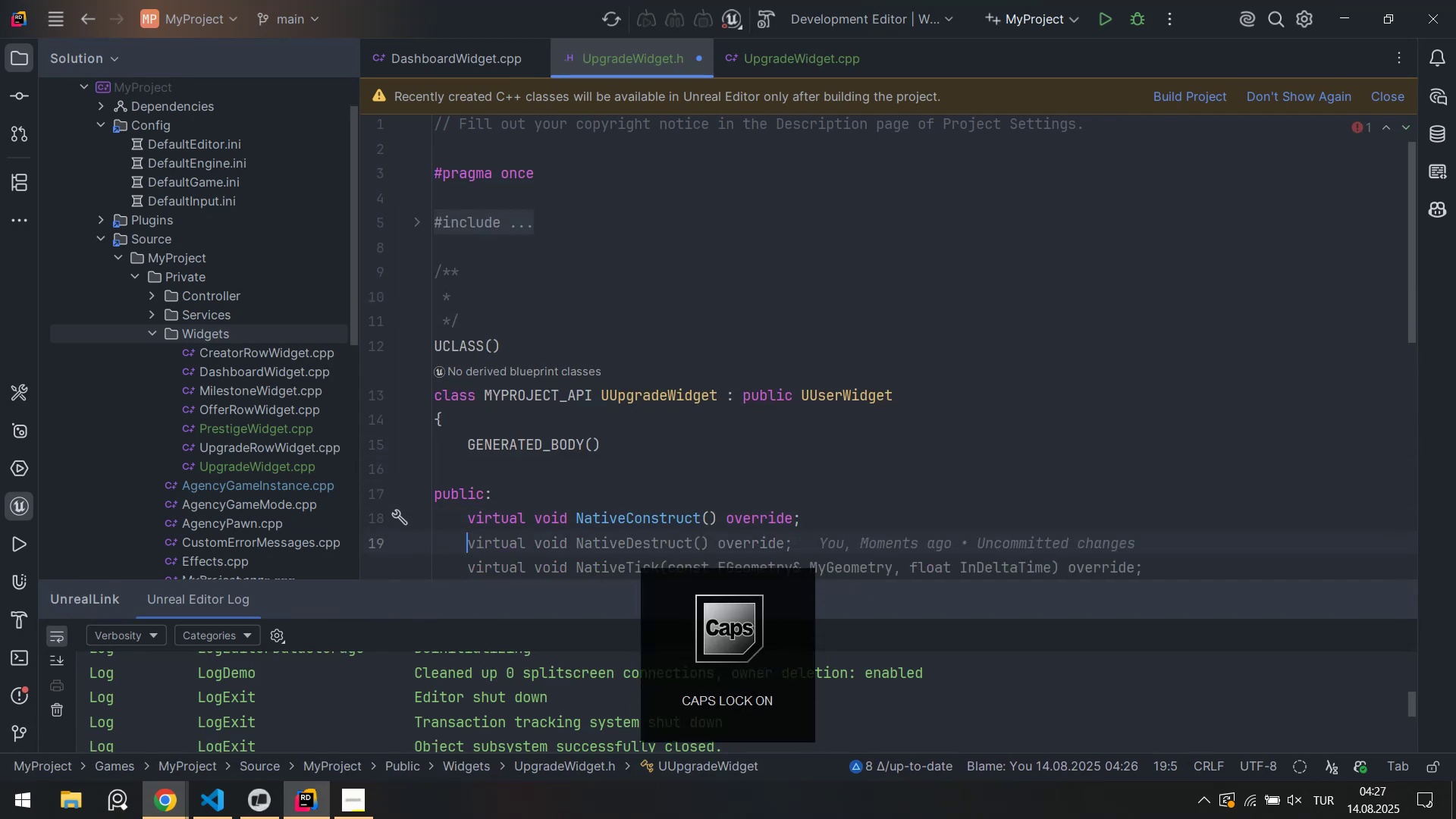 
key(CapsLock)
 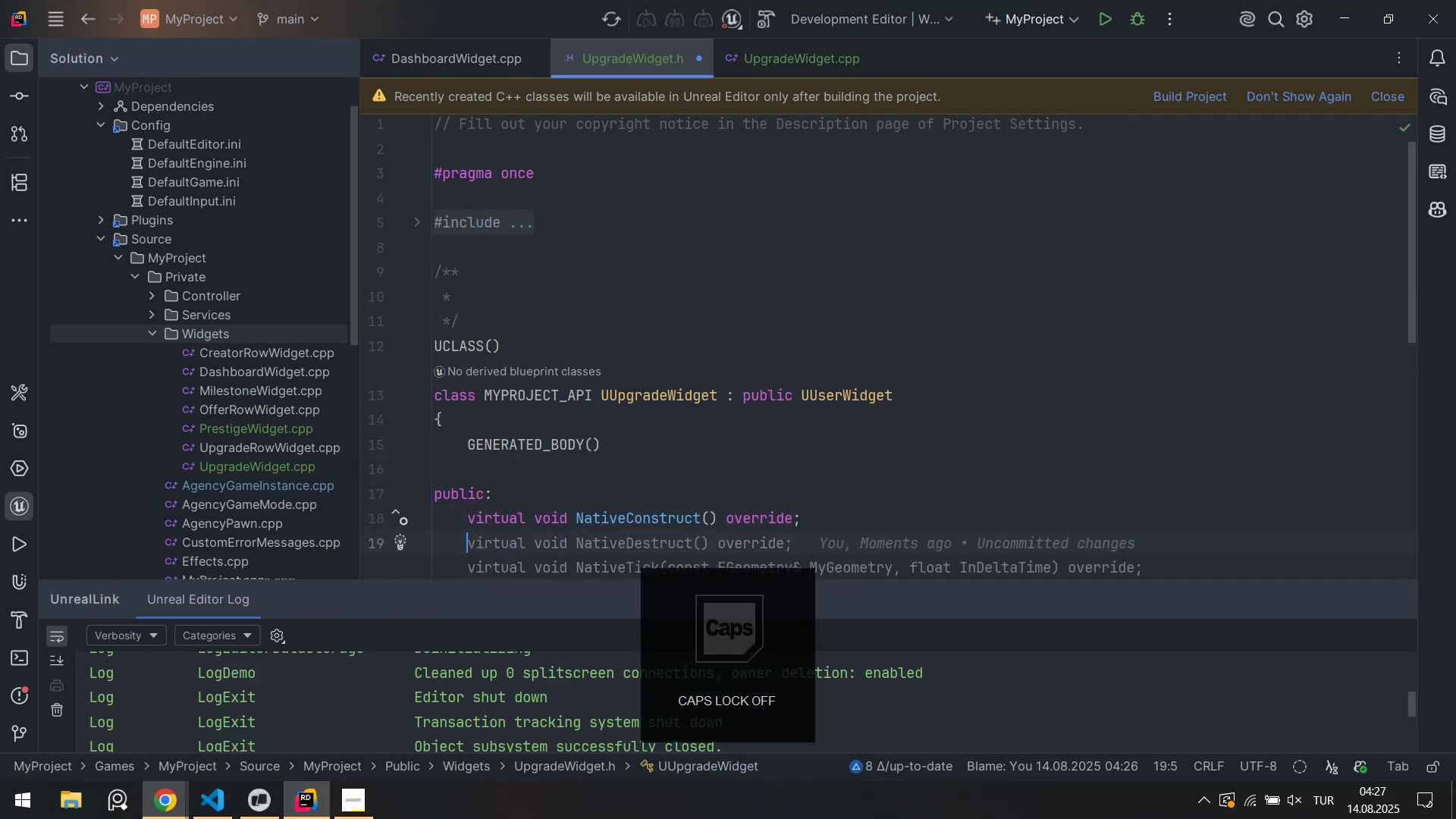 
key(Tab)
 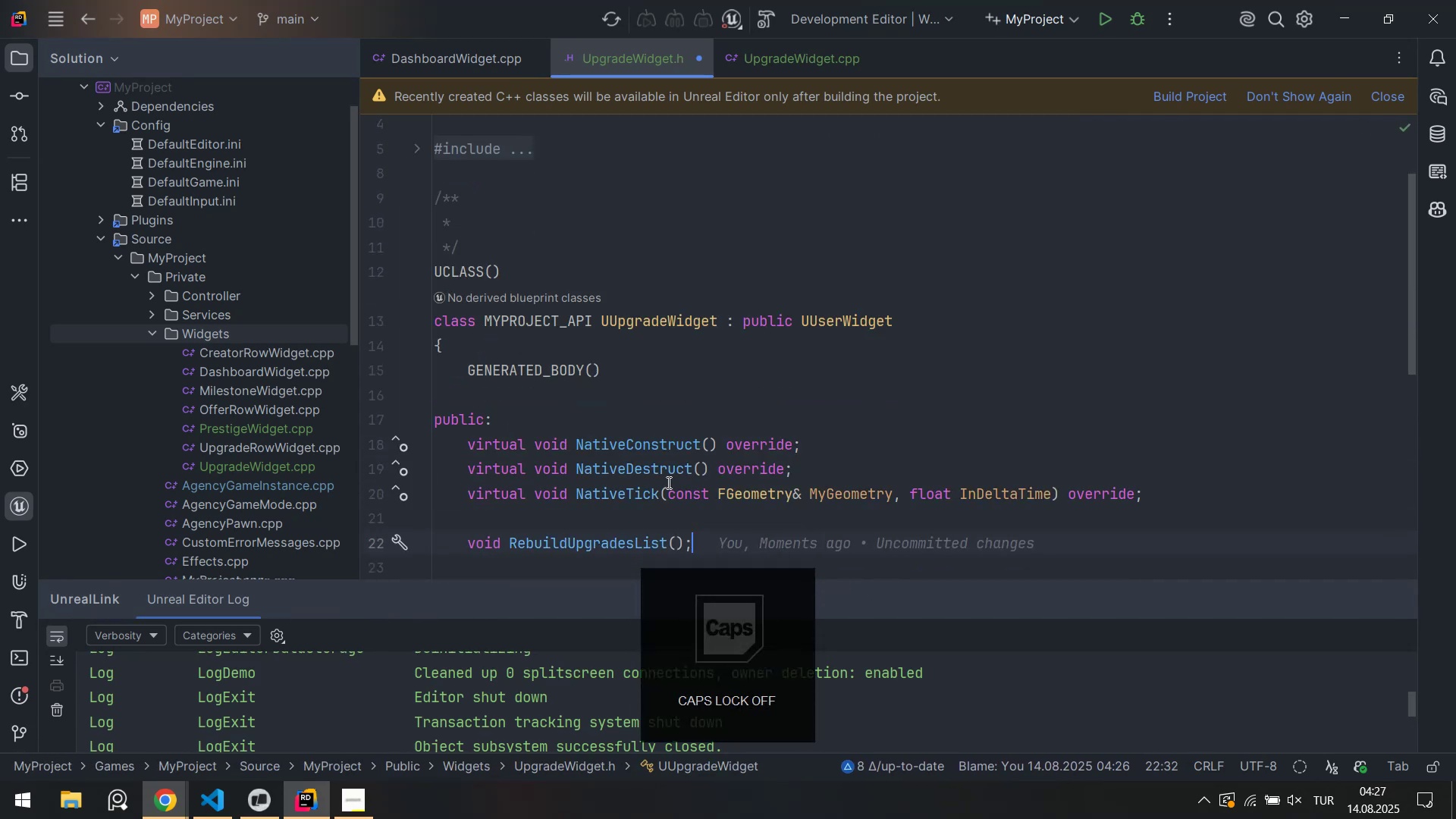 
left_click_drag(start_coordinate=[515, 526], to_coordinate=[431, 490])
 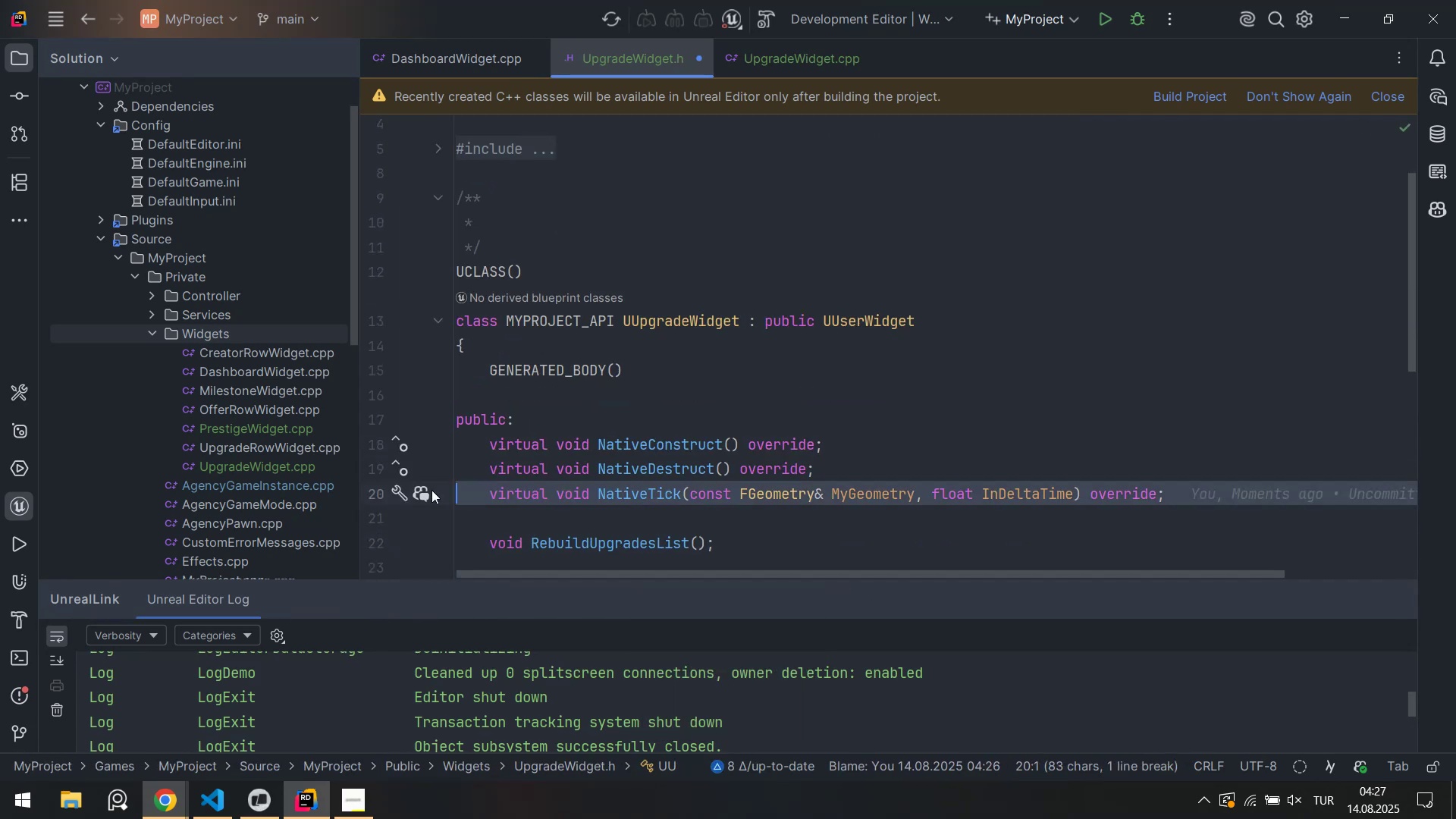 
key(Control+ControlLeft)
 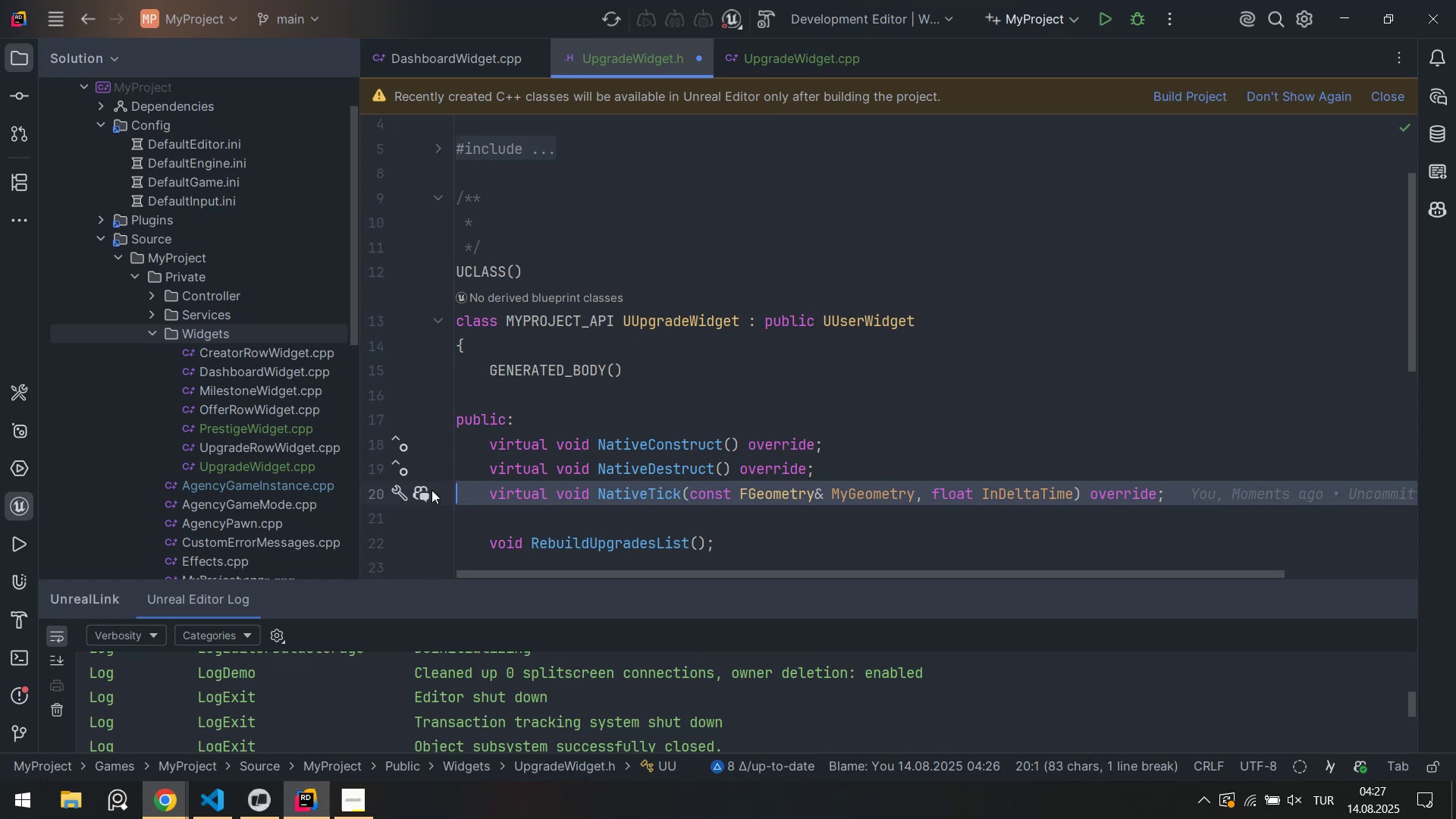 
key(Control+X)
 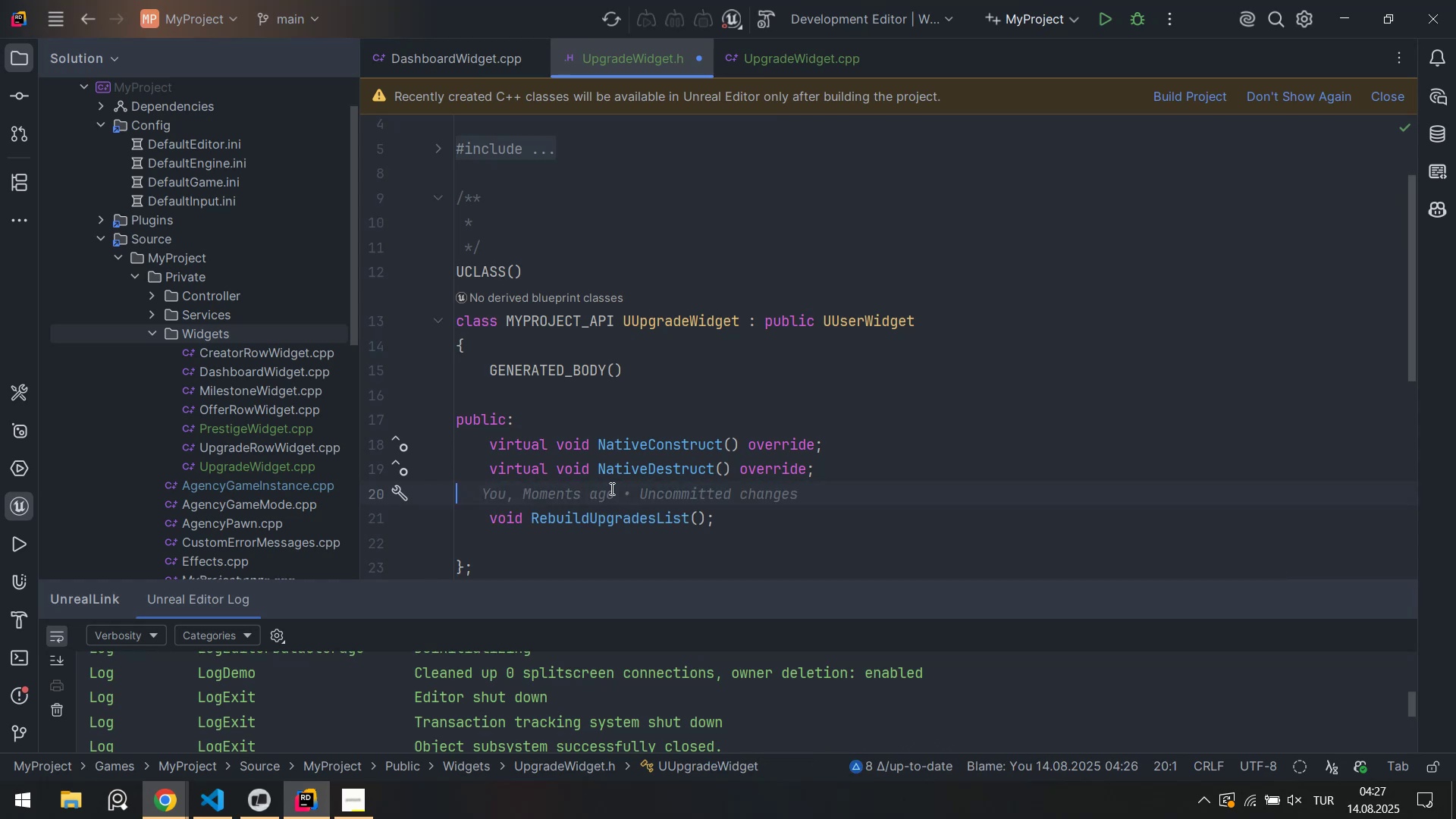 
scroll: coordinate [623, 486], scroll_direction: down, amount: 1.0
 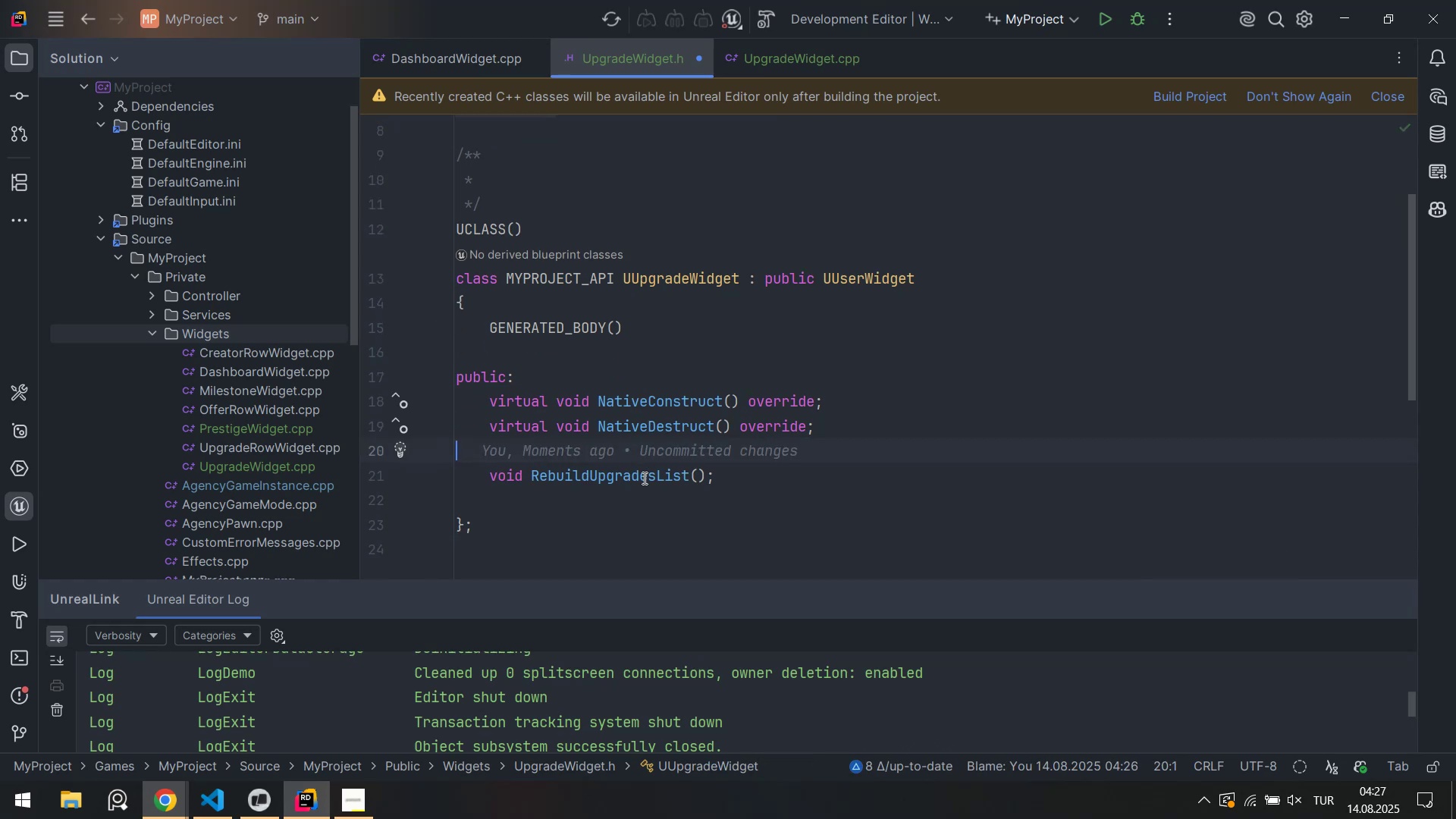 
key(Control+ControlLeft)
 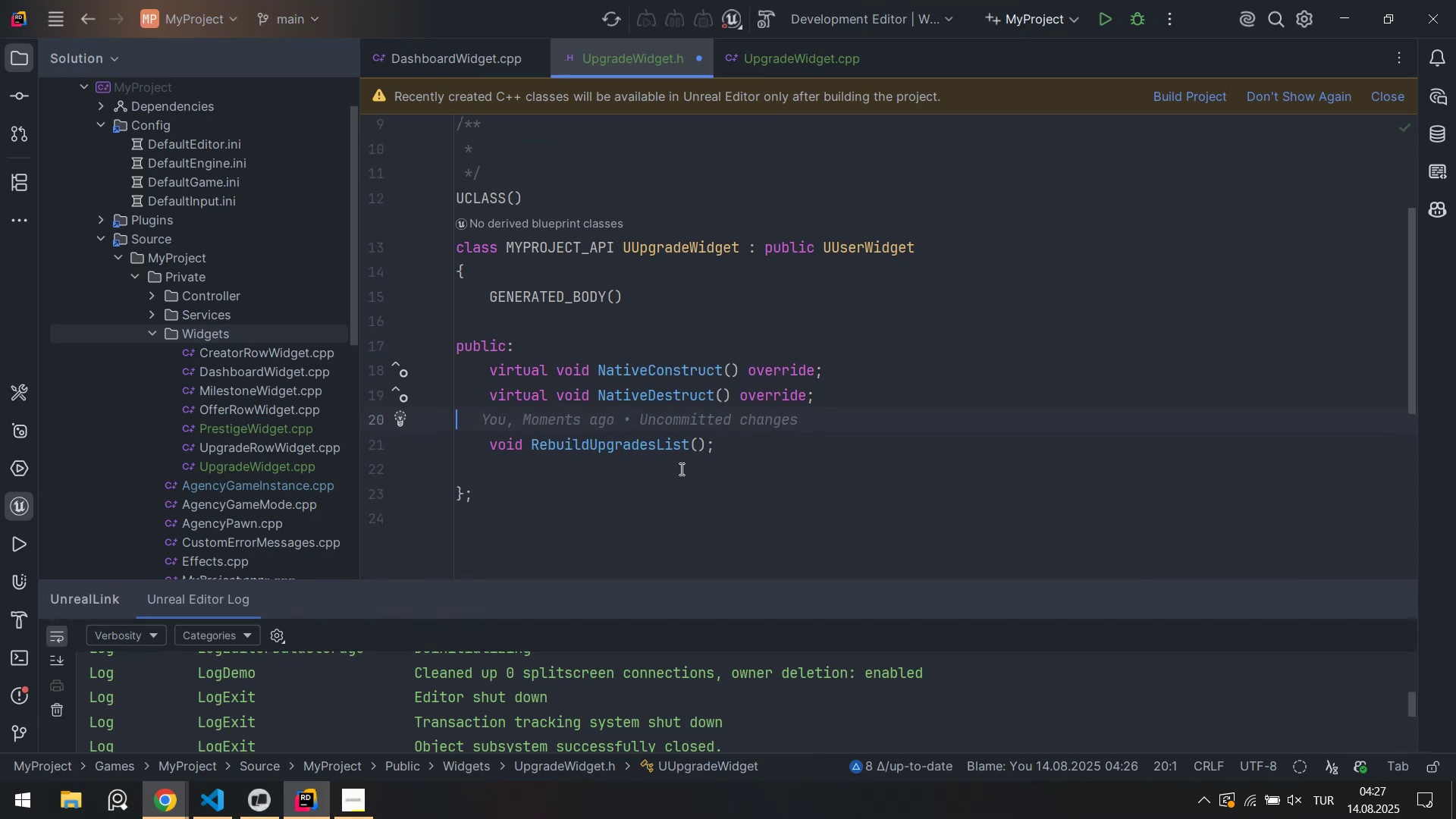 
key(Control+Z)
 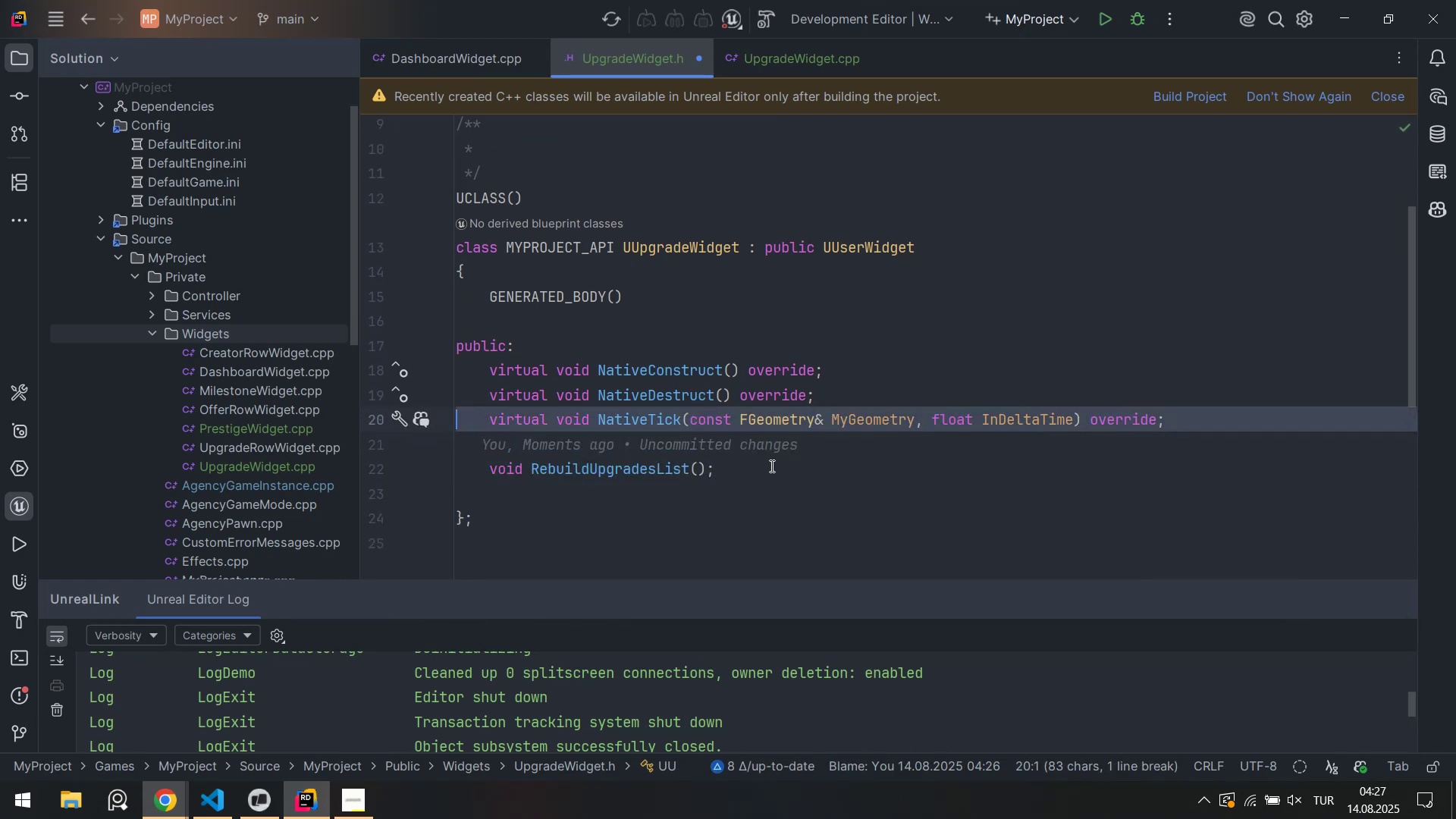 
key(Control+ControlLeft)
 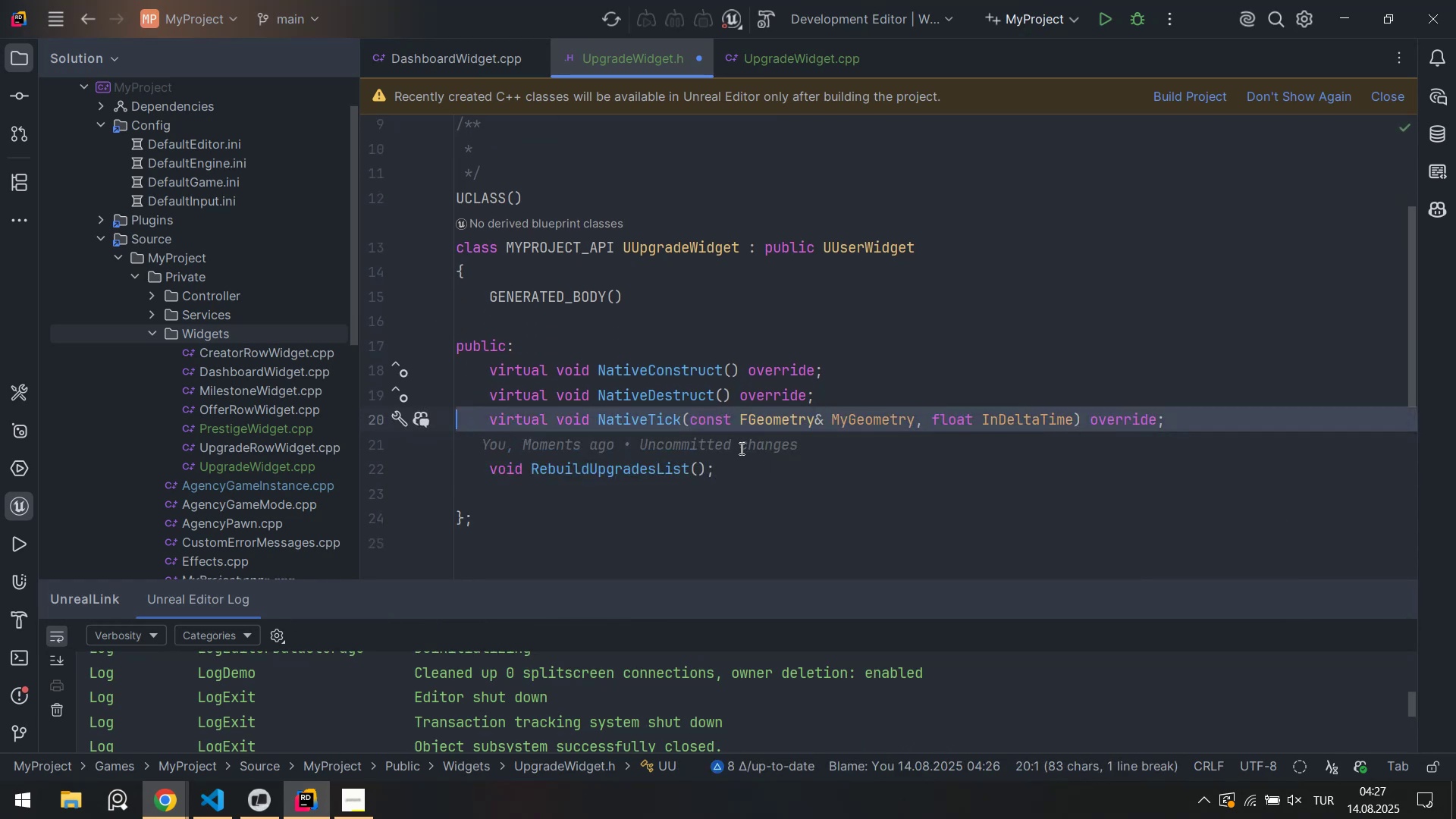 
key(Control+X)
 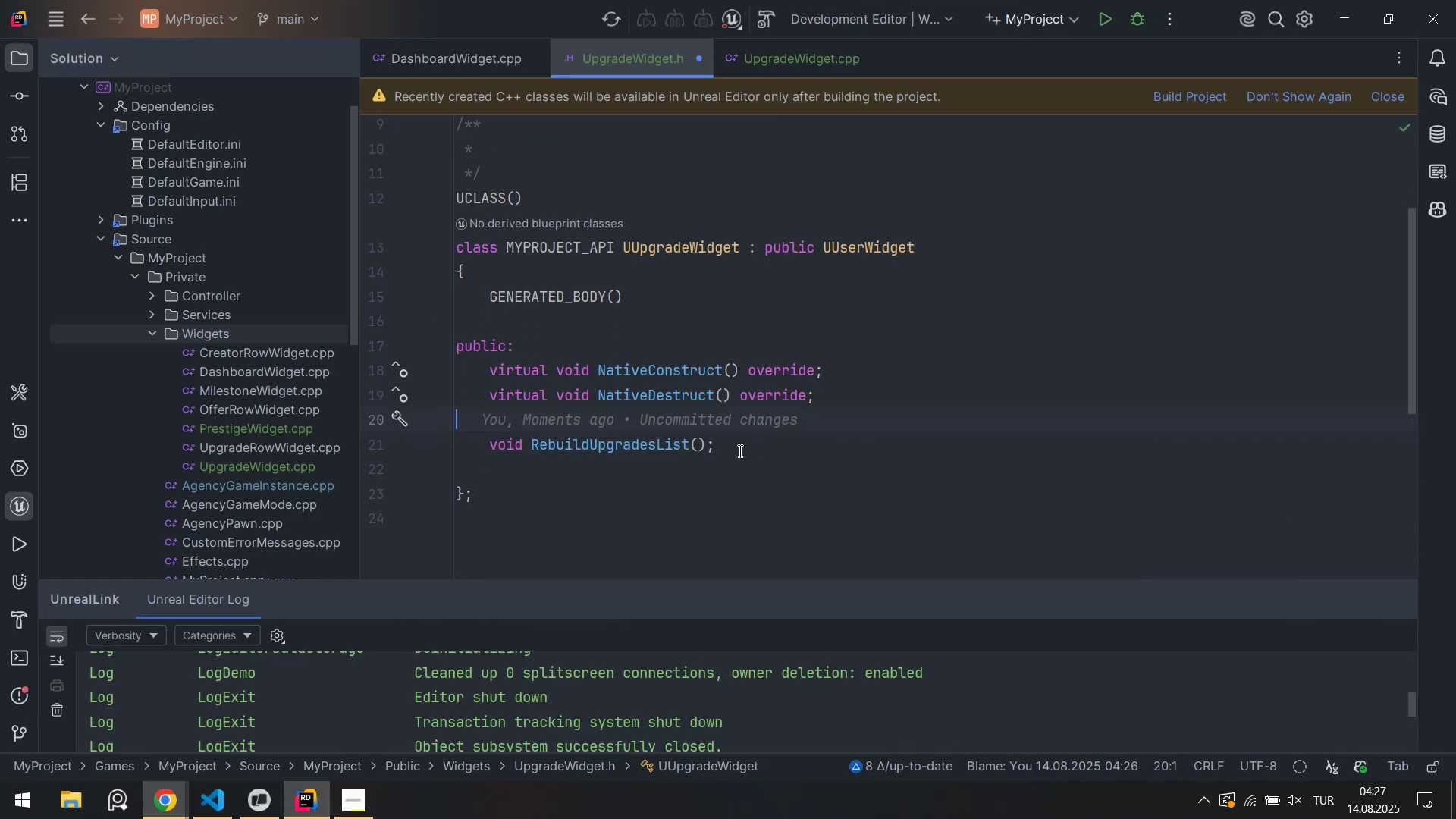 
key(Control+ControlLeft)
 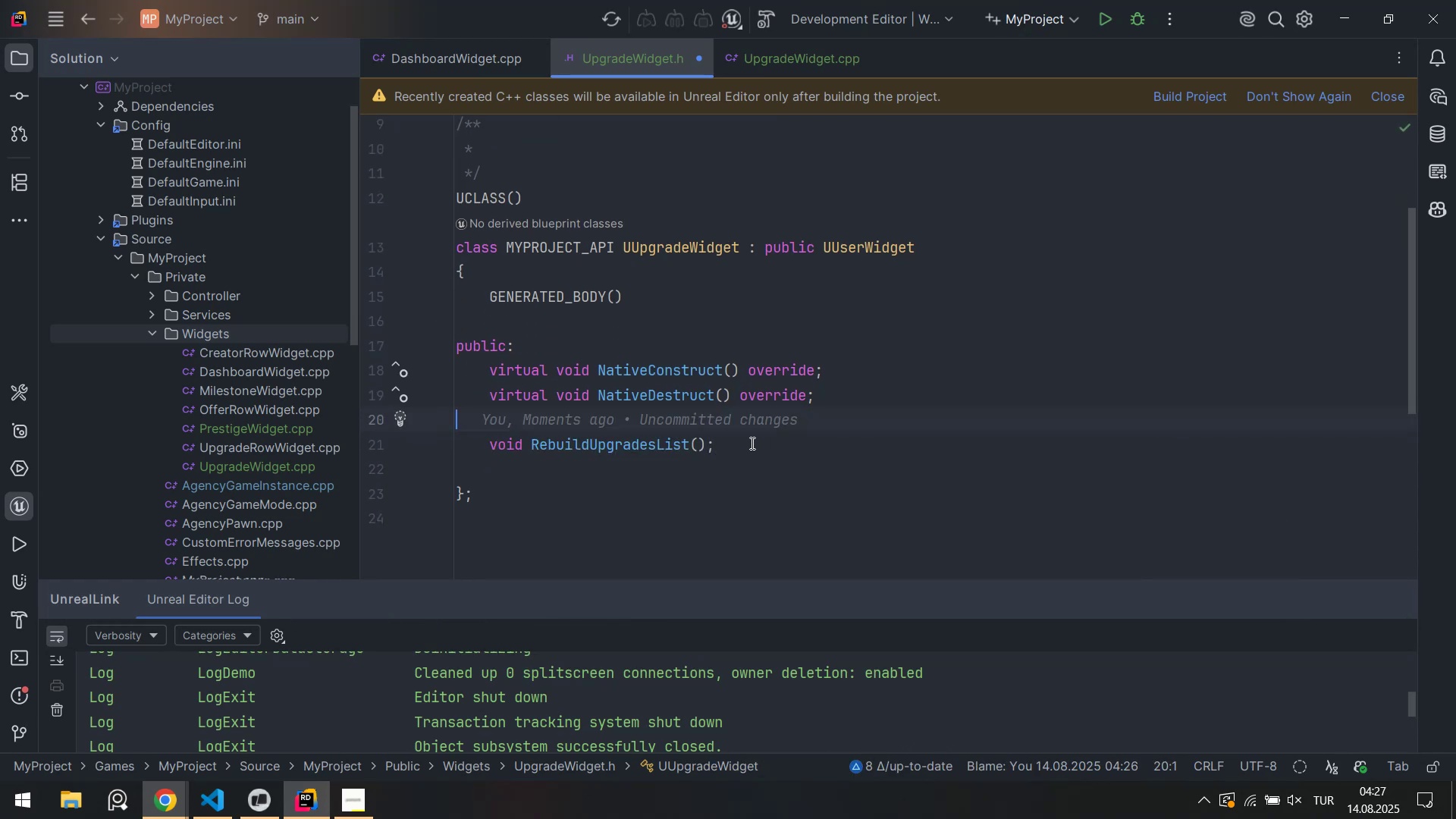 
key(Control+S)
 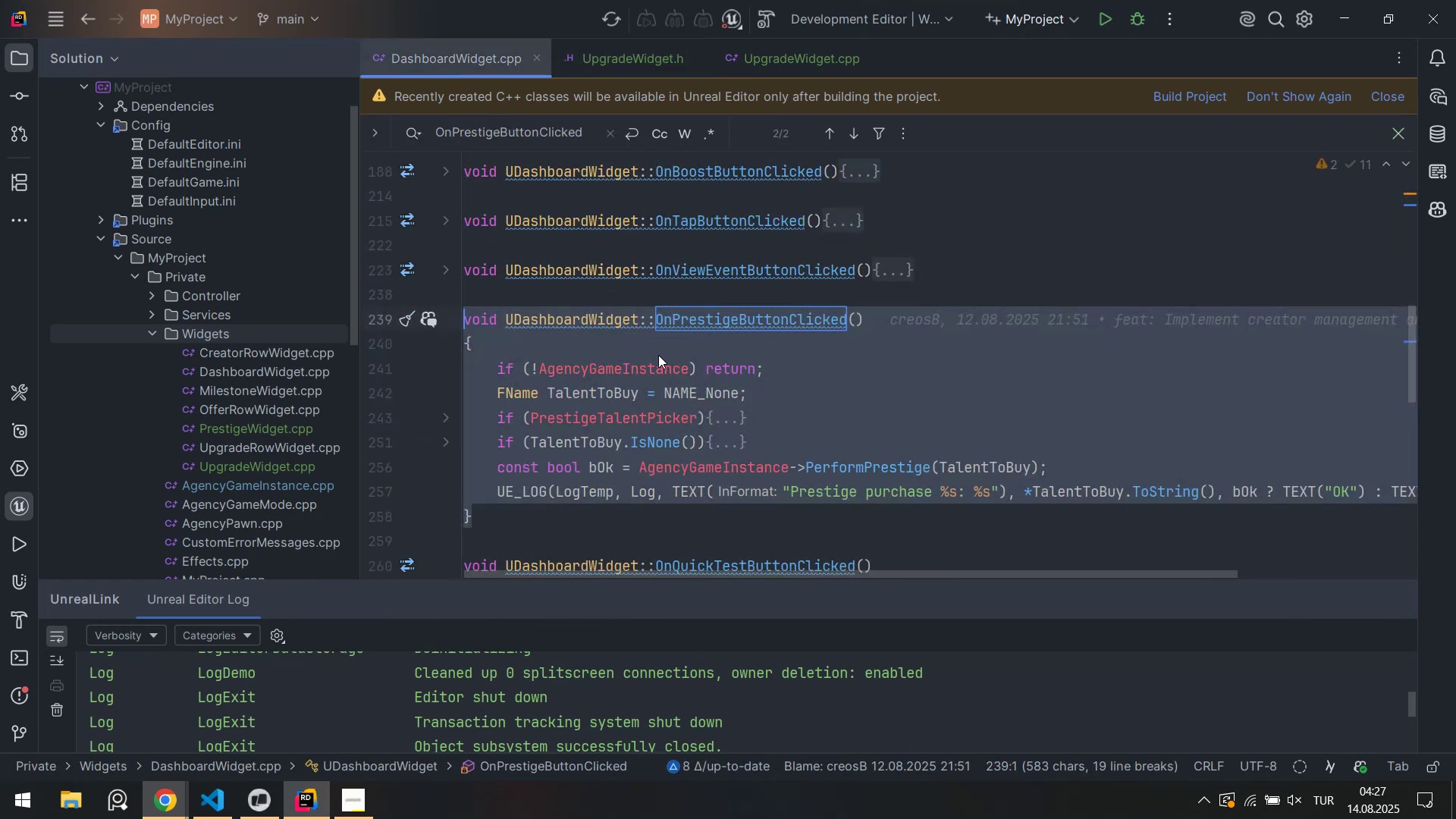 
left_click([753, 359])
 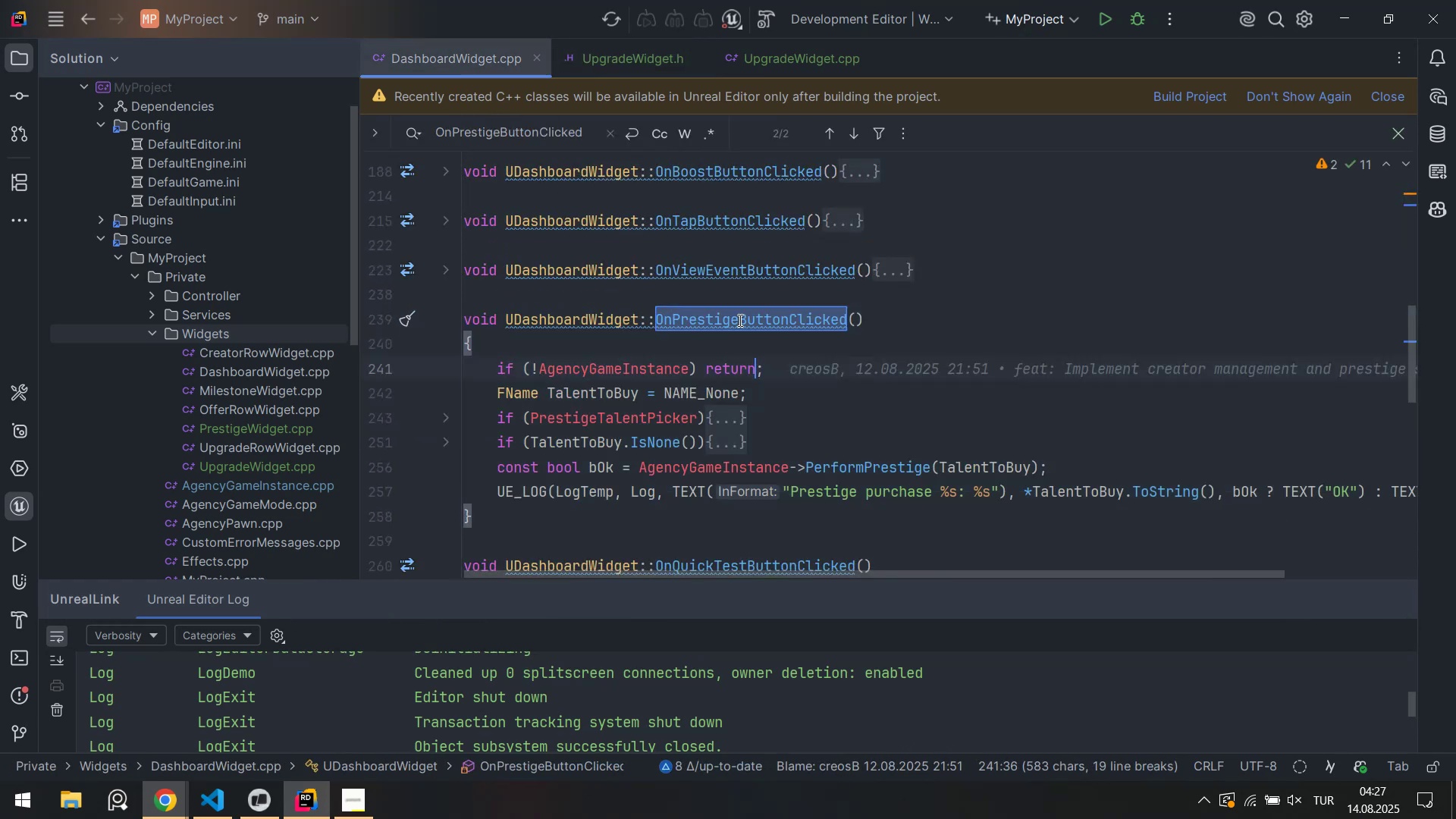 
hold_key(key=ControlLeft, duration=0.68)
left_click([726, 312])
 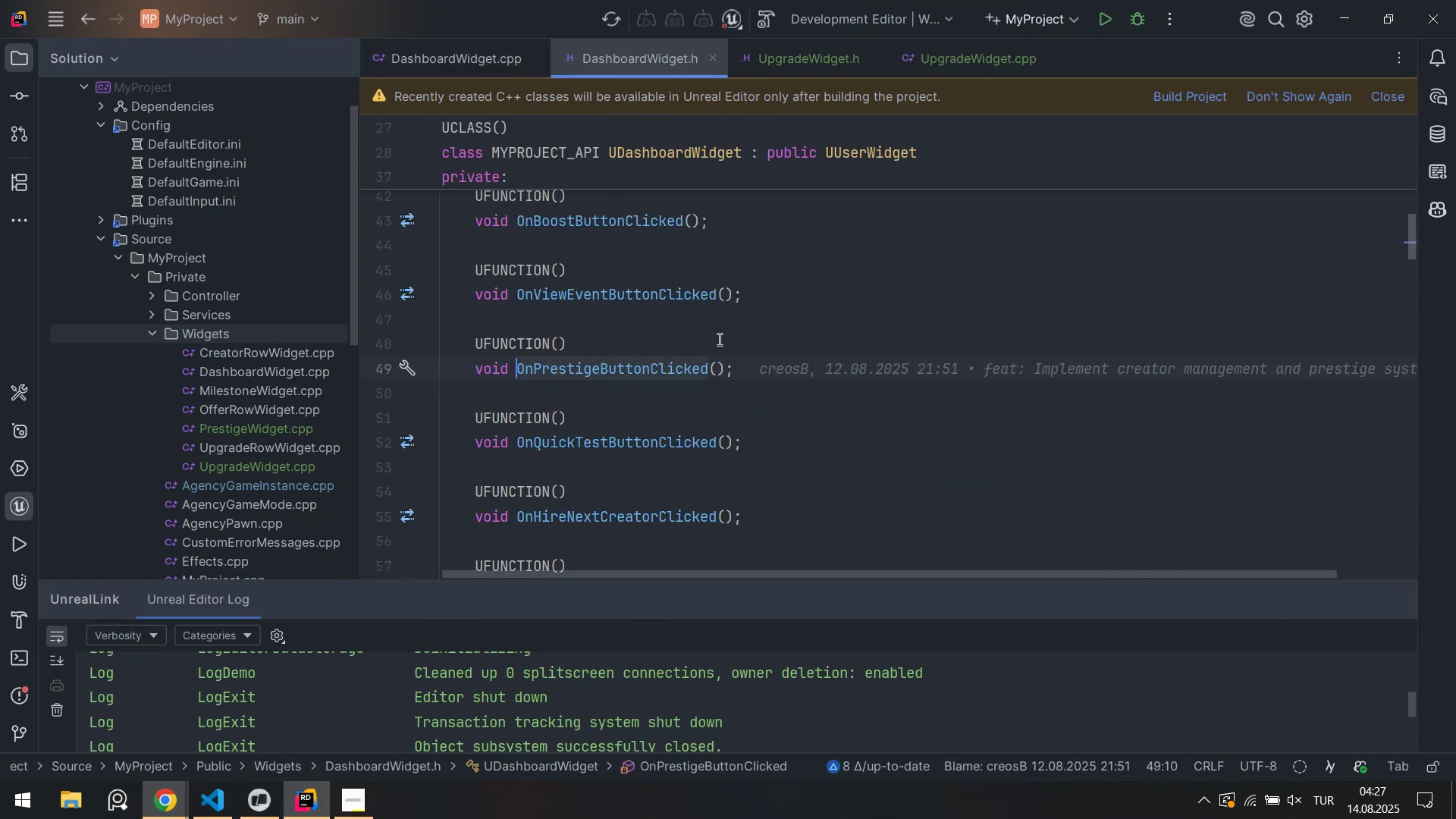 
left_click([724, 343])
 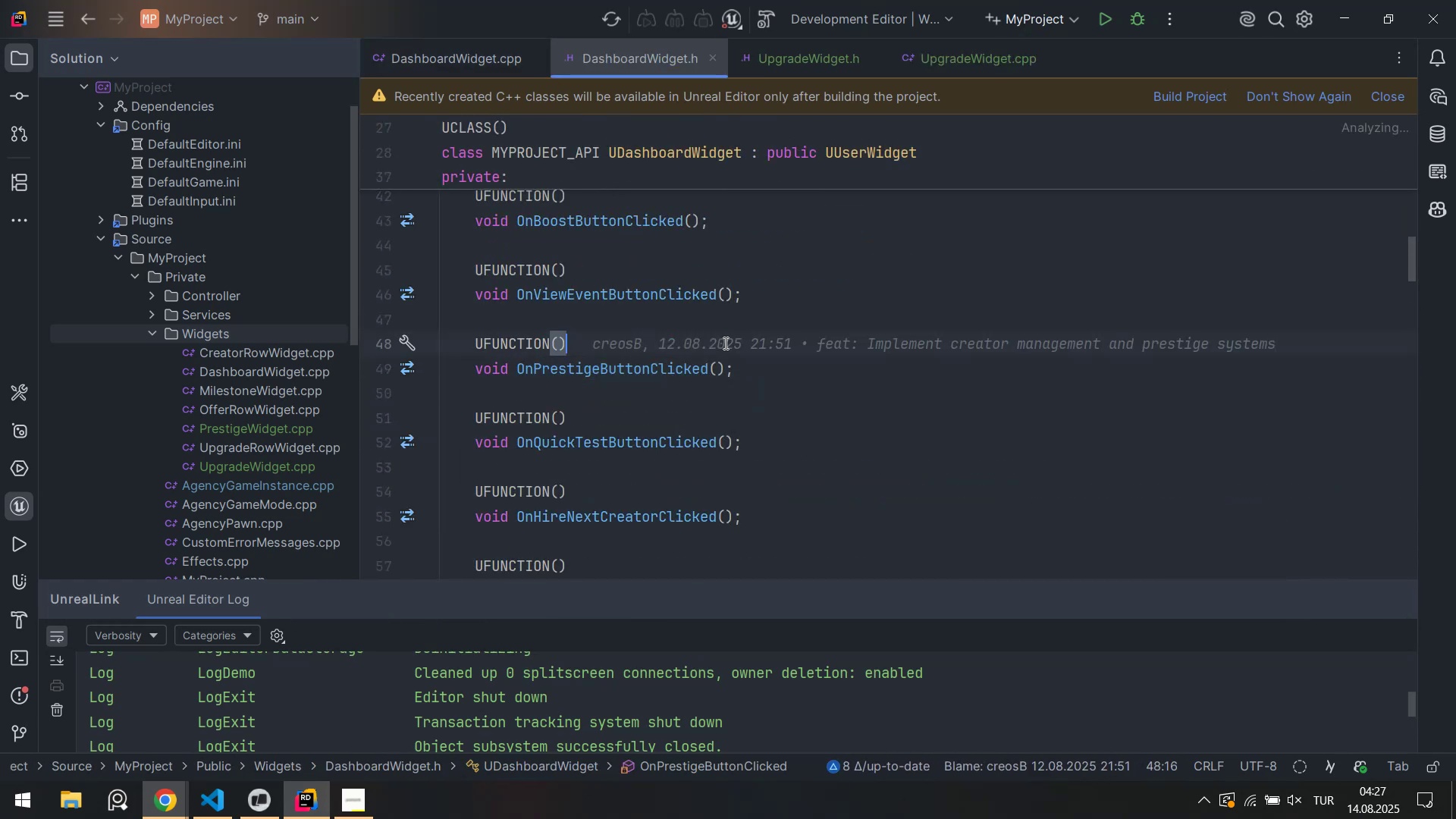 
key(Control+ControlLeft)
 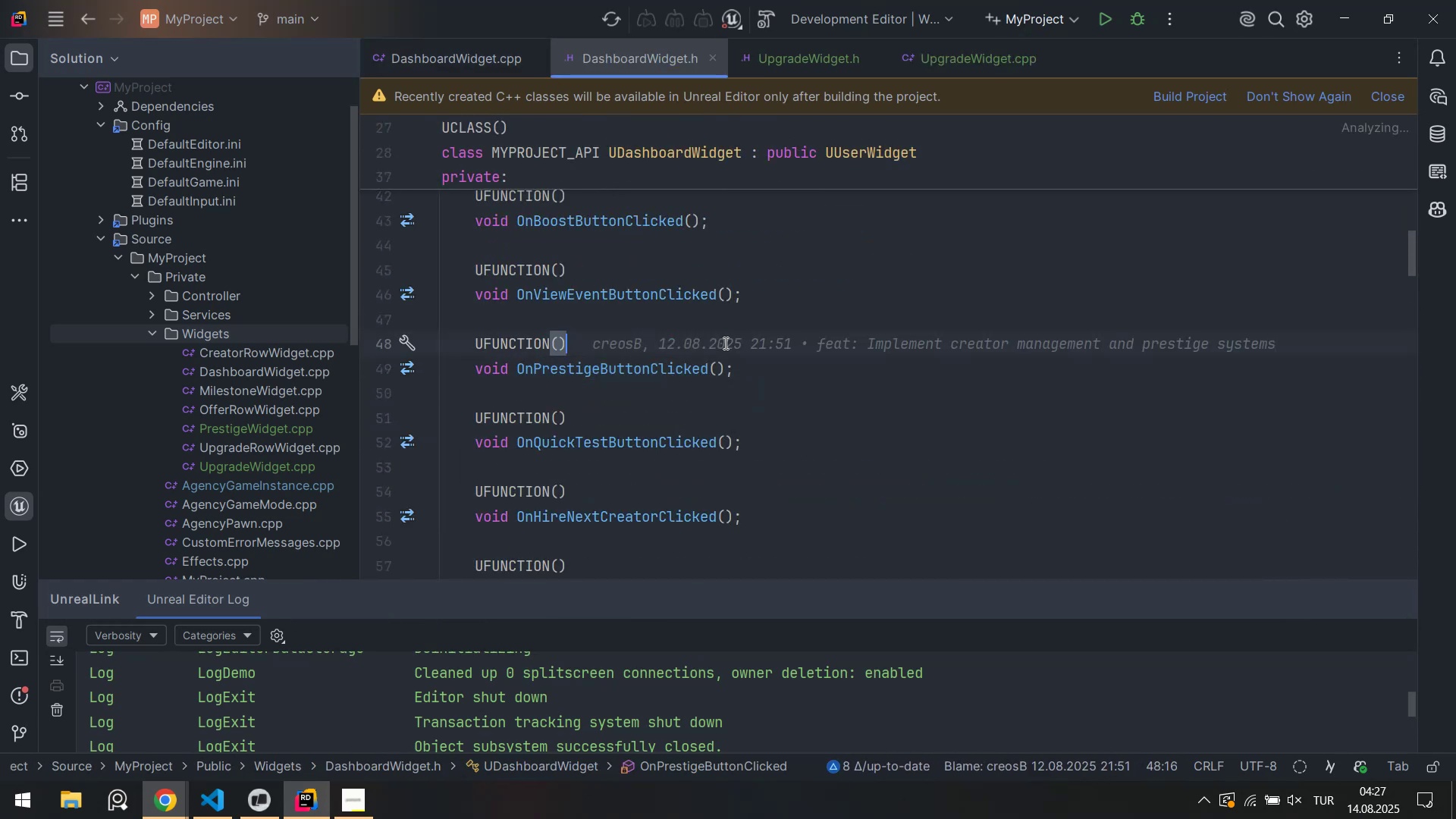 
key(Control+F)
 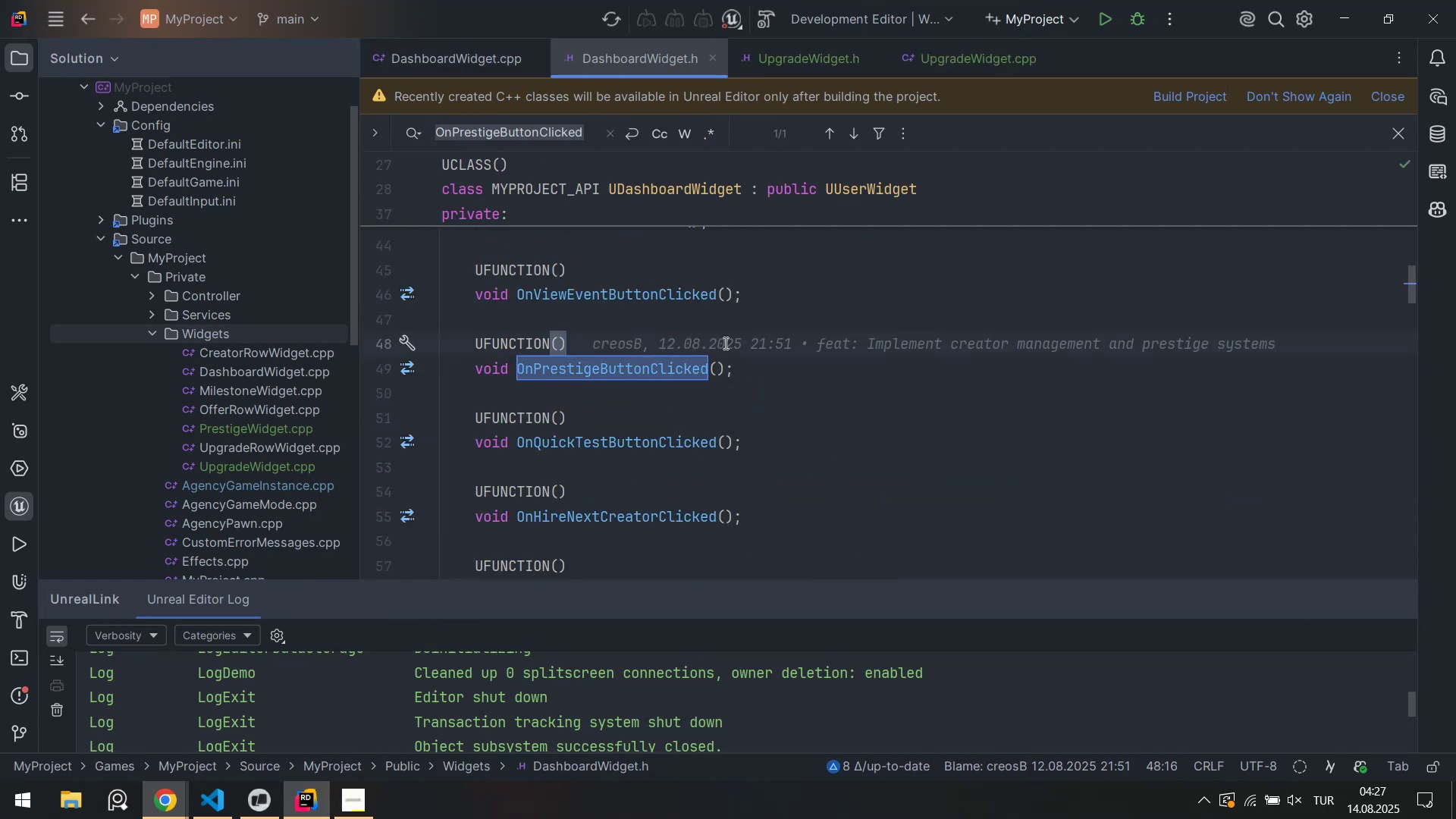 
type(upgrade)
 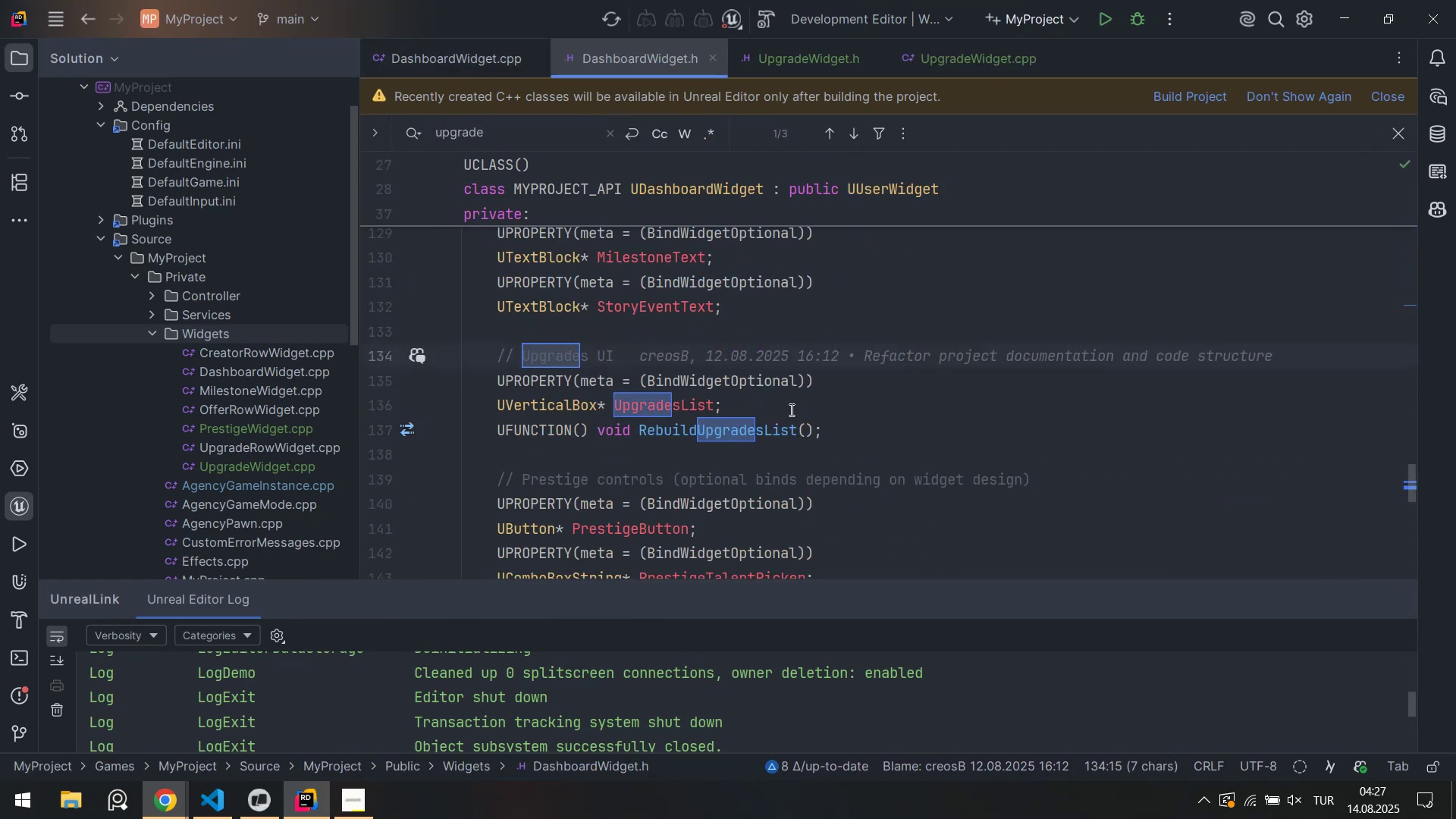 
left_click_drag(start_coordinate=[852, 429], to_coordinate=[446, 351])
 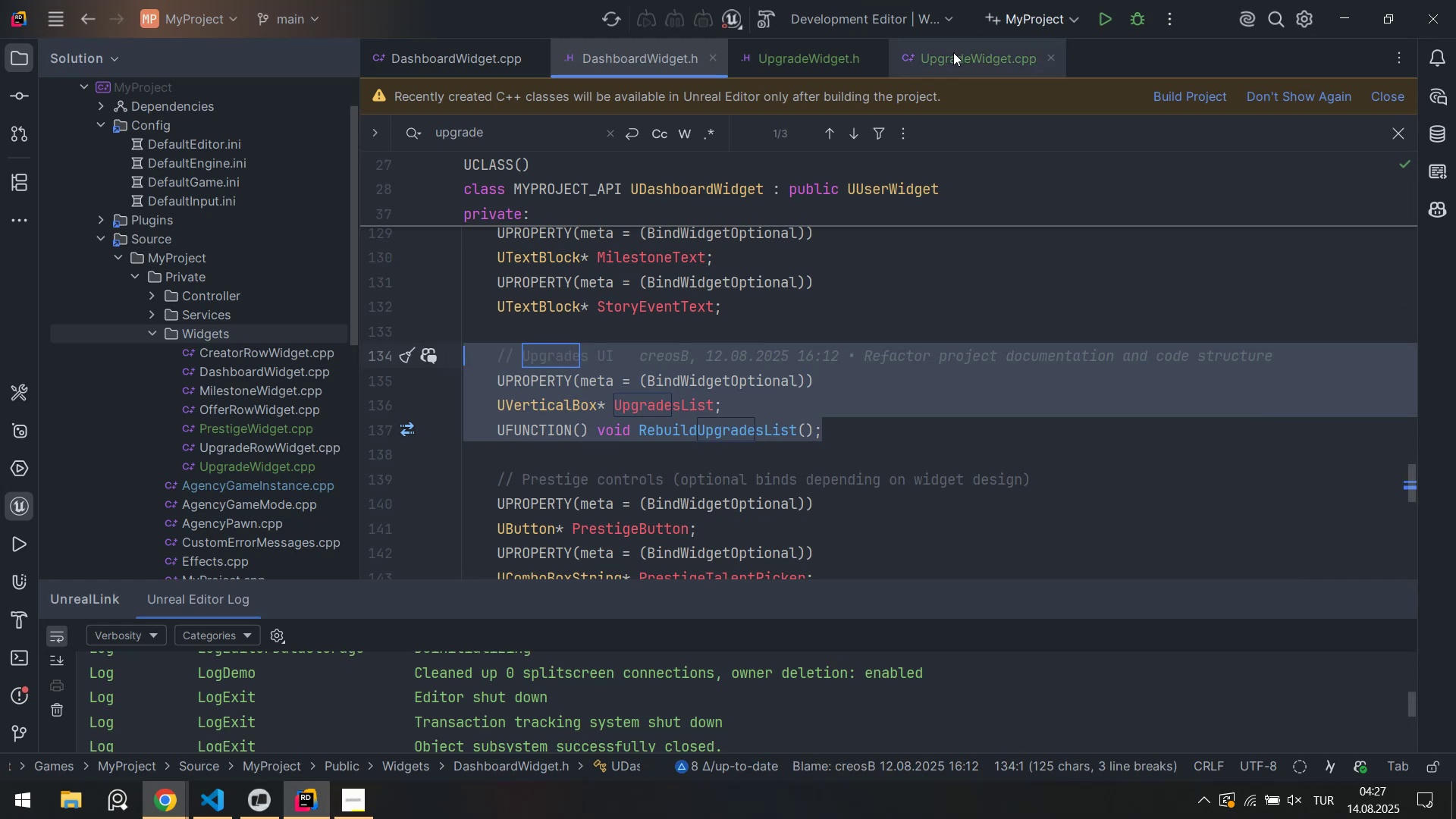 
key(Control+ControlLeft)
 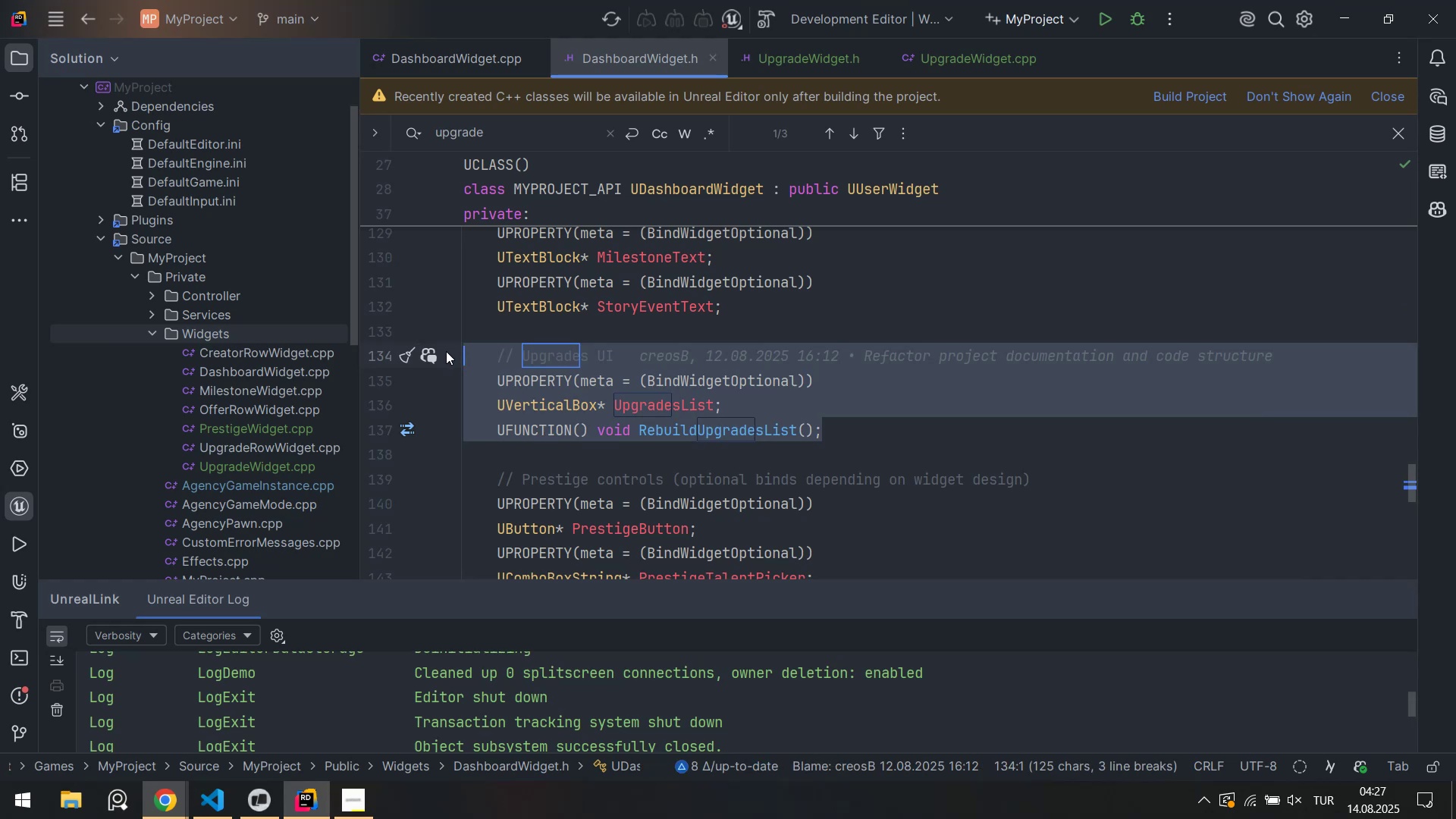 
key(Control+C)
 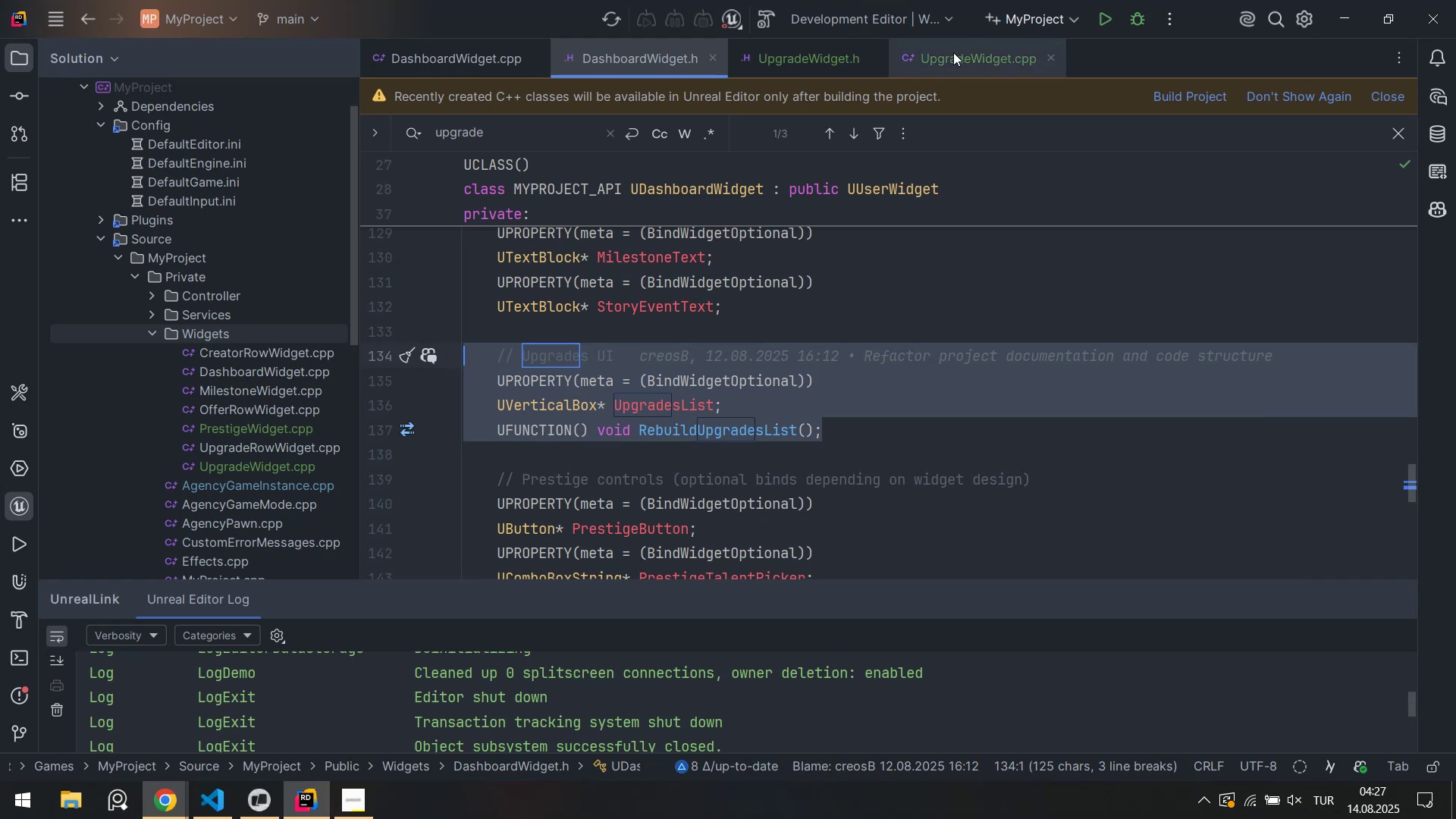 
left_click([953, 52])
 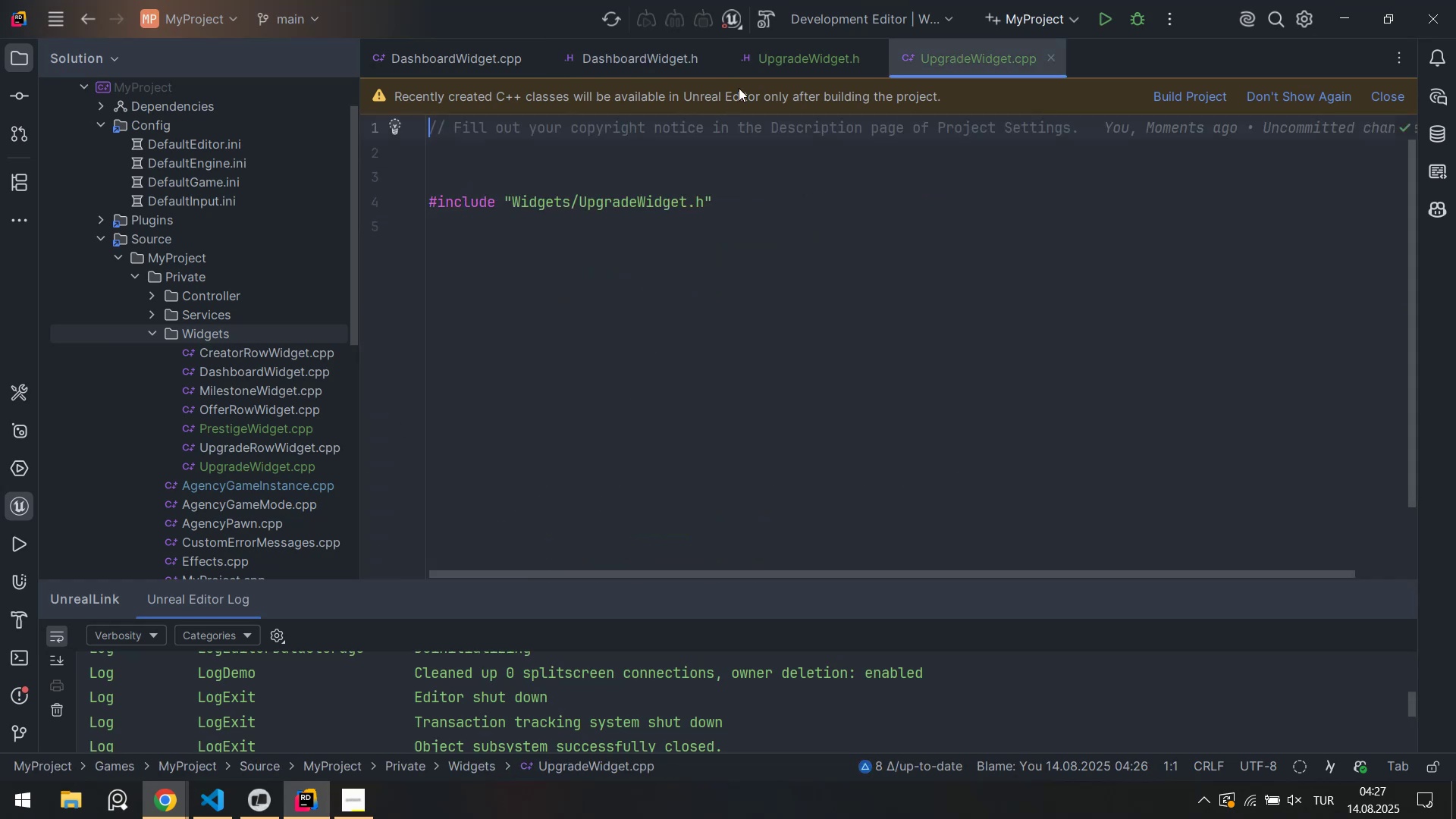 
left_click([799, 52])
 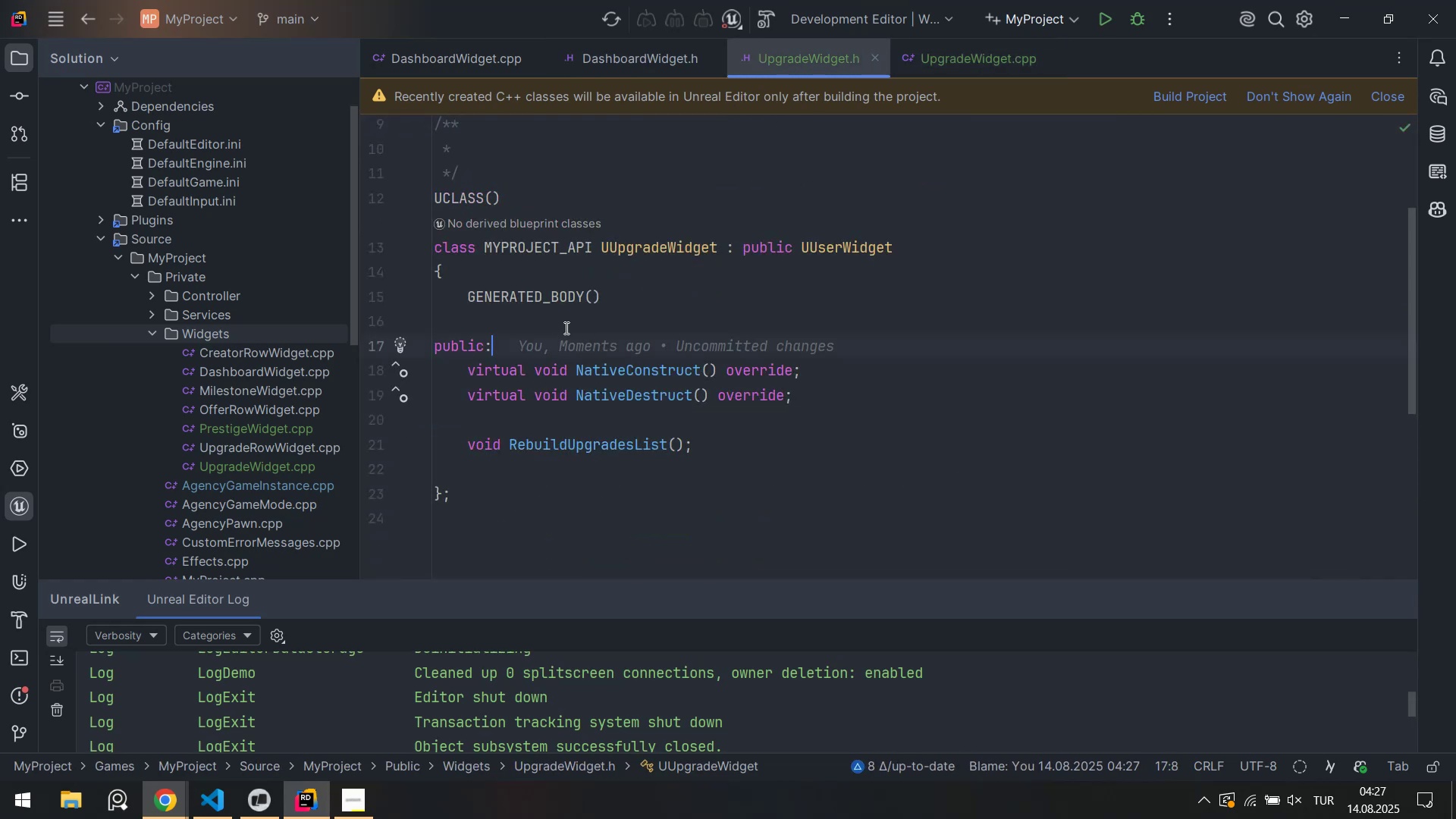 
key(Enter)
 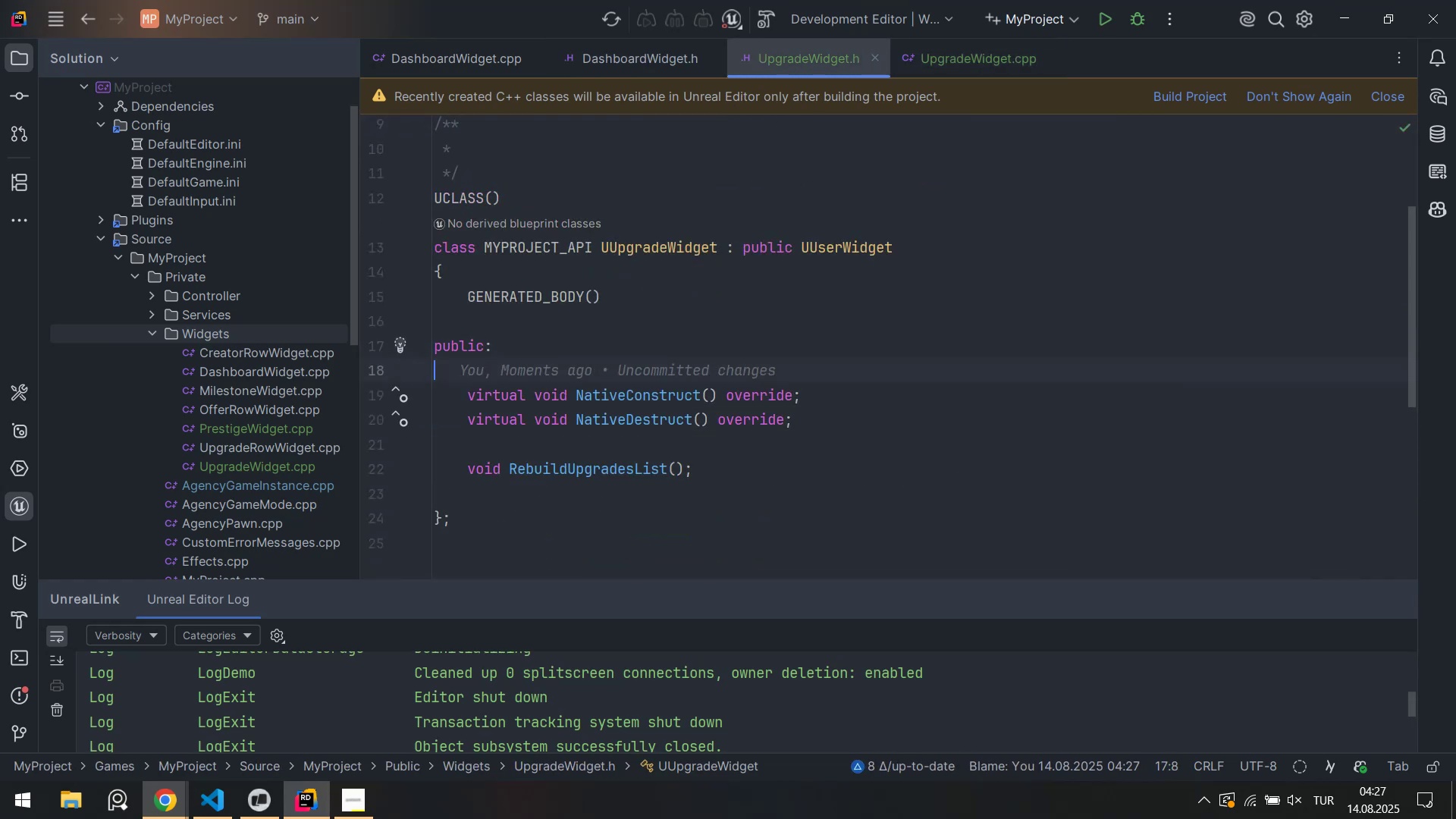 
key(Enter)
 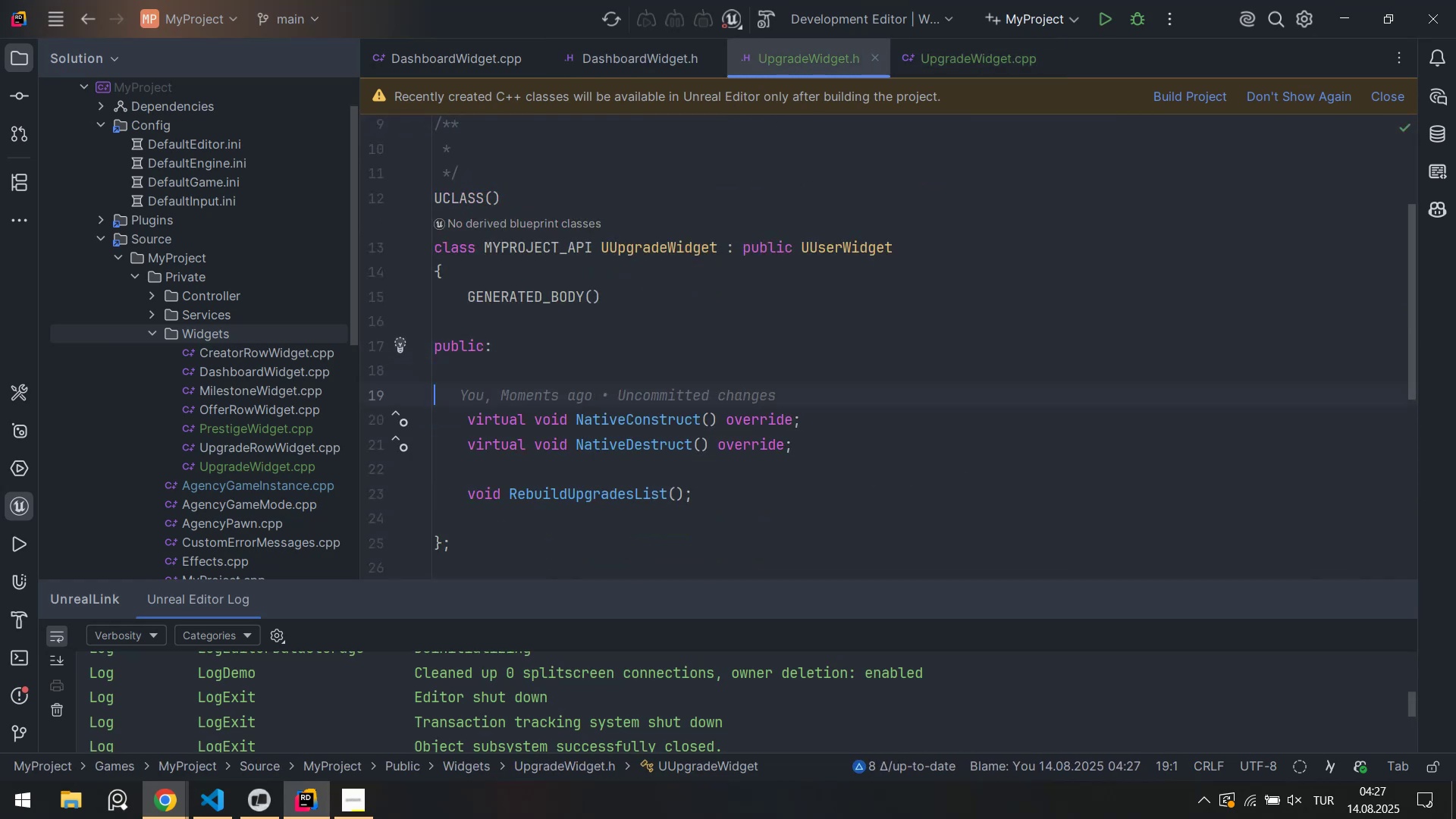 
key(Enter)
 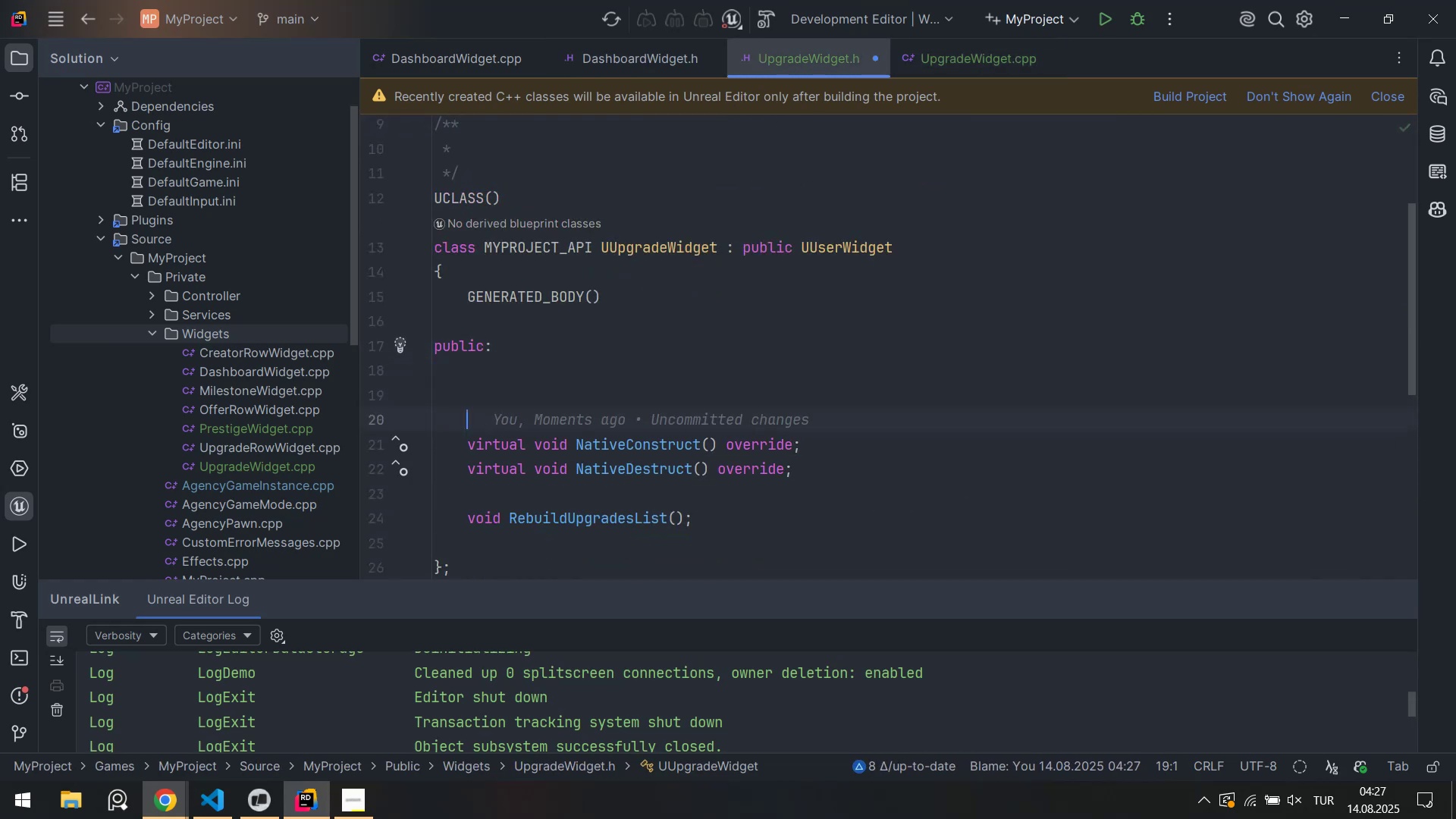 
key(ArrowUp)
 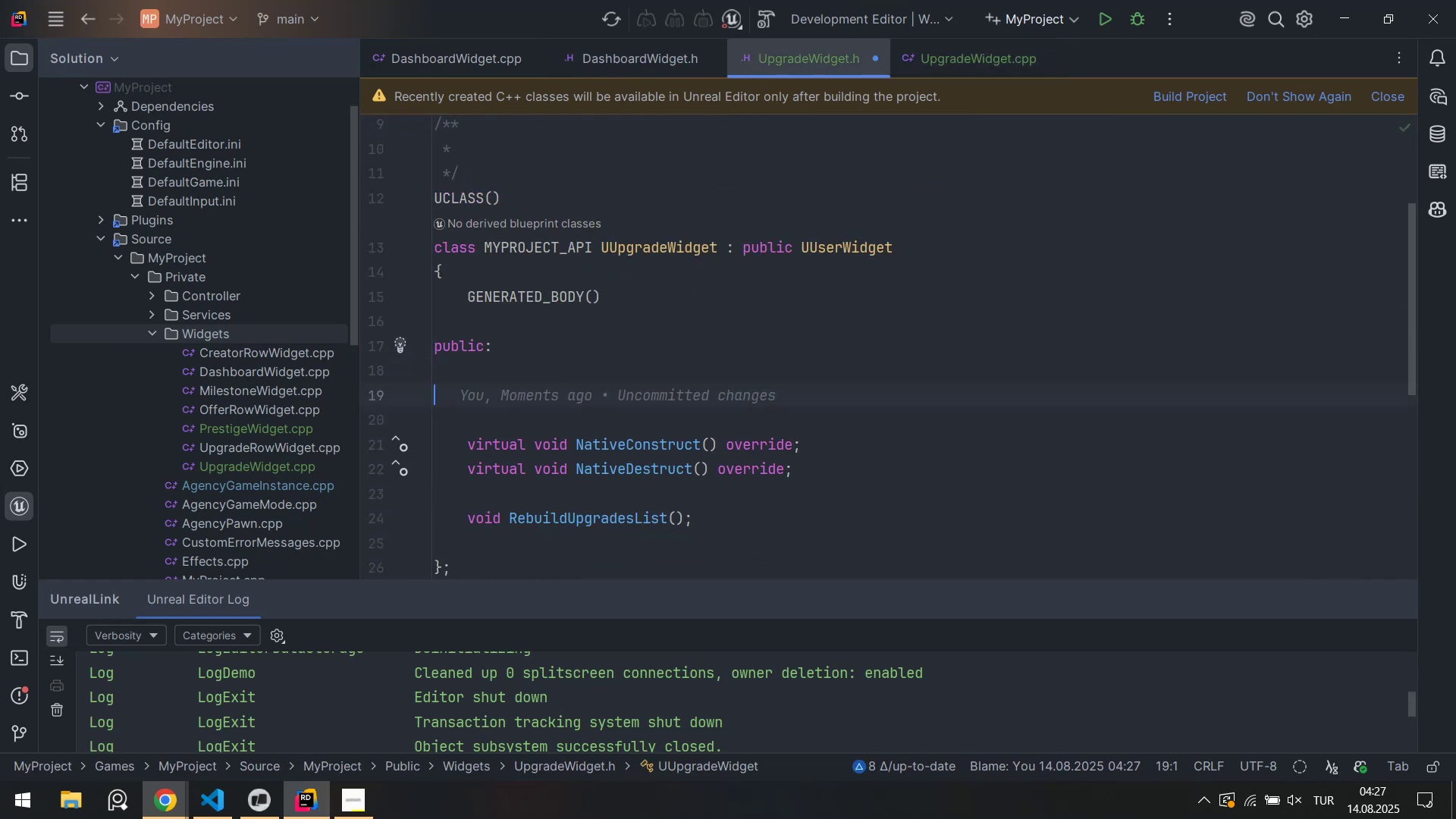 
key(ArrowUp)
 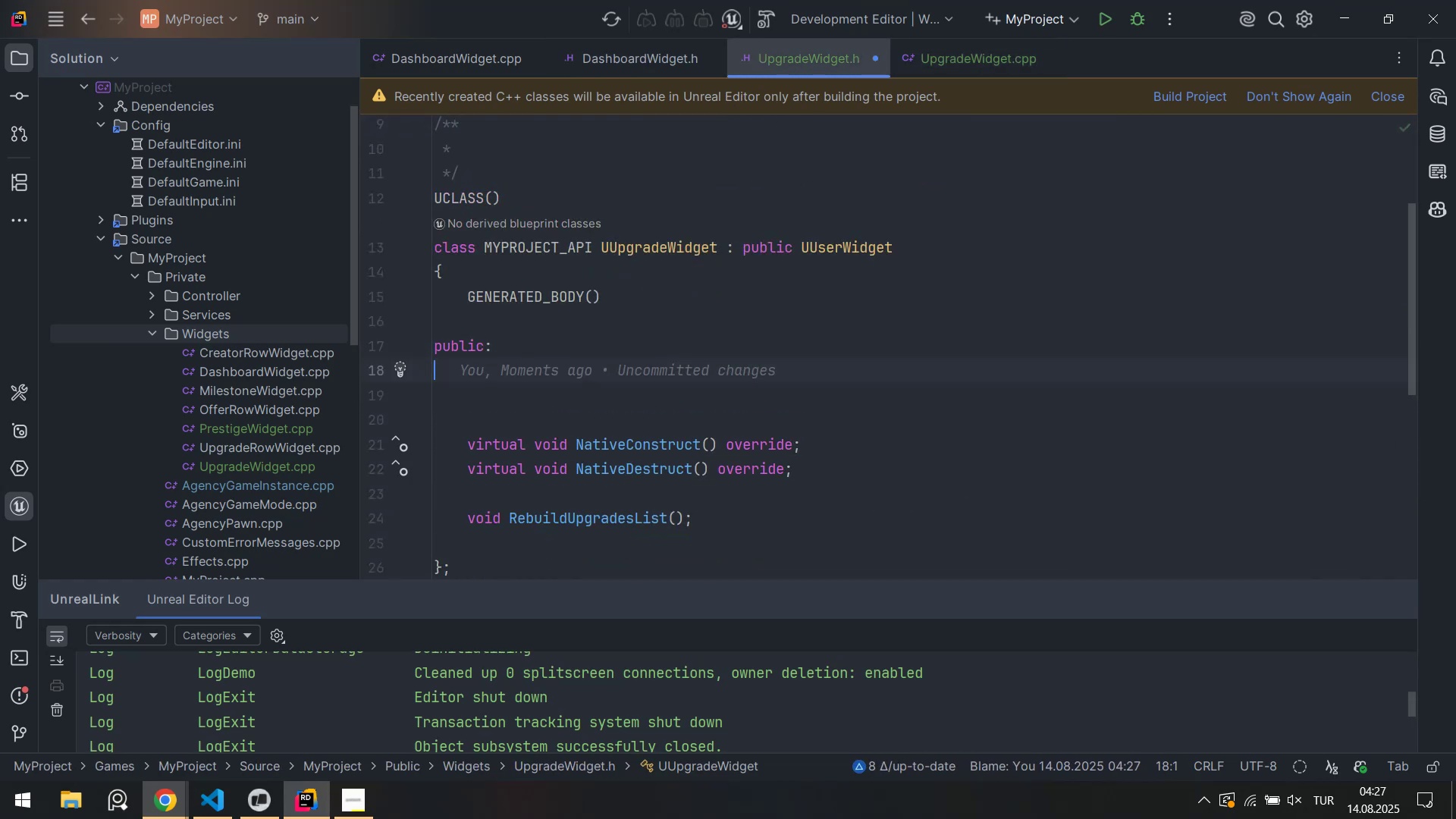 
key(Tab)
 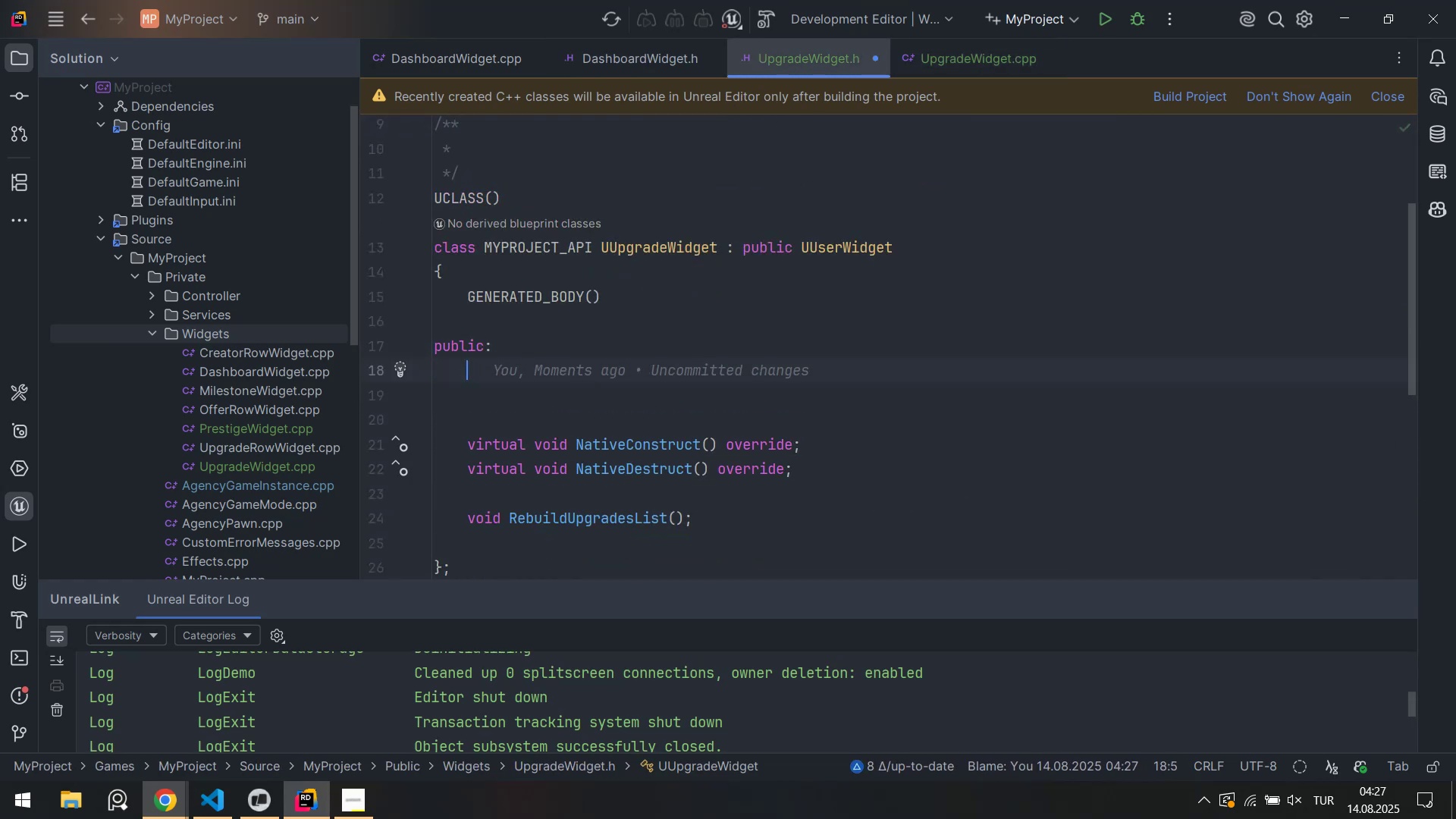 
key(Control+ControlLeft)
 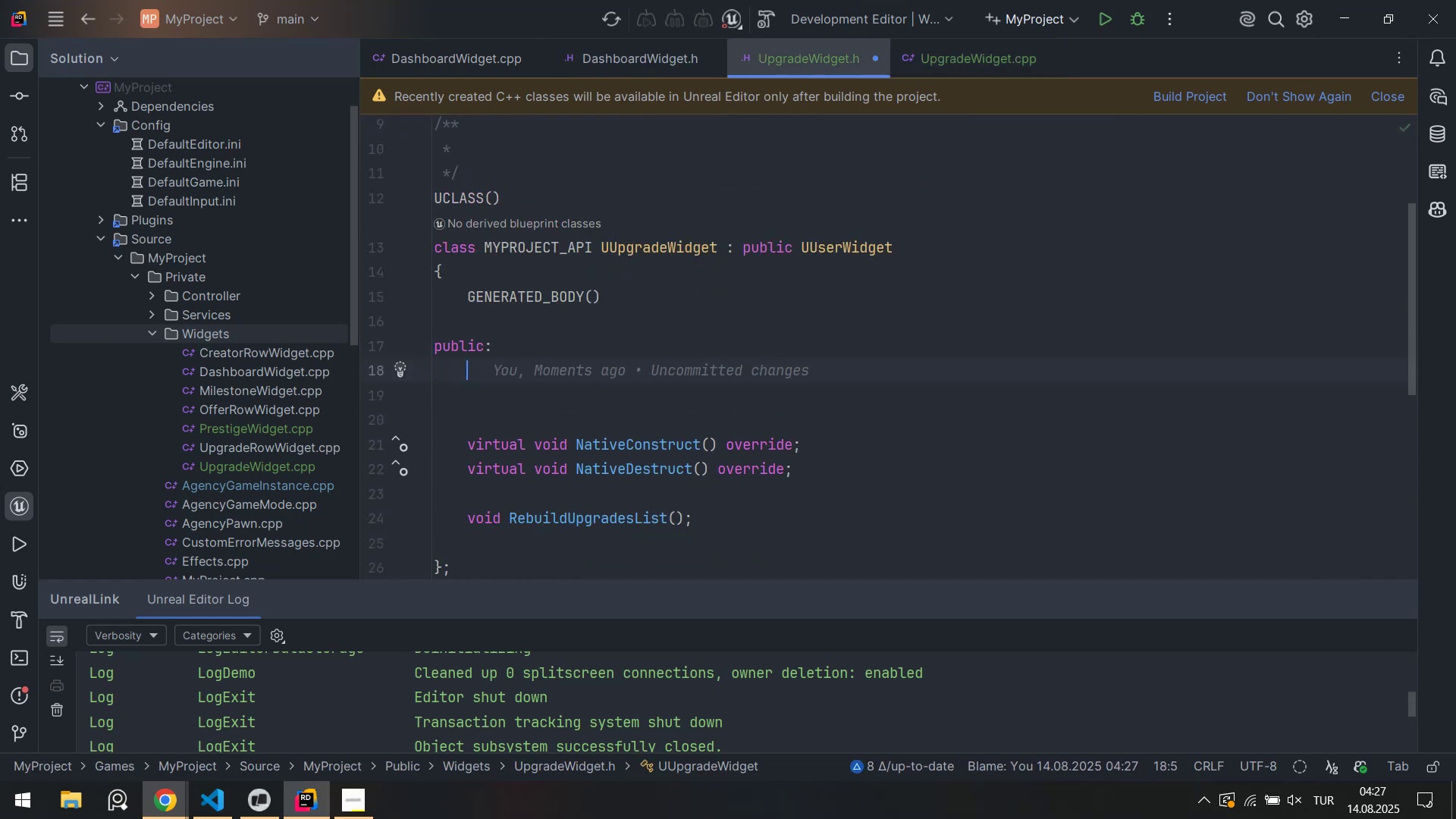 
key(Control+V)
 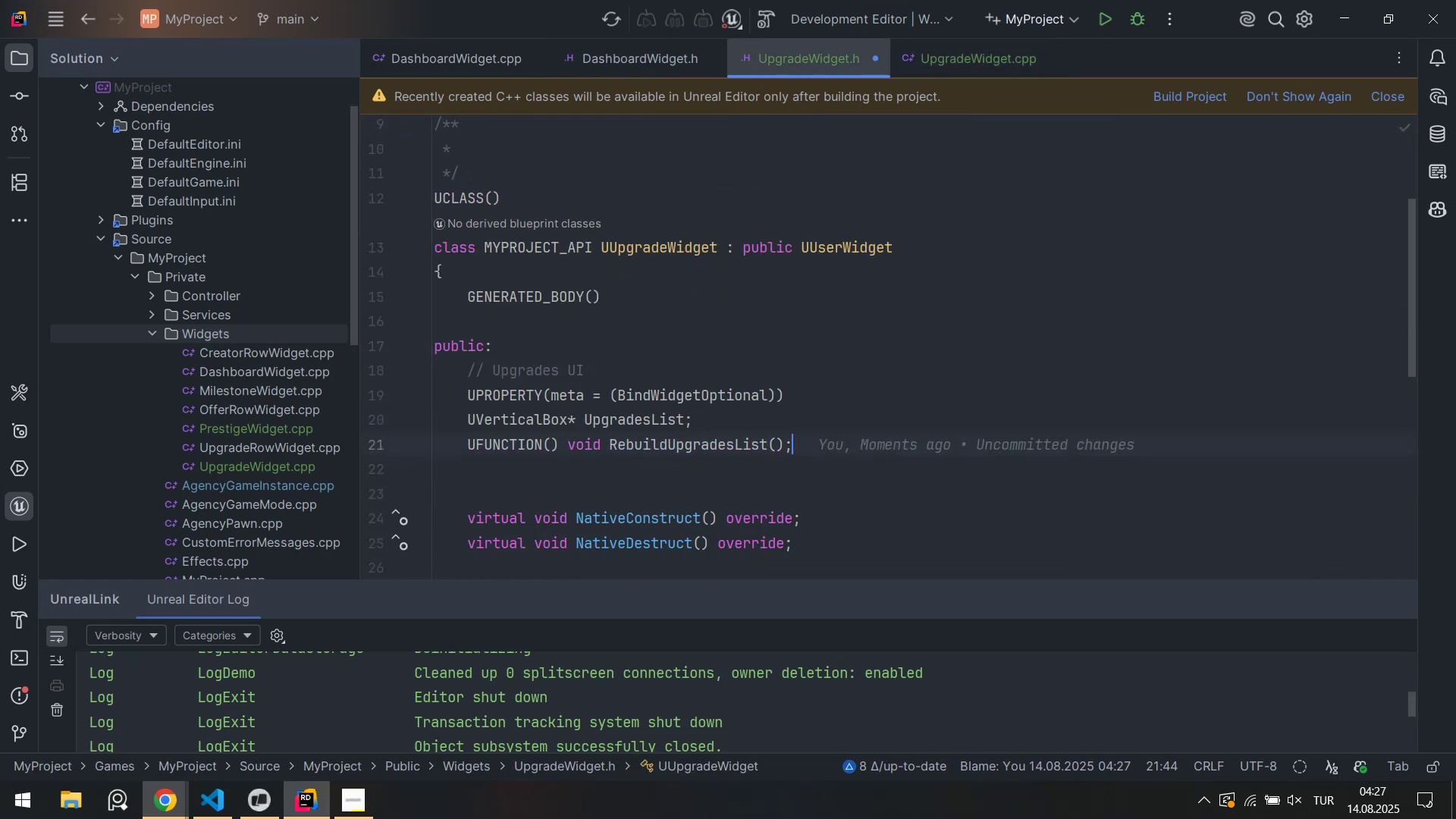 
key(Control+ControlLeft)
 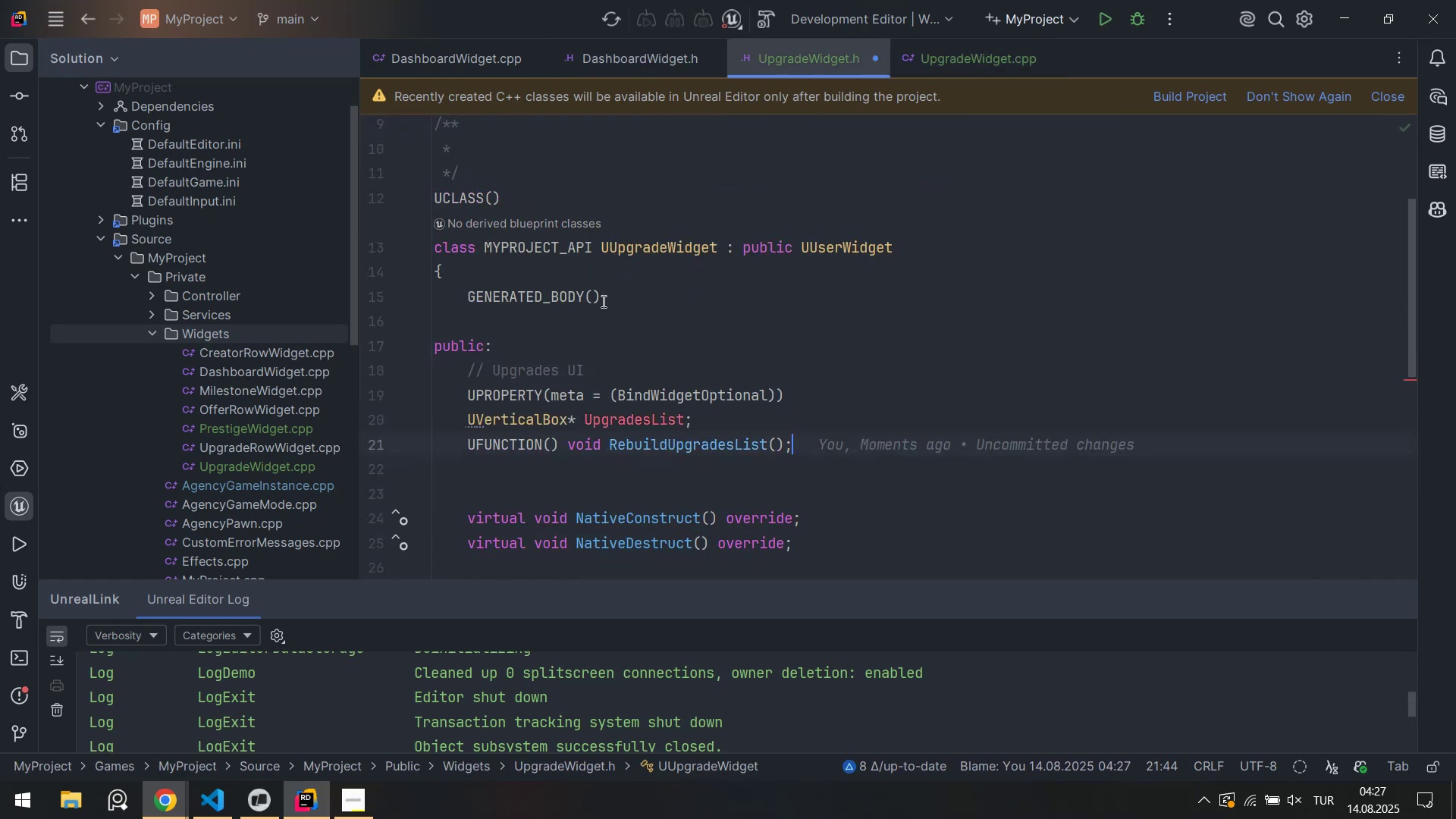 
key(Control+S)
 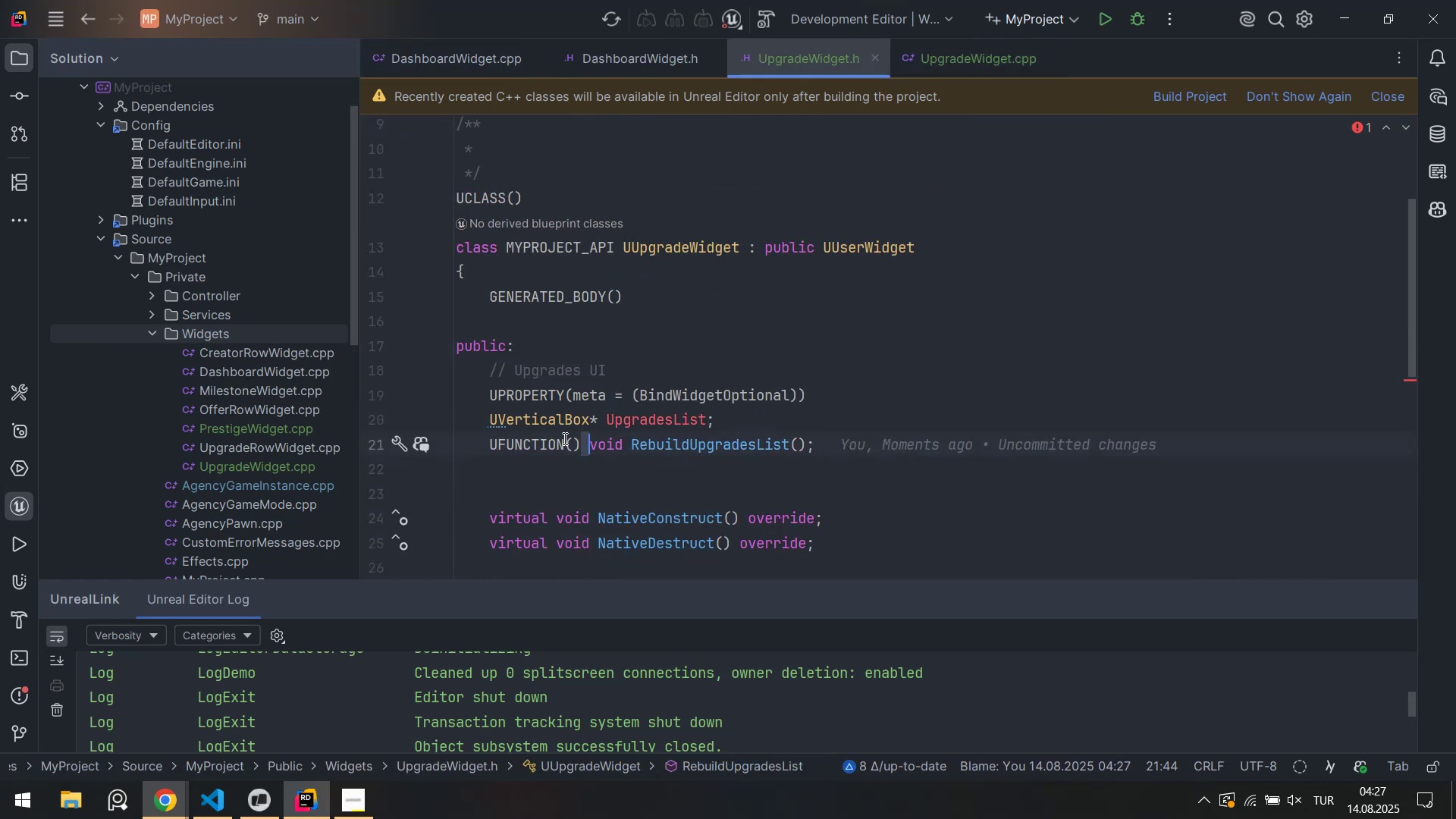 
key(Alt+AltLeft)
 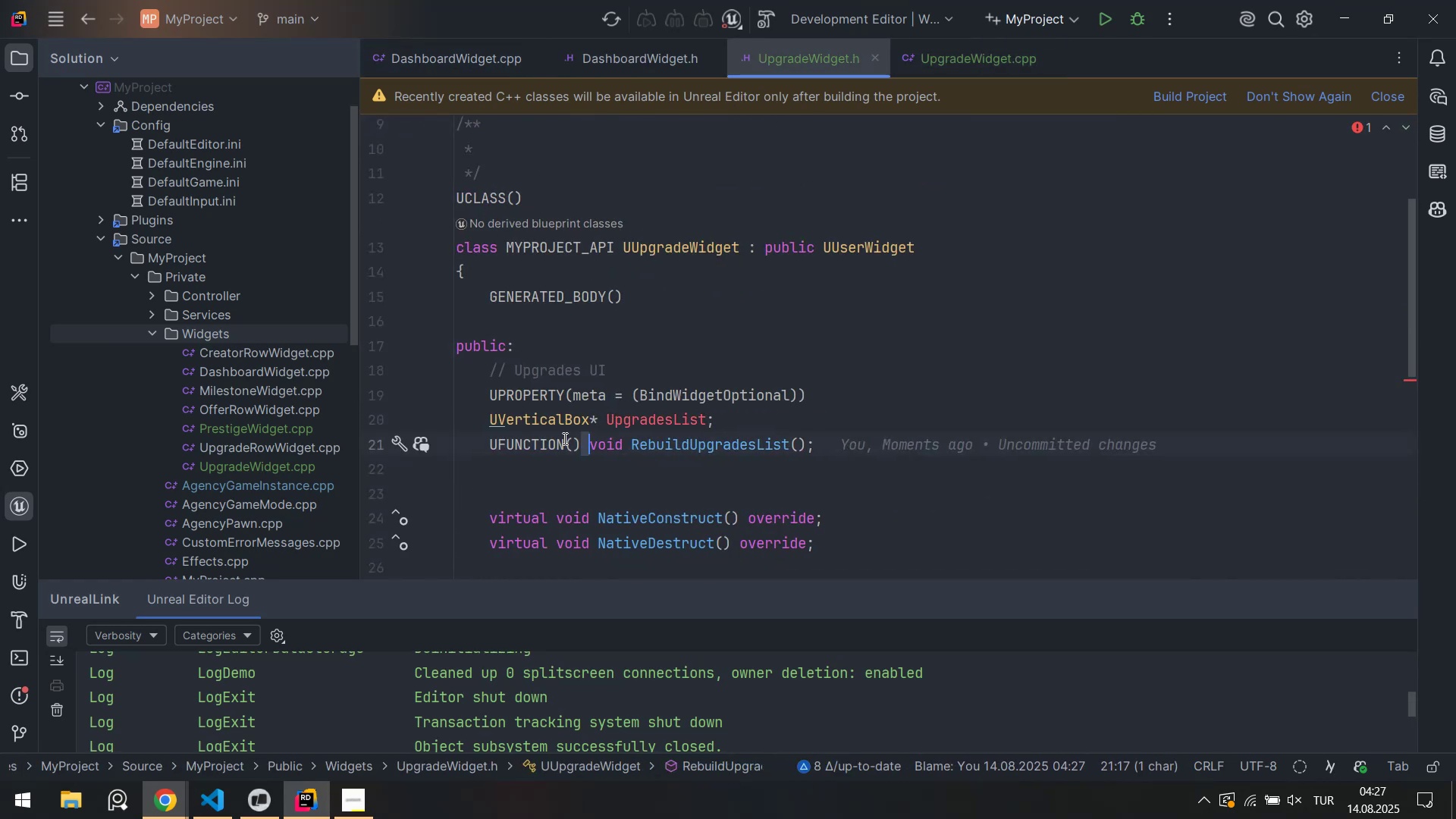 
key(Alt+Shift+ShiftLeft)
 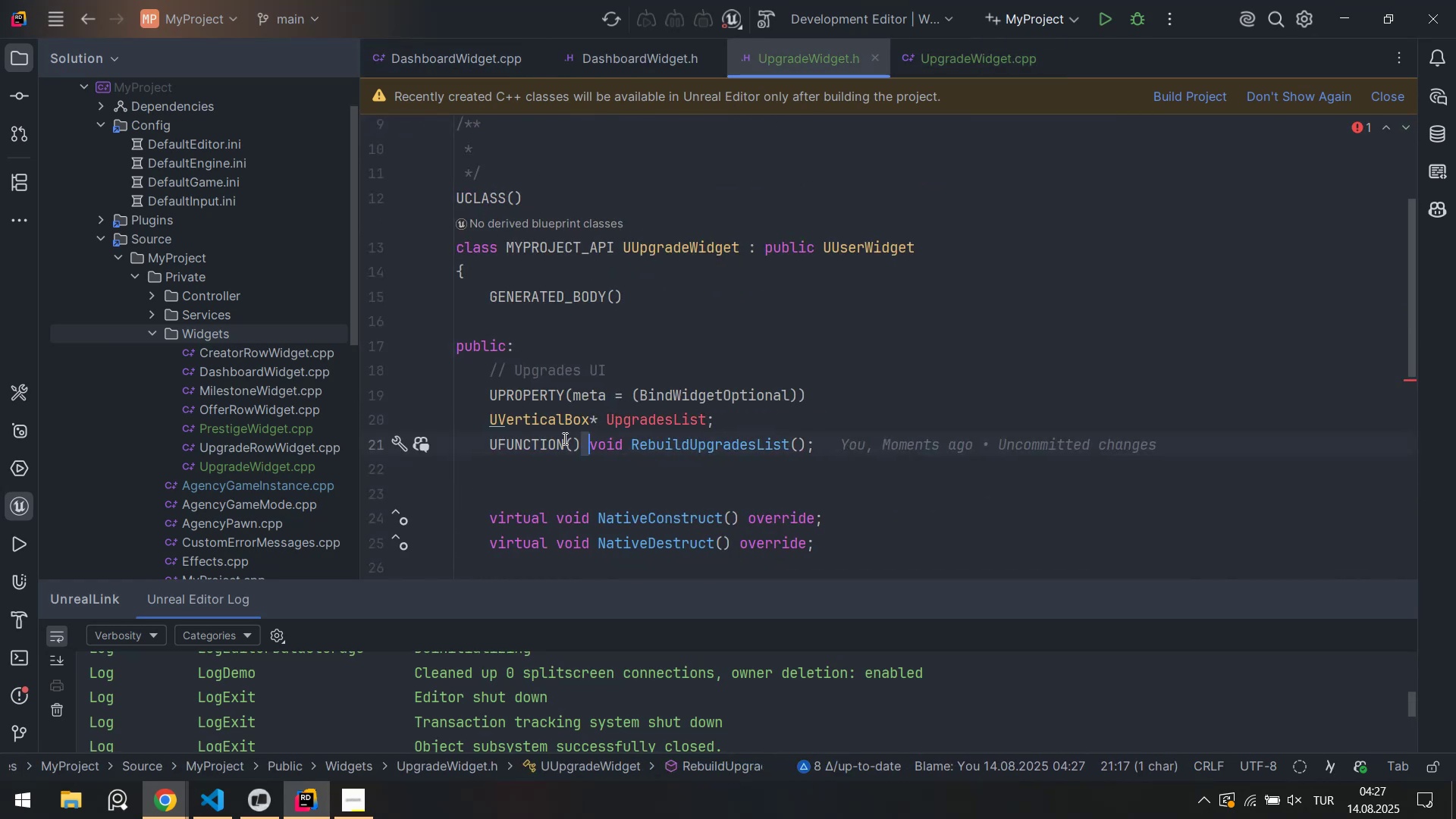 
key(Alt+Shift+F)
 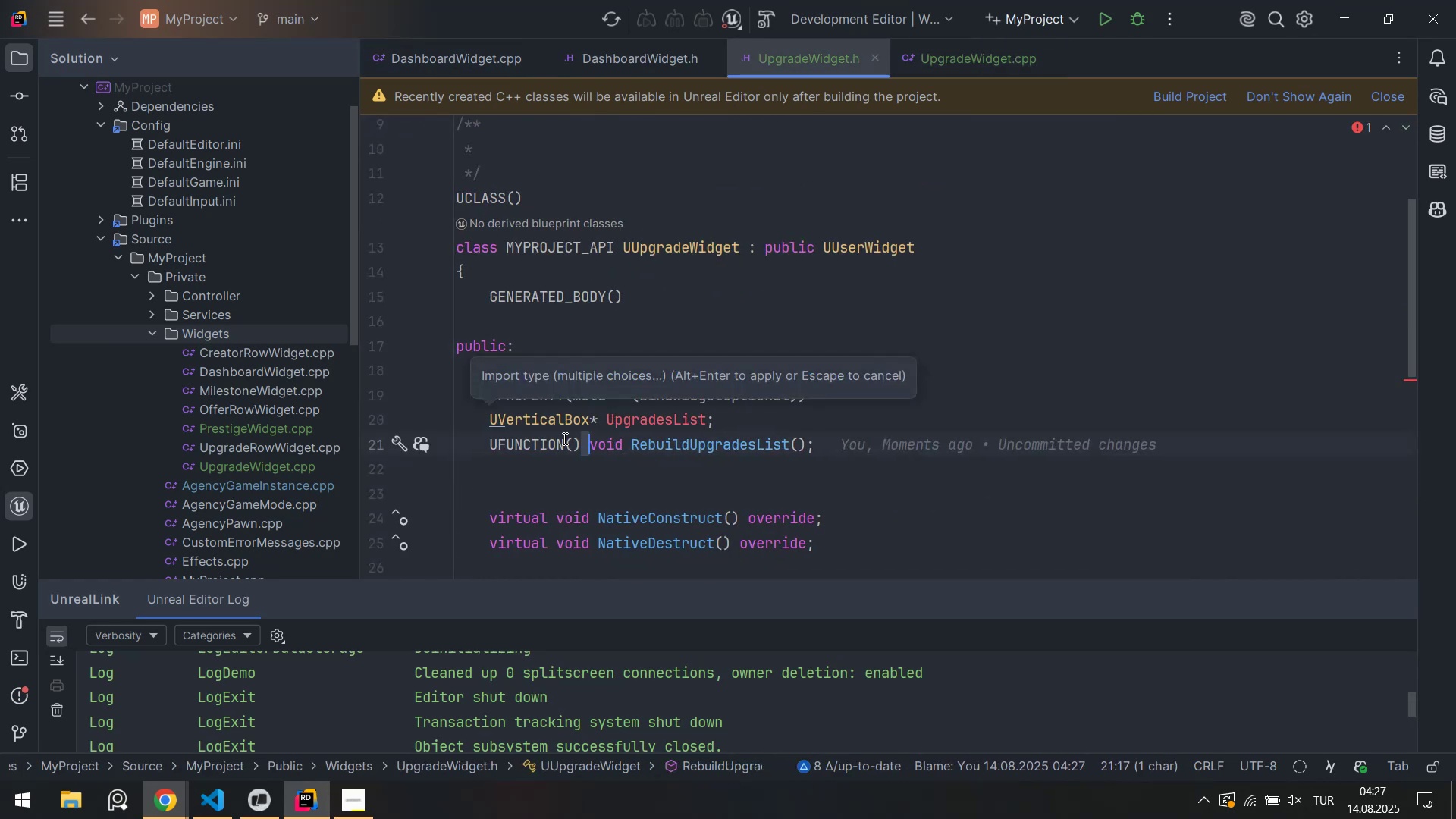 
key(ArrowRight)
 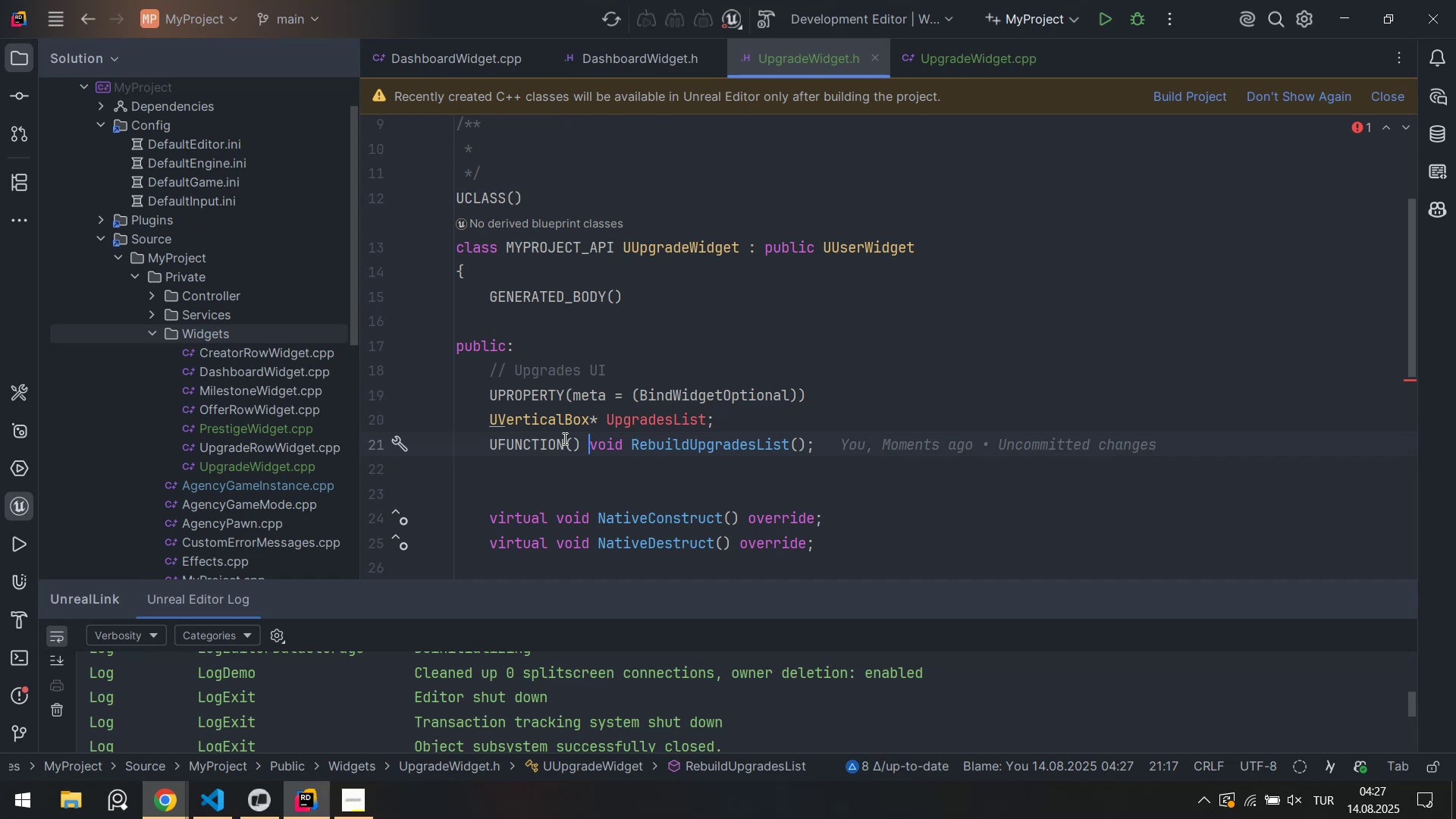 
key(NumpadEnter)
 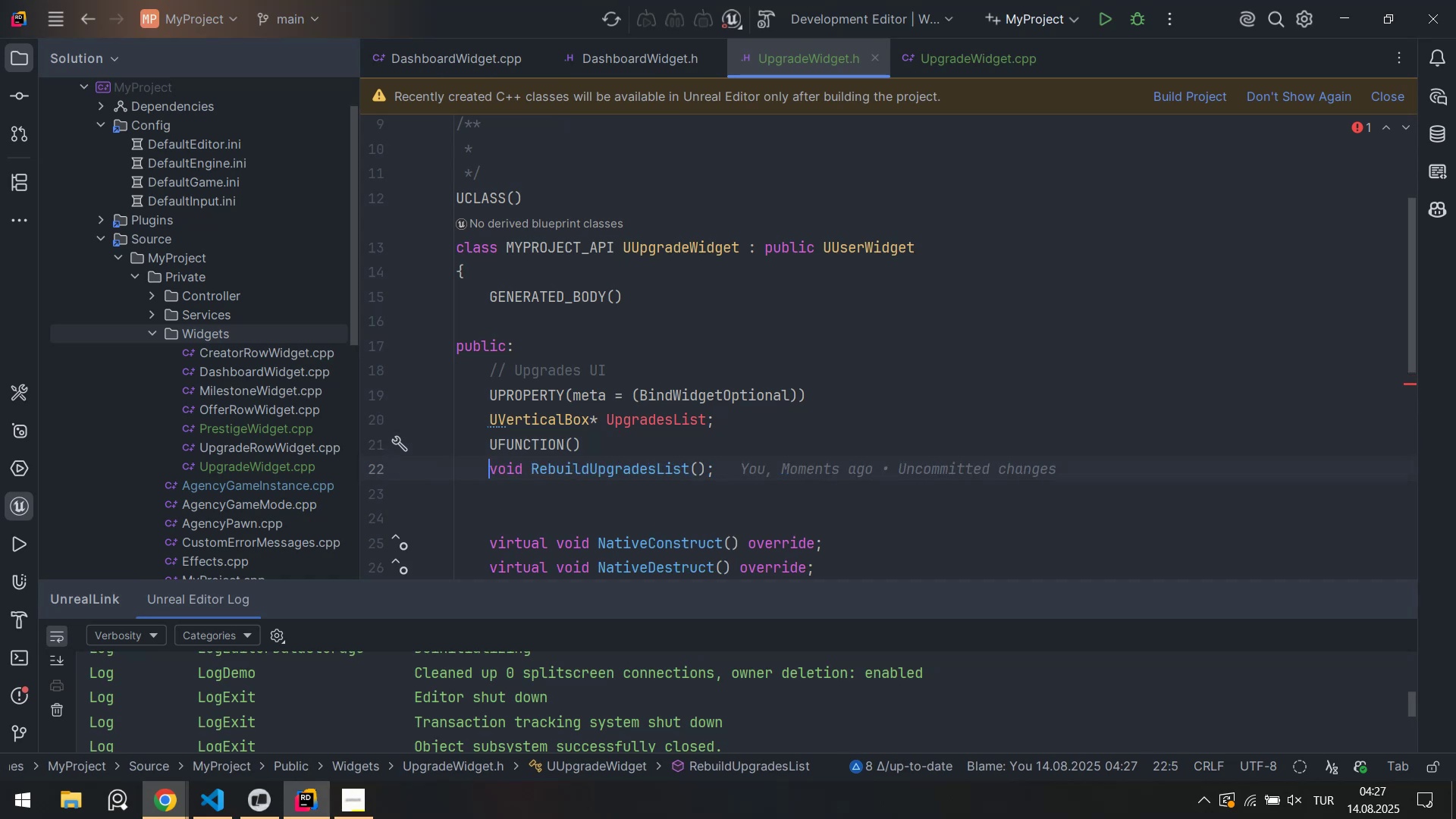 
key(Control+ControlLeft)
 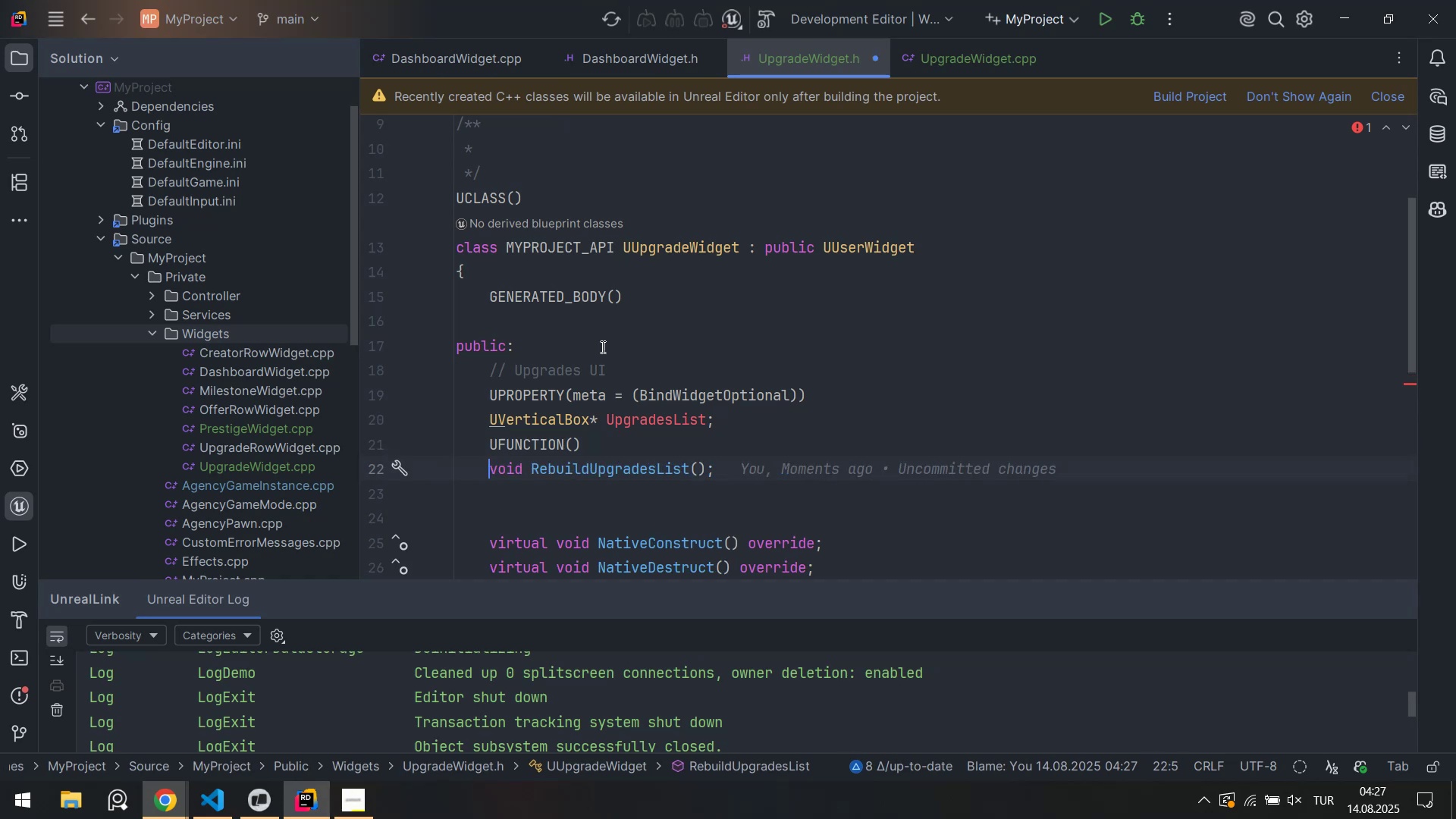 
key(Control+S)
 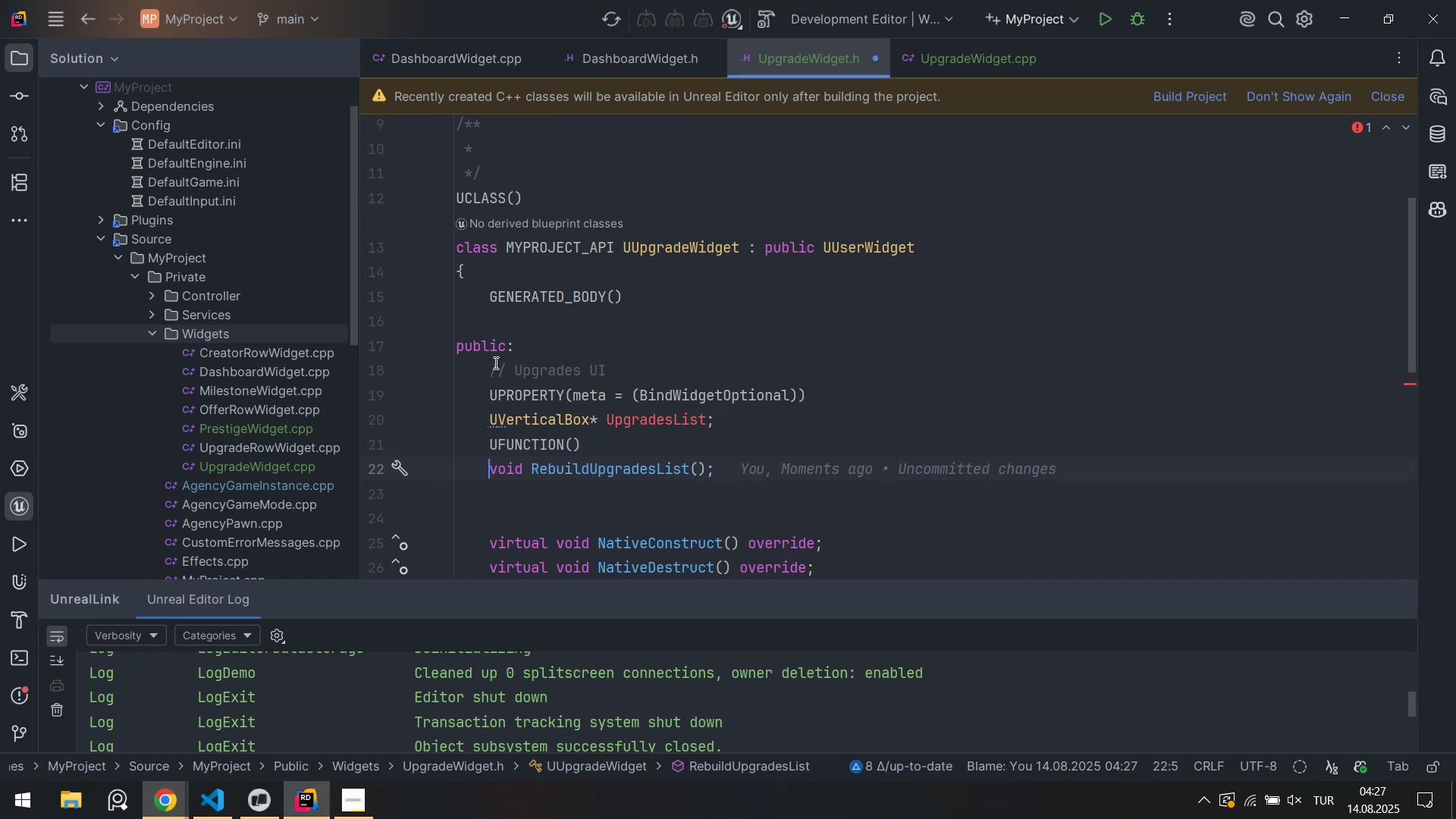 
scroll: coordinate [523, 307], scroll_direction: up, amount: 5.0
 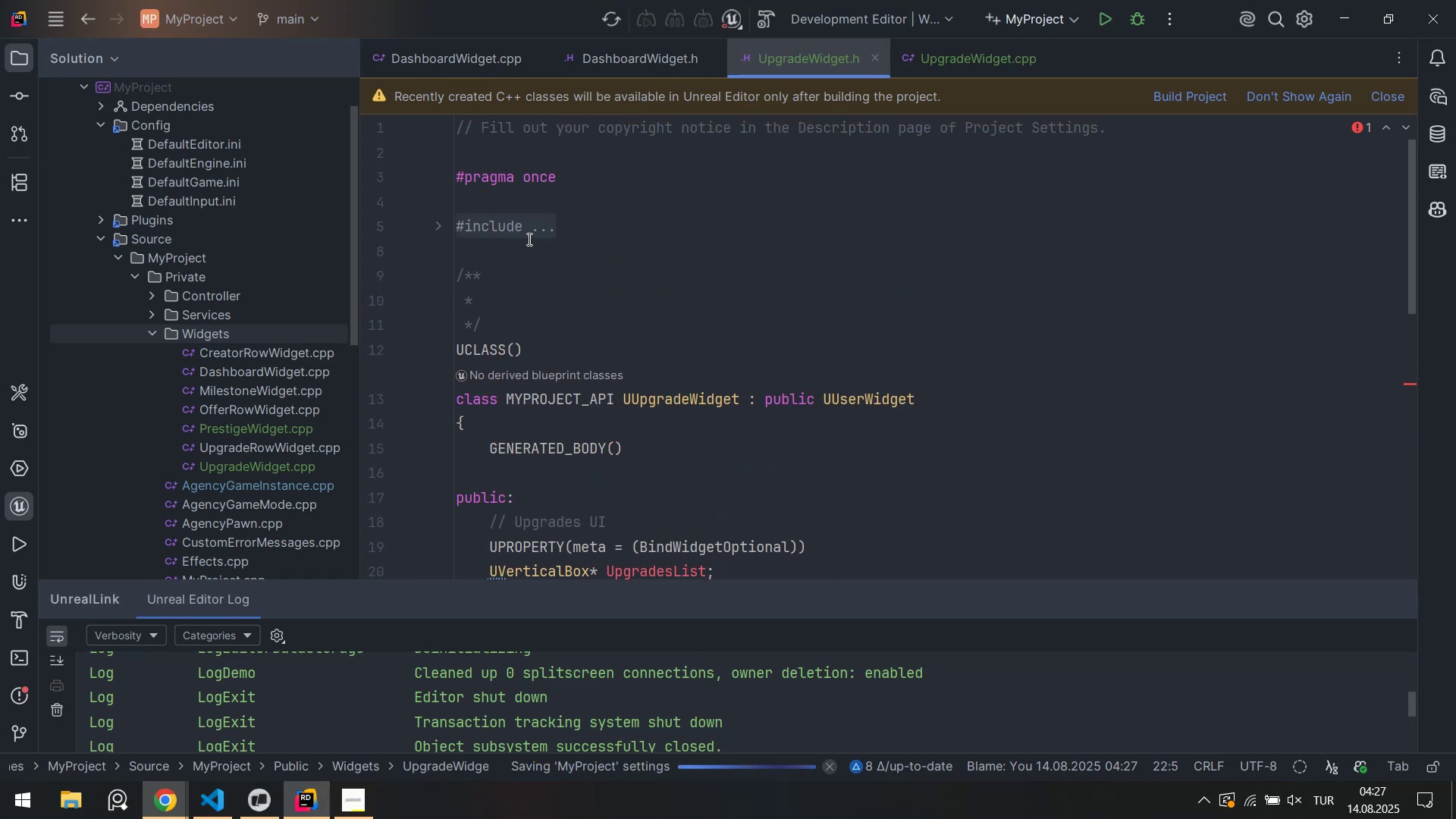 
left_click([540, 228])
 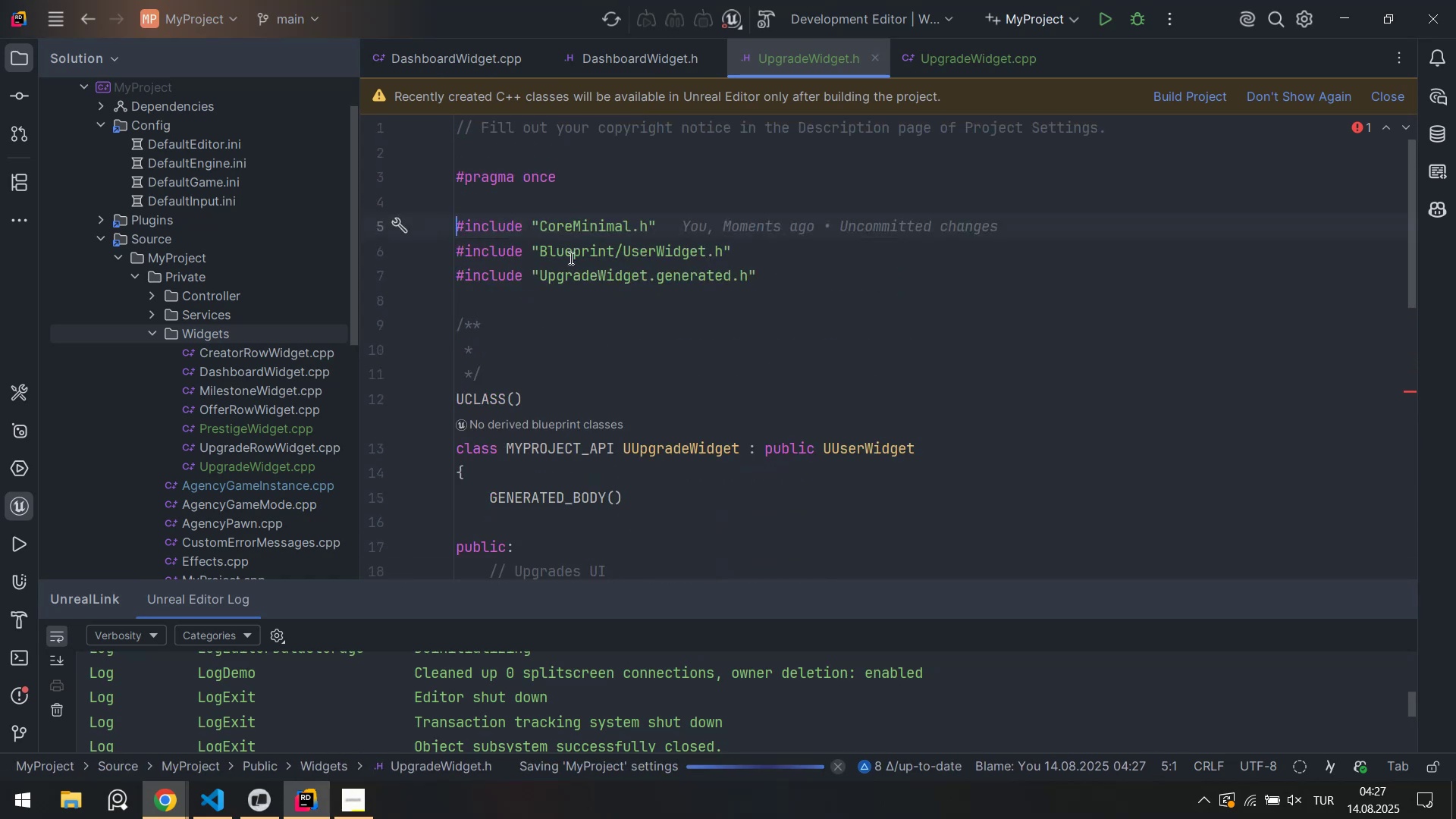 
left_click([560, 302])
 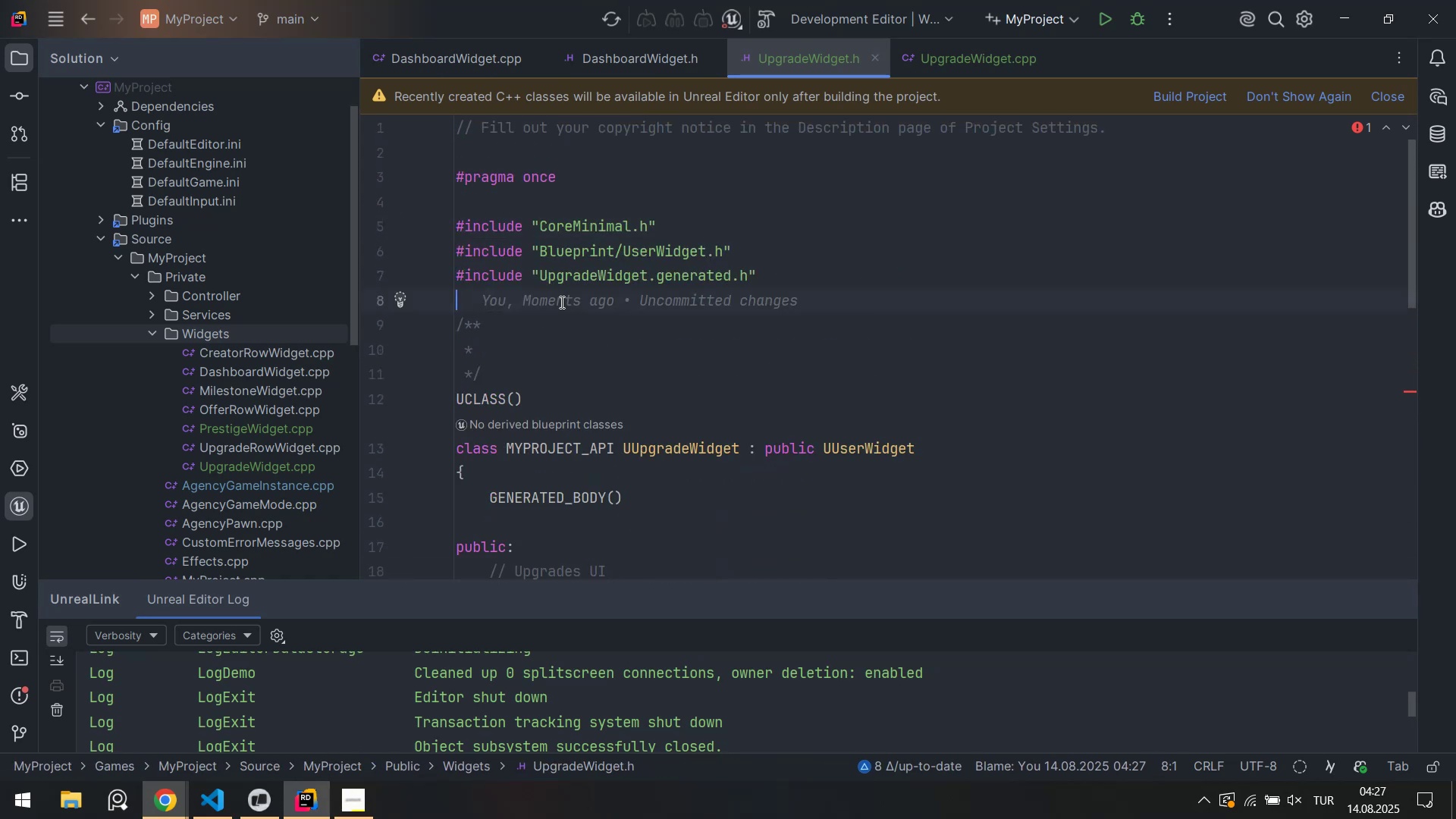 
key(Enter)
 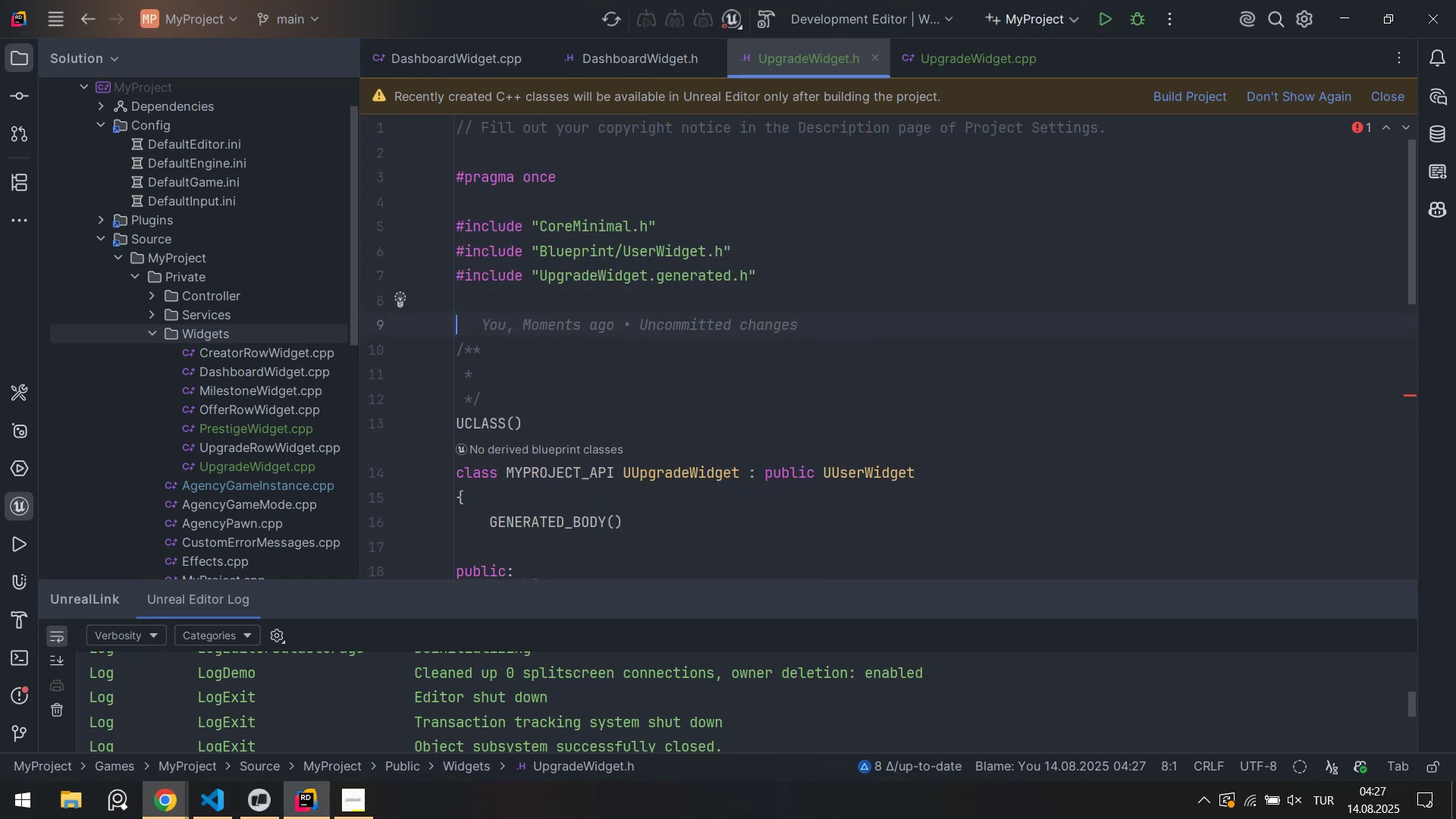 
key(Enter)
 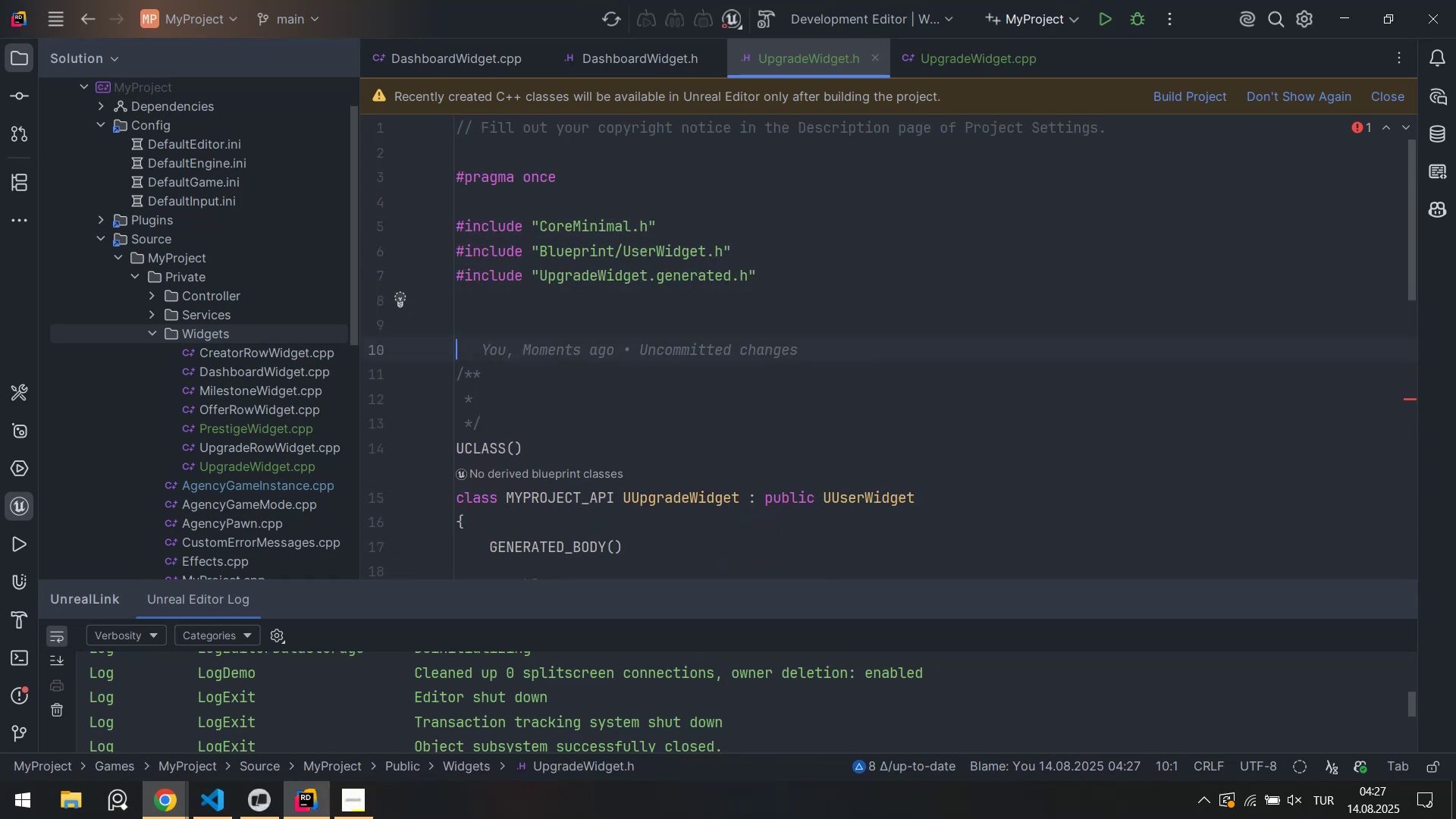 
key(ArrowUp)
 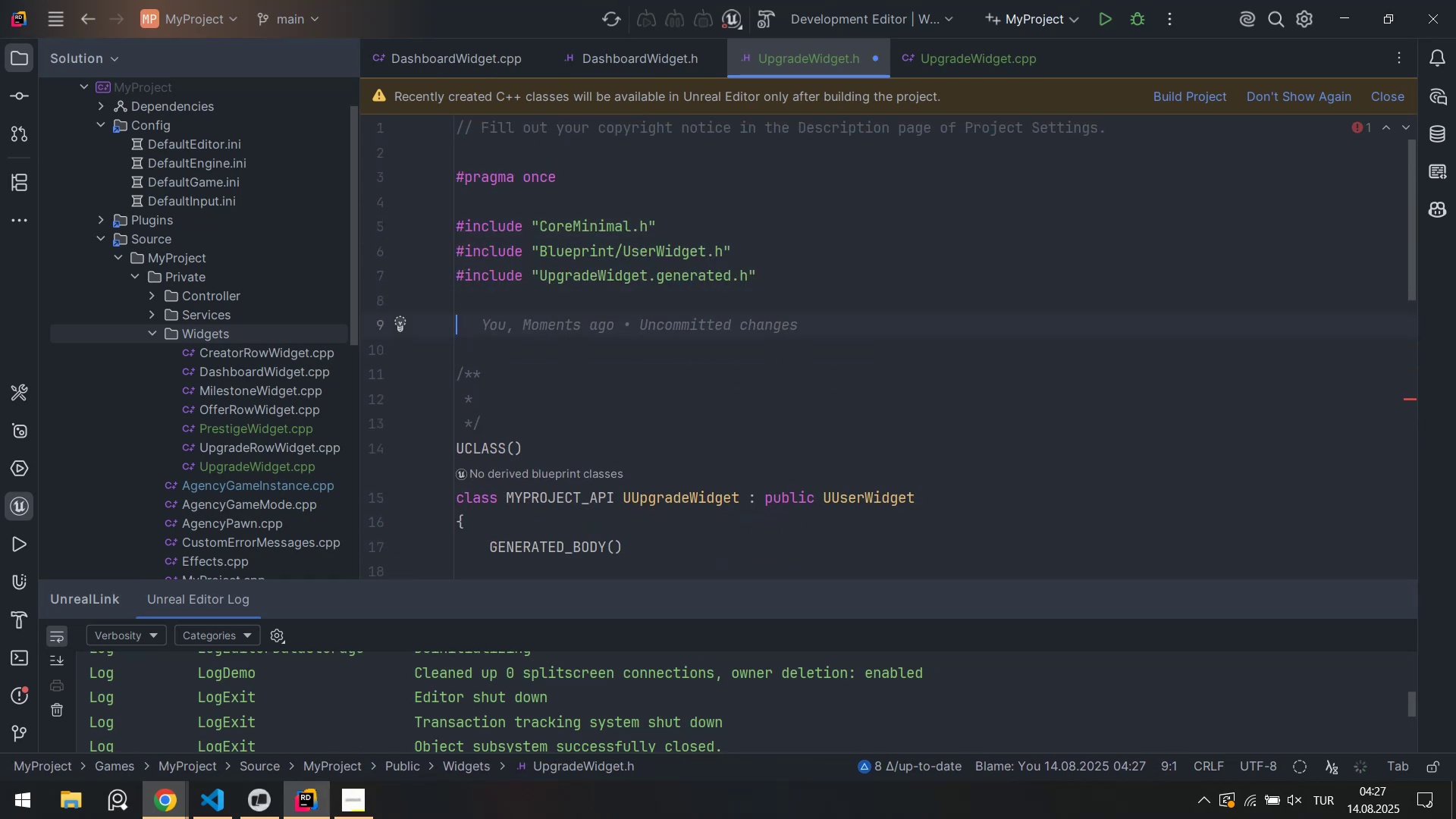 
type(class Ve)
key(Backspace)
key(Backspace)
type(UVert'c)
key(Tab)
 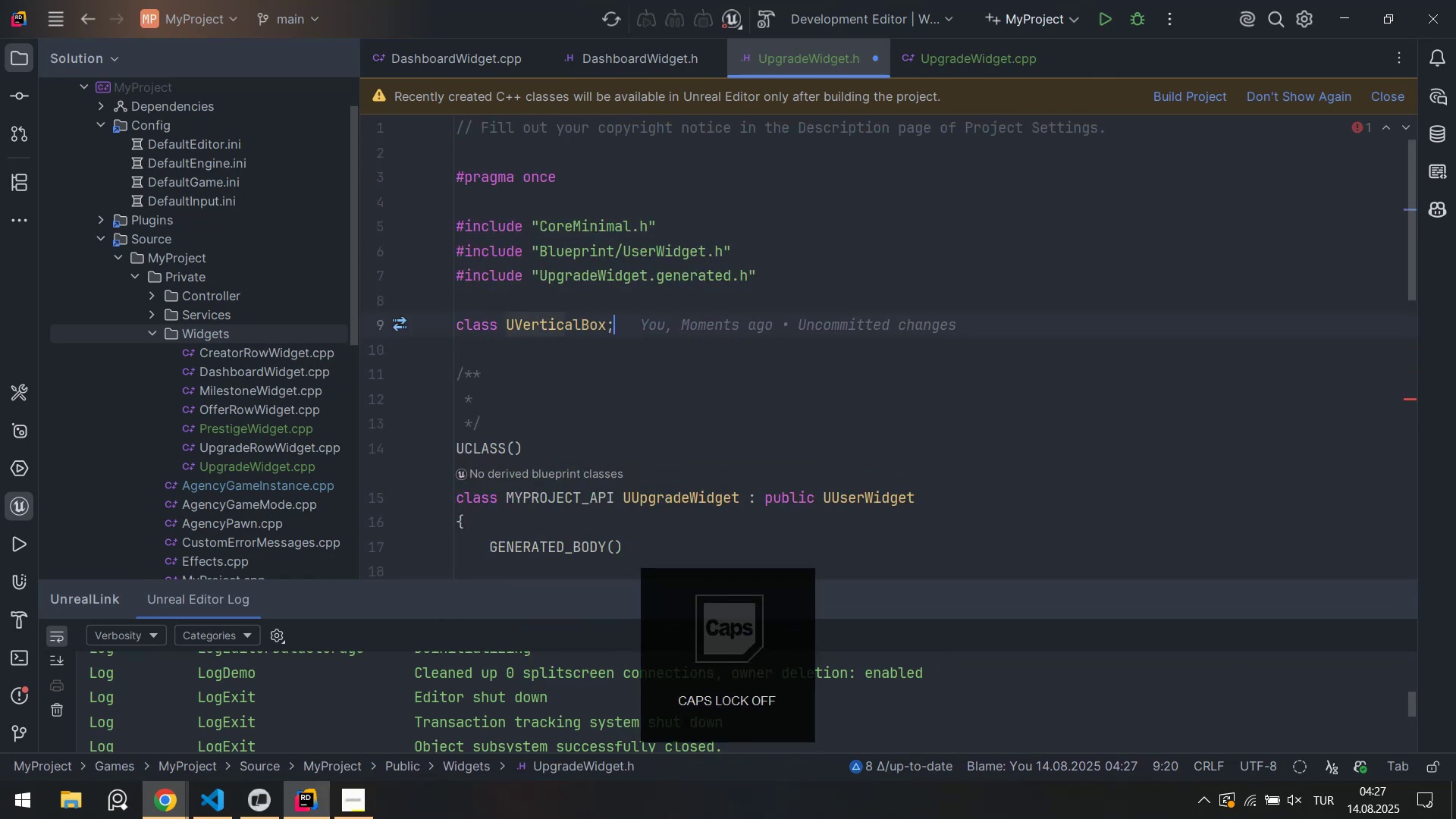 
key(Control+ControlLeft)
 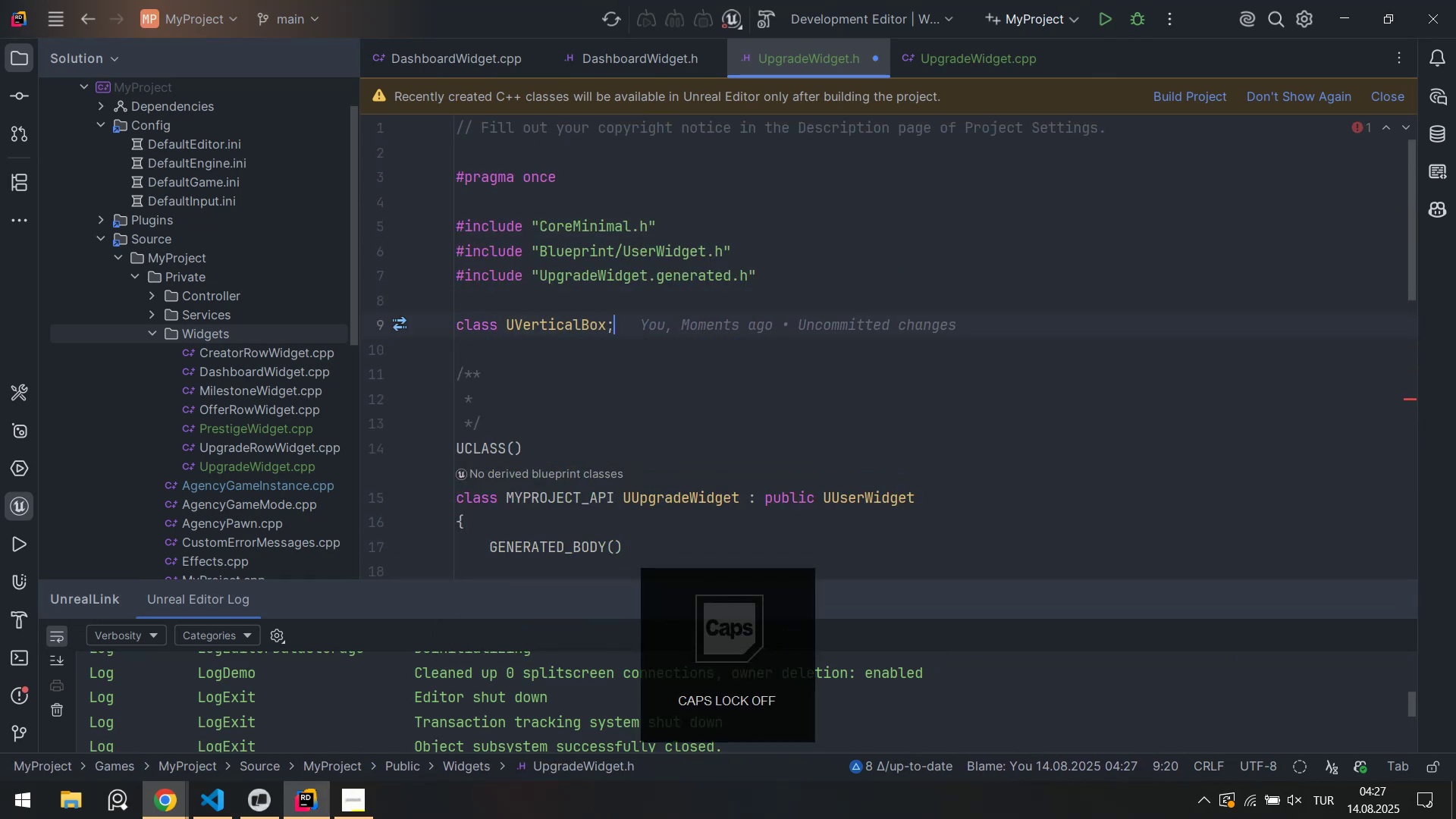 
key(Control+S)
 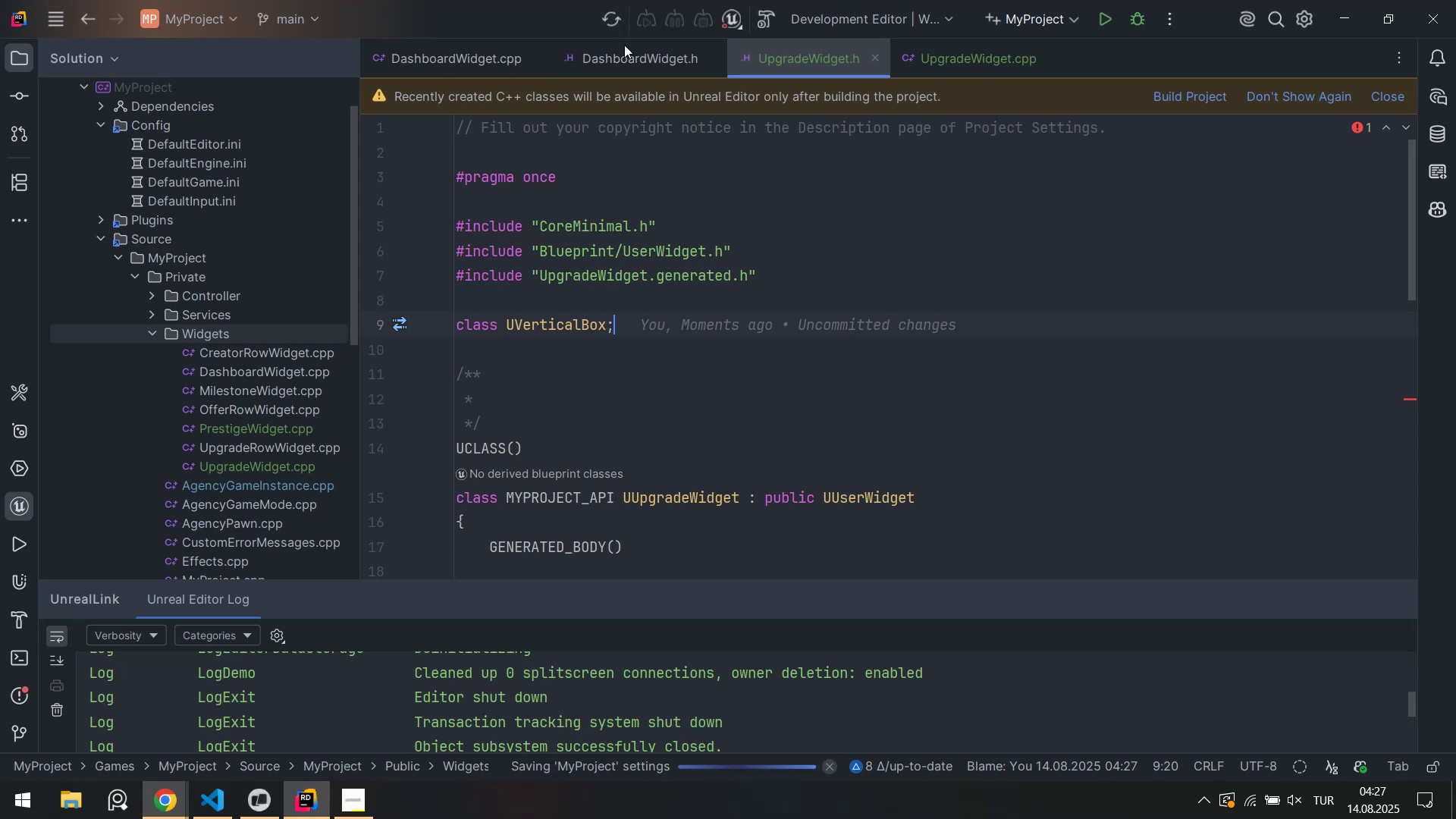 
scroll: coordinate [637, 264], scroll_direction: down, amount: 7.0
 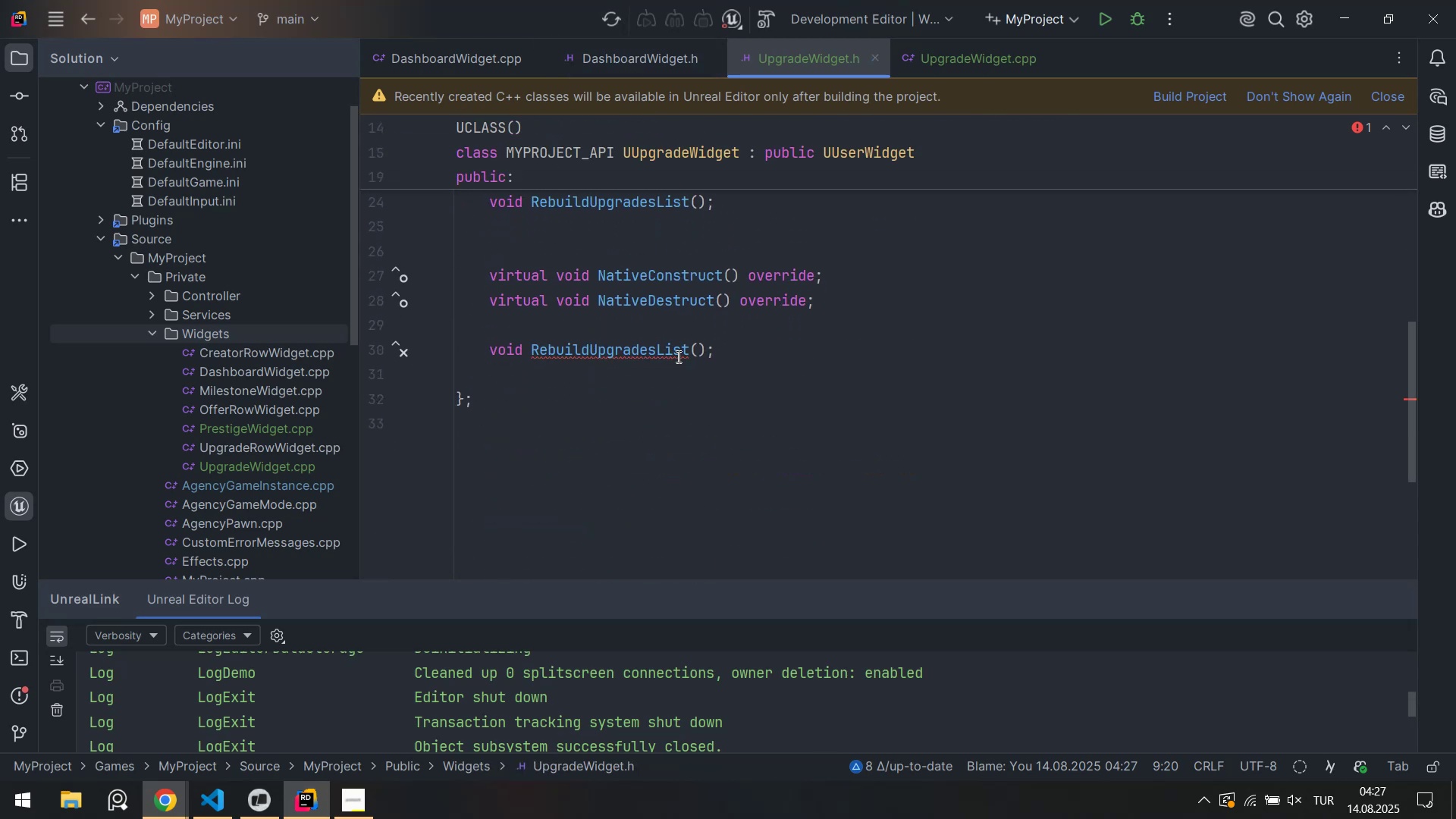 
left_click([616, 333])
 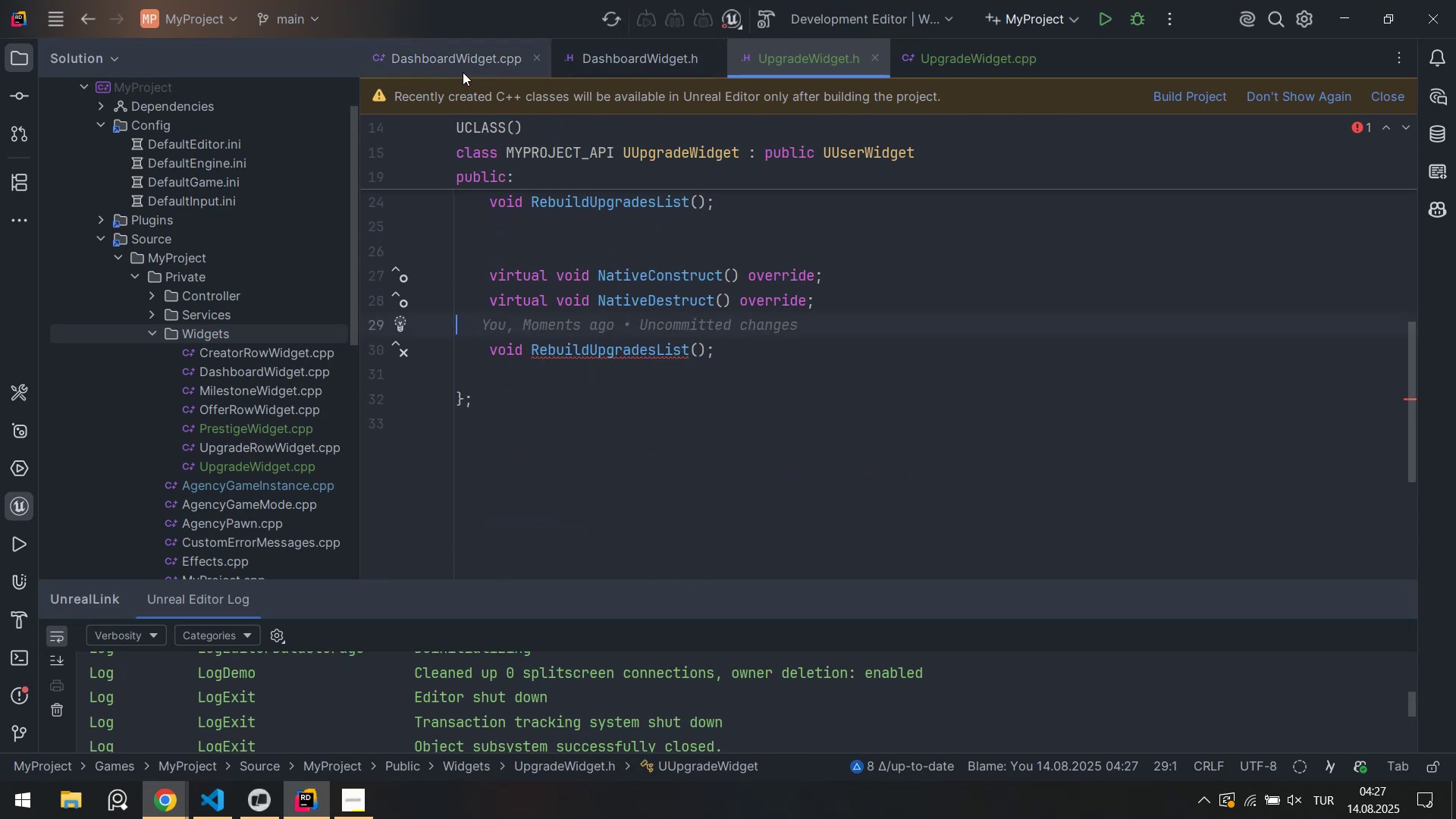 
left_click([458, 53])
 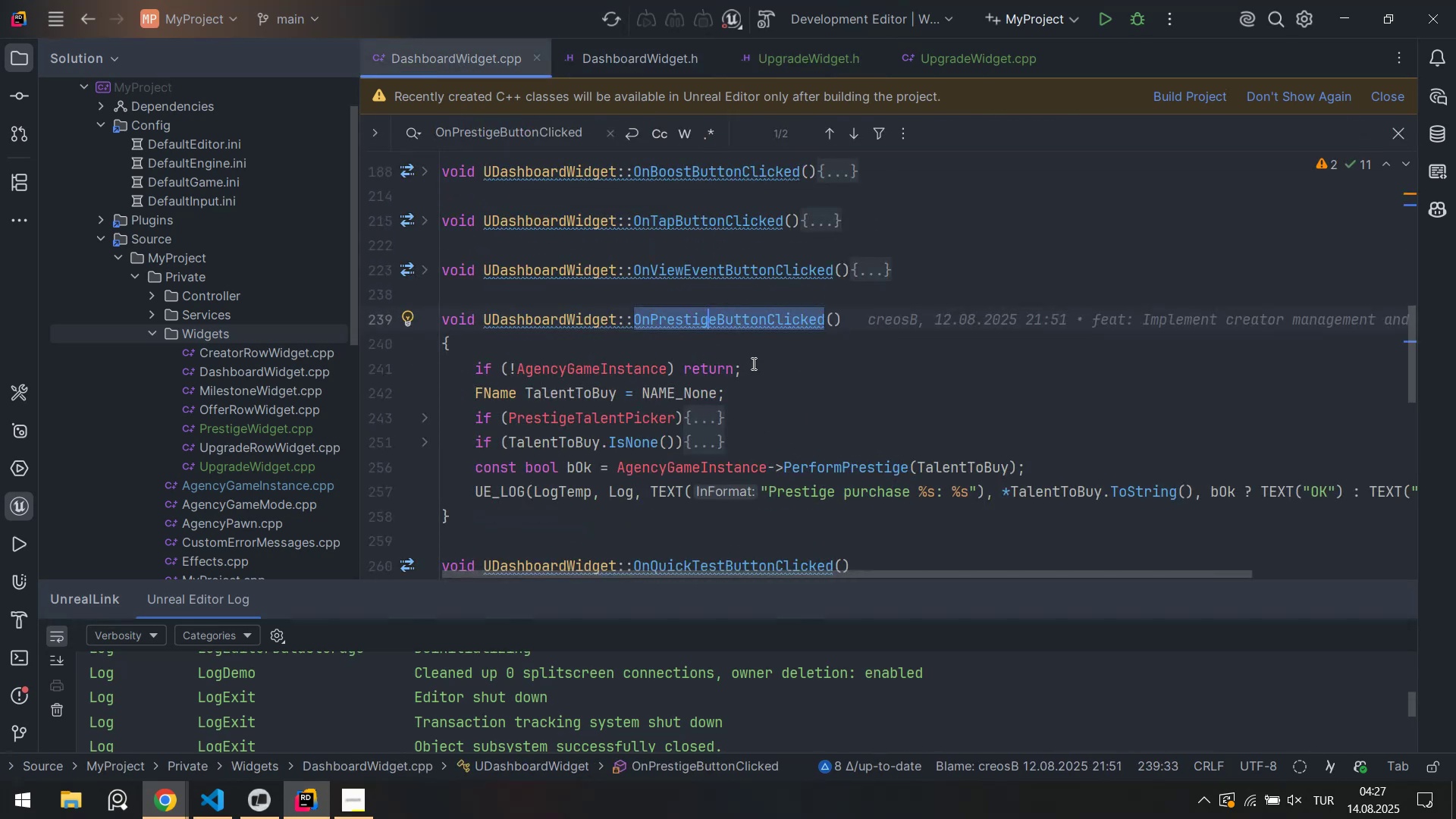 
left_click([752, 363])
 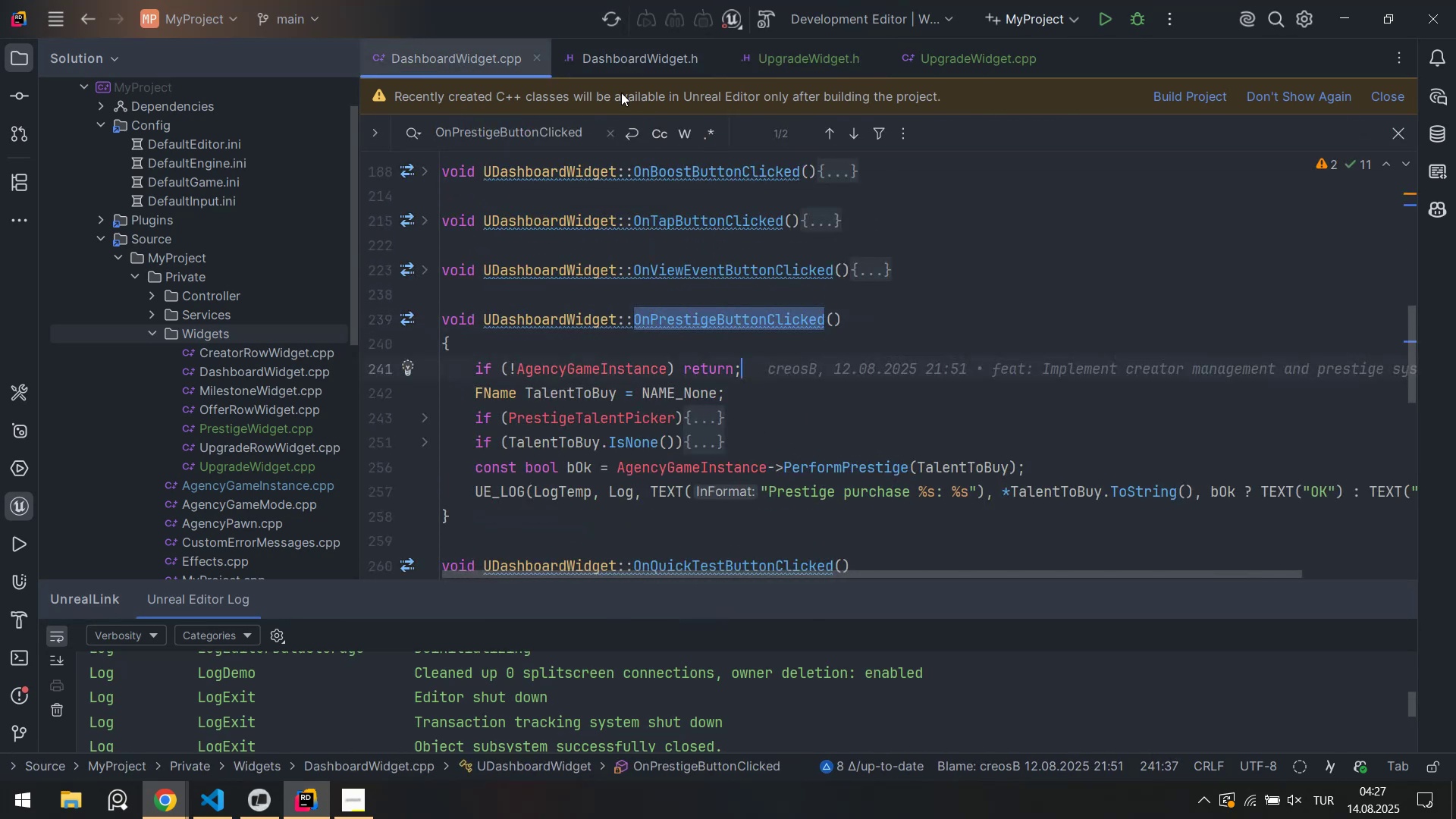 
left_click([622, 64])
 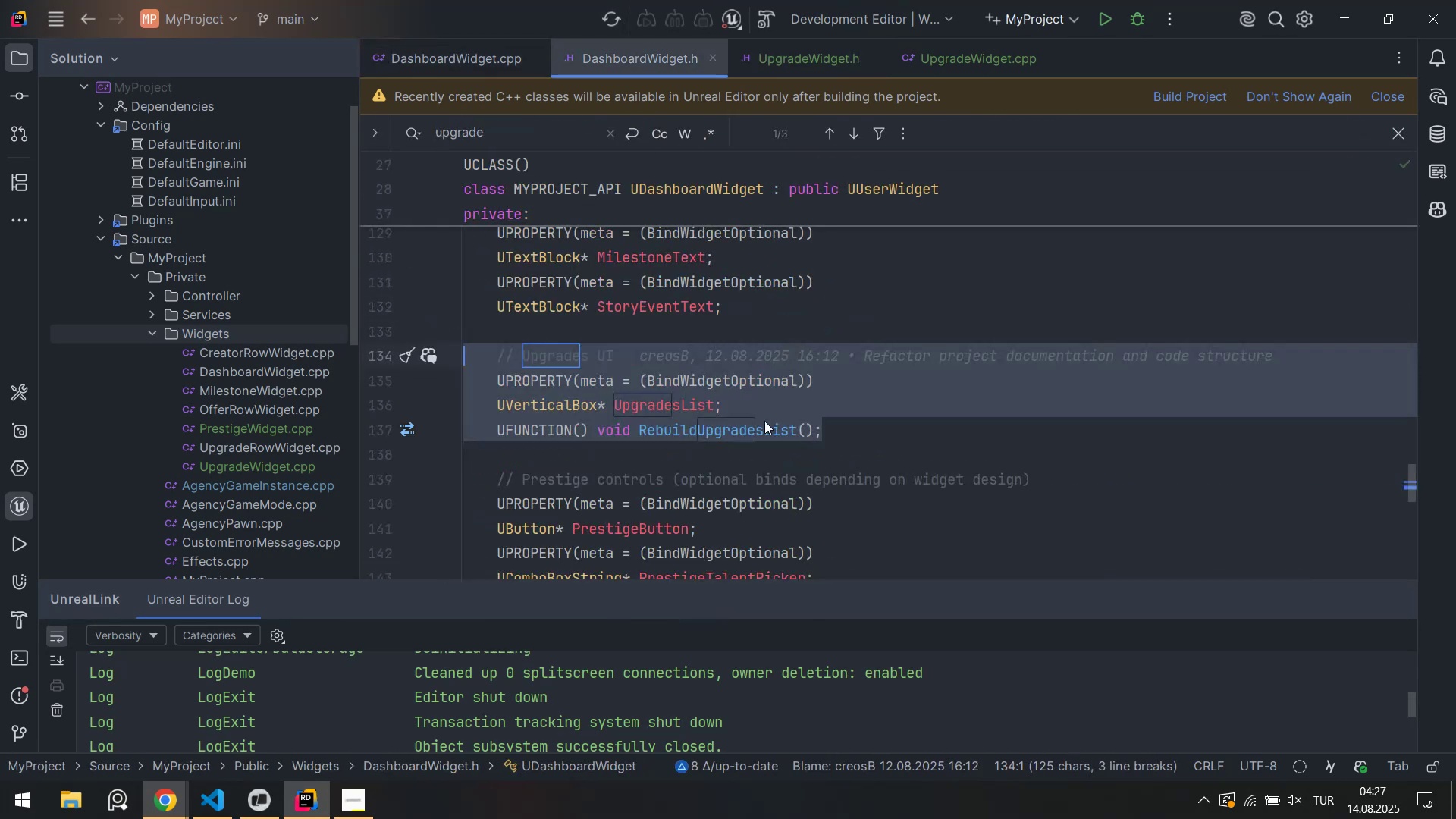 
left_click([820, 415])
 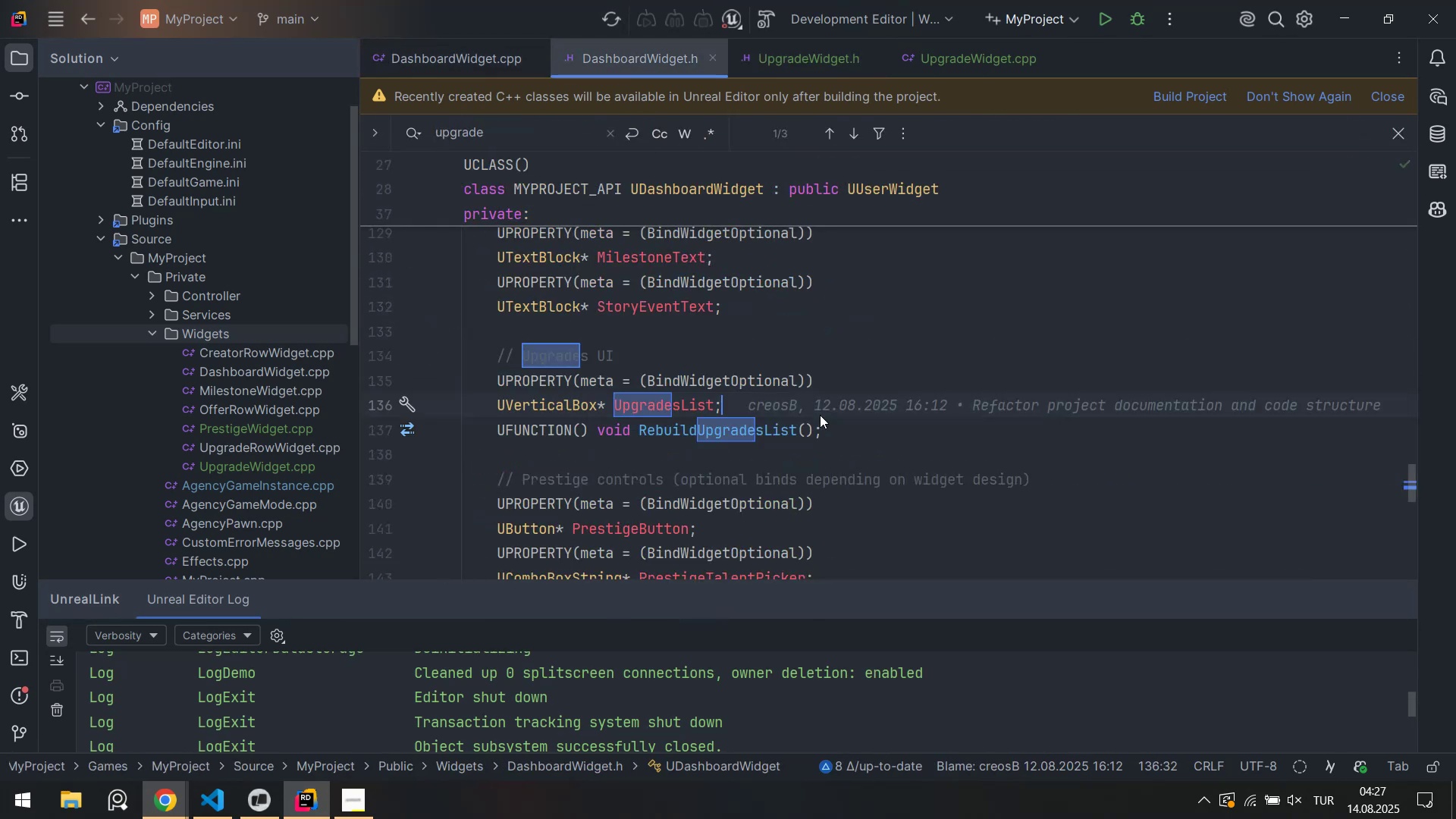 
key(F3)
 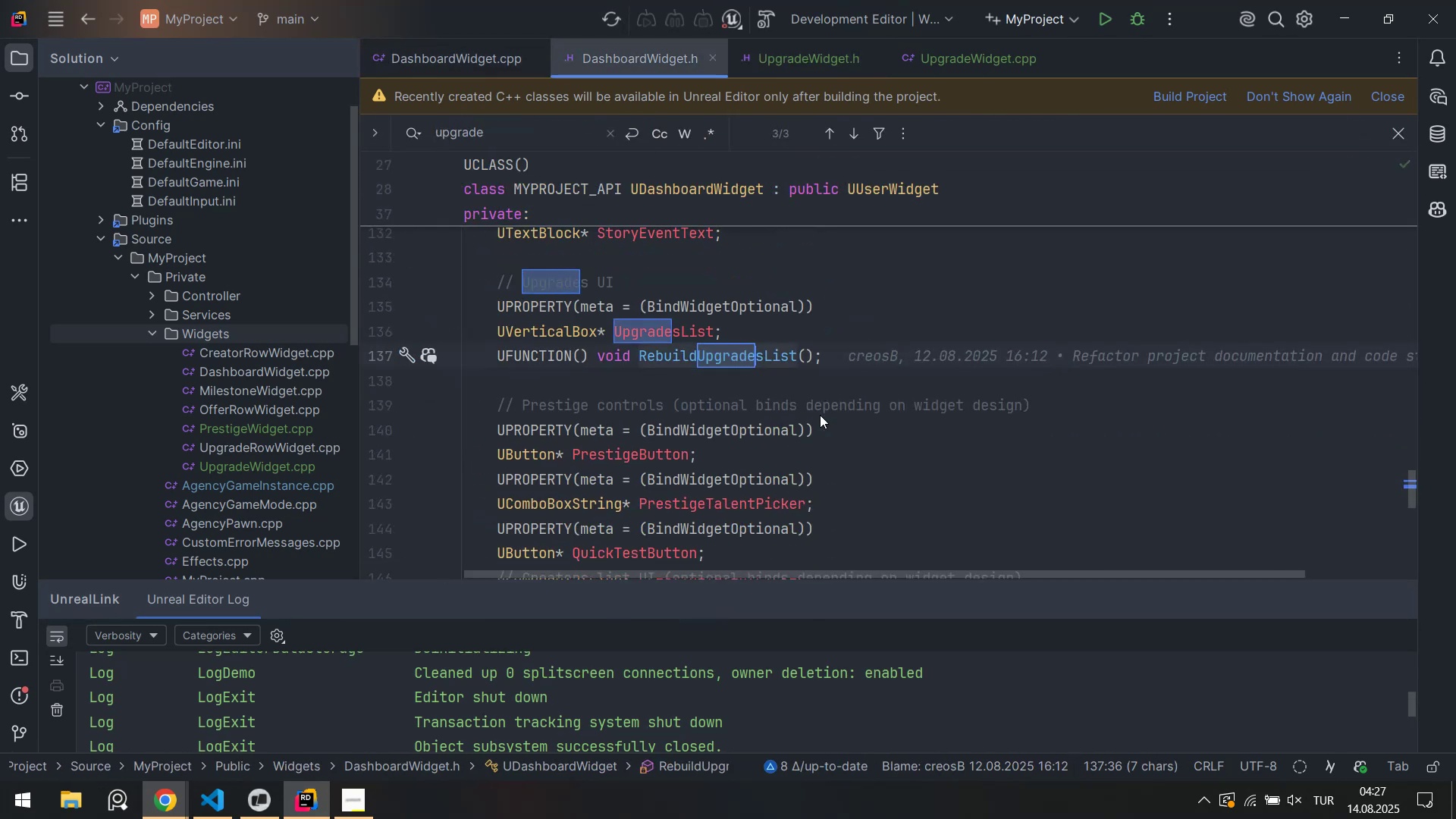 
key(Control+ControlLeft)
 